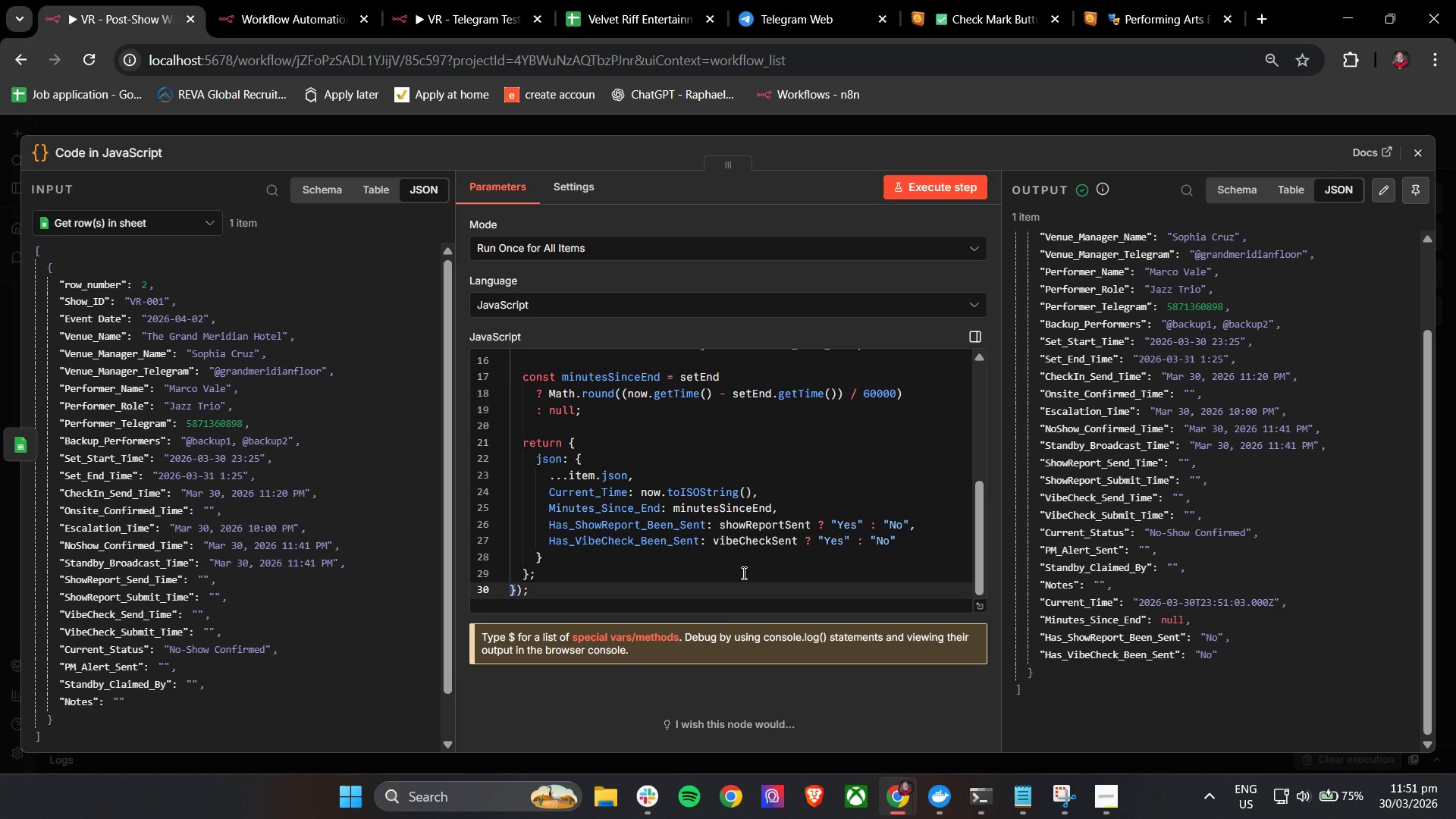 
scroll: coordinate [680, 538], scroll_direction: up, amount: 3.0
 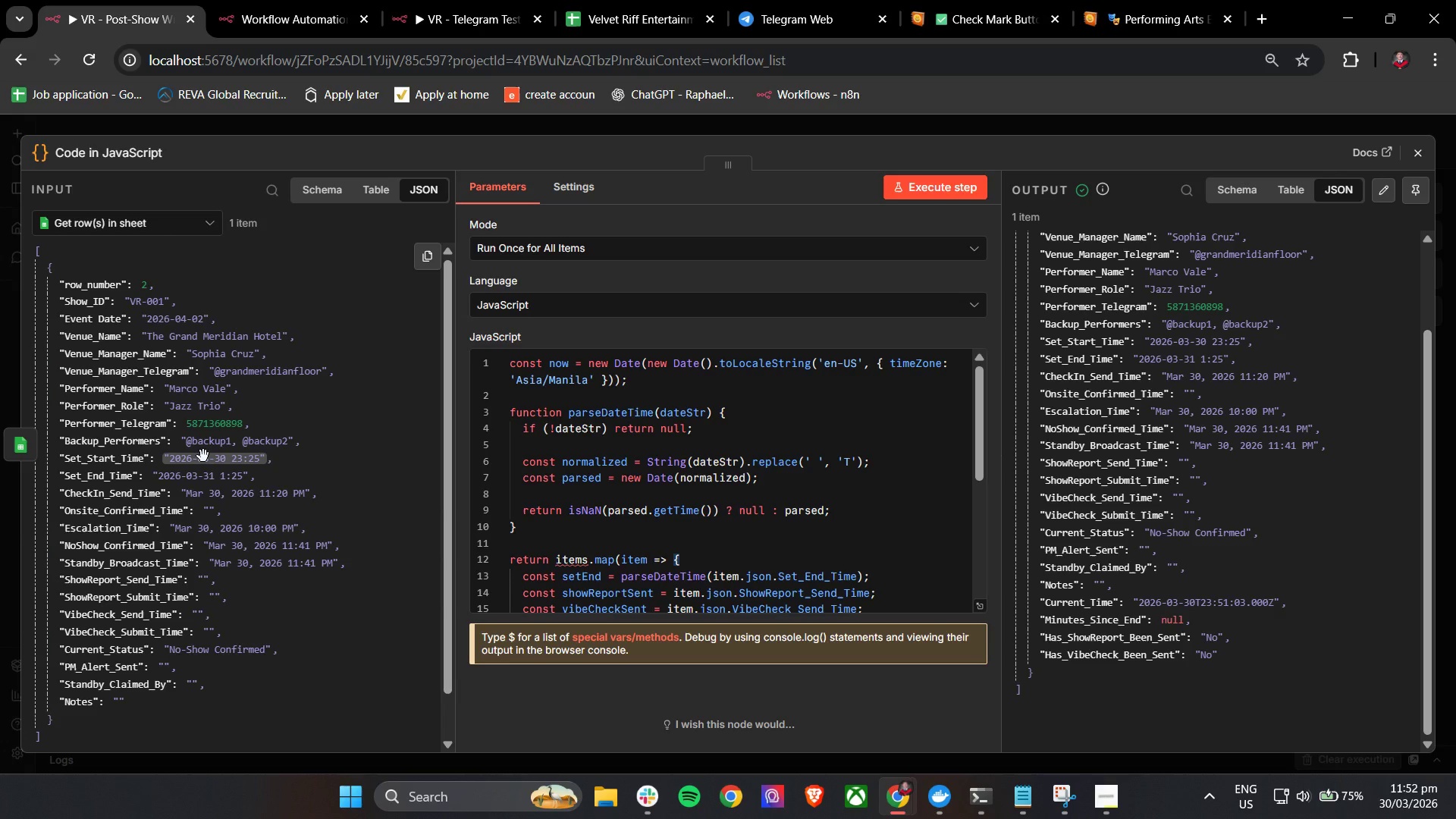 
wait(34.8)
 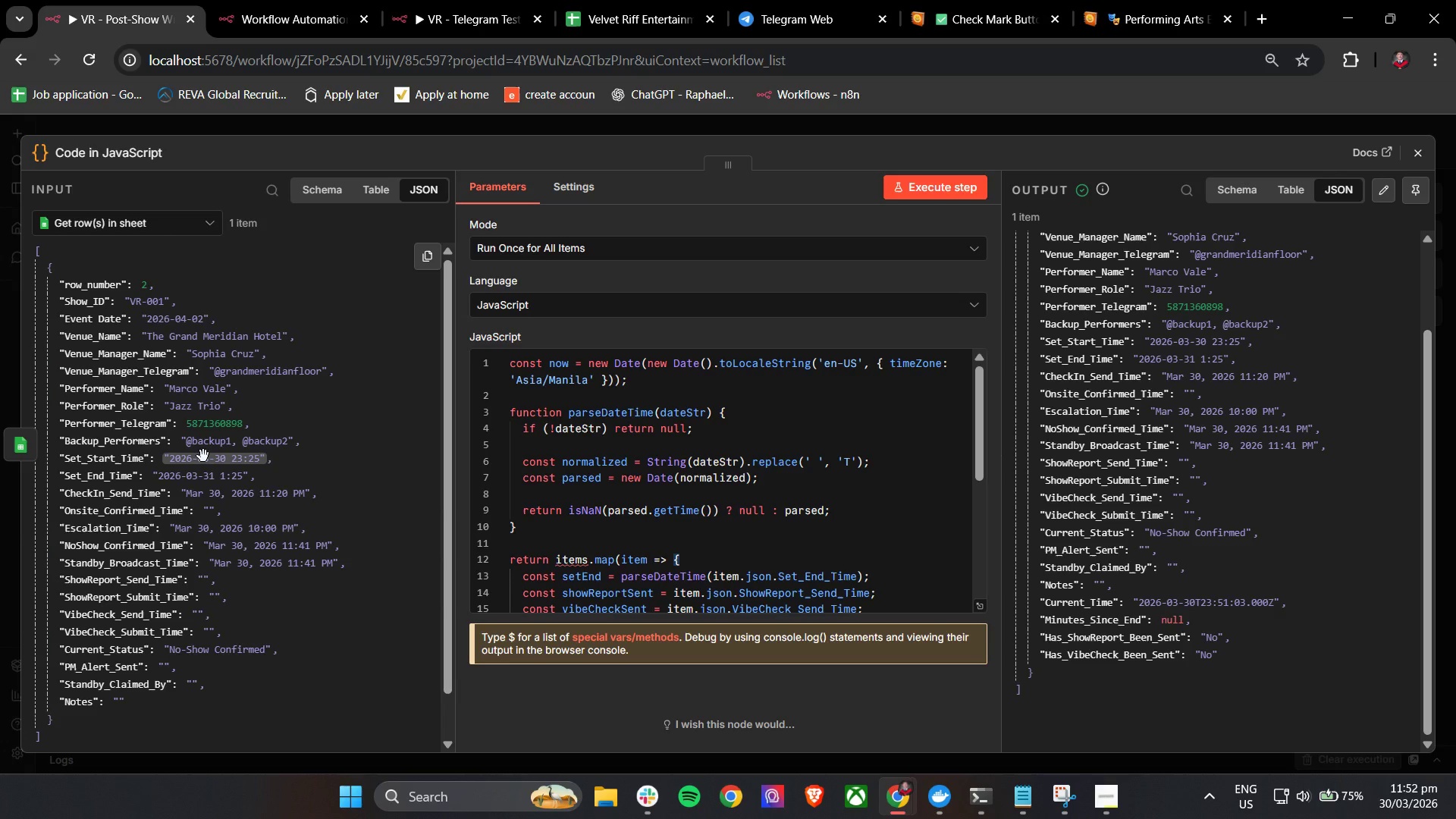 
scroll: coordinate [864, 513], scroll_direction: none, amount: 0.0
 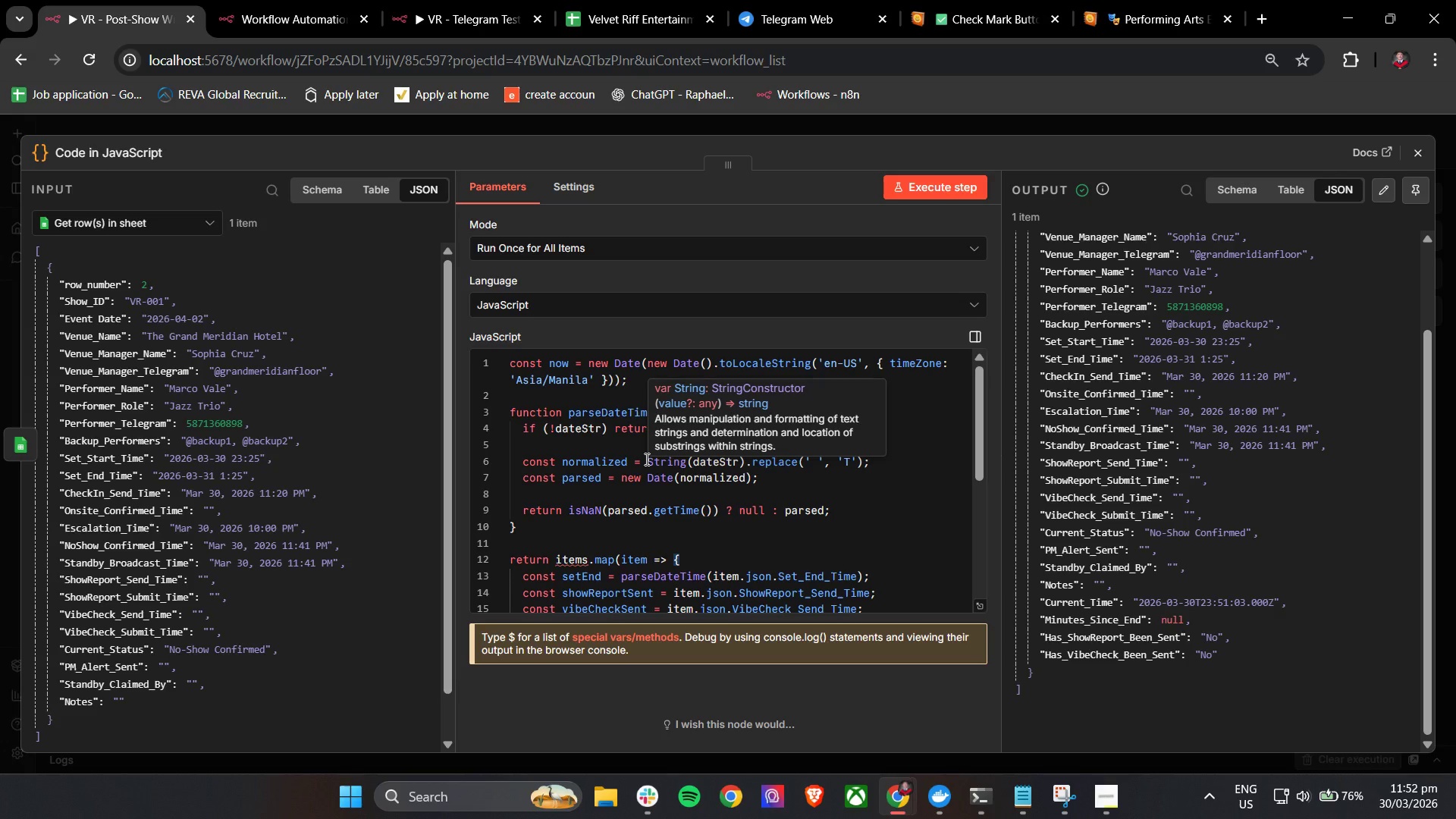 
wait(25.62)
 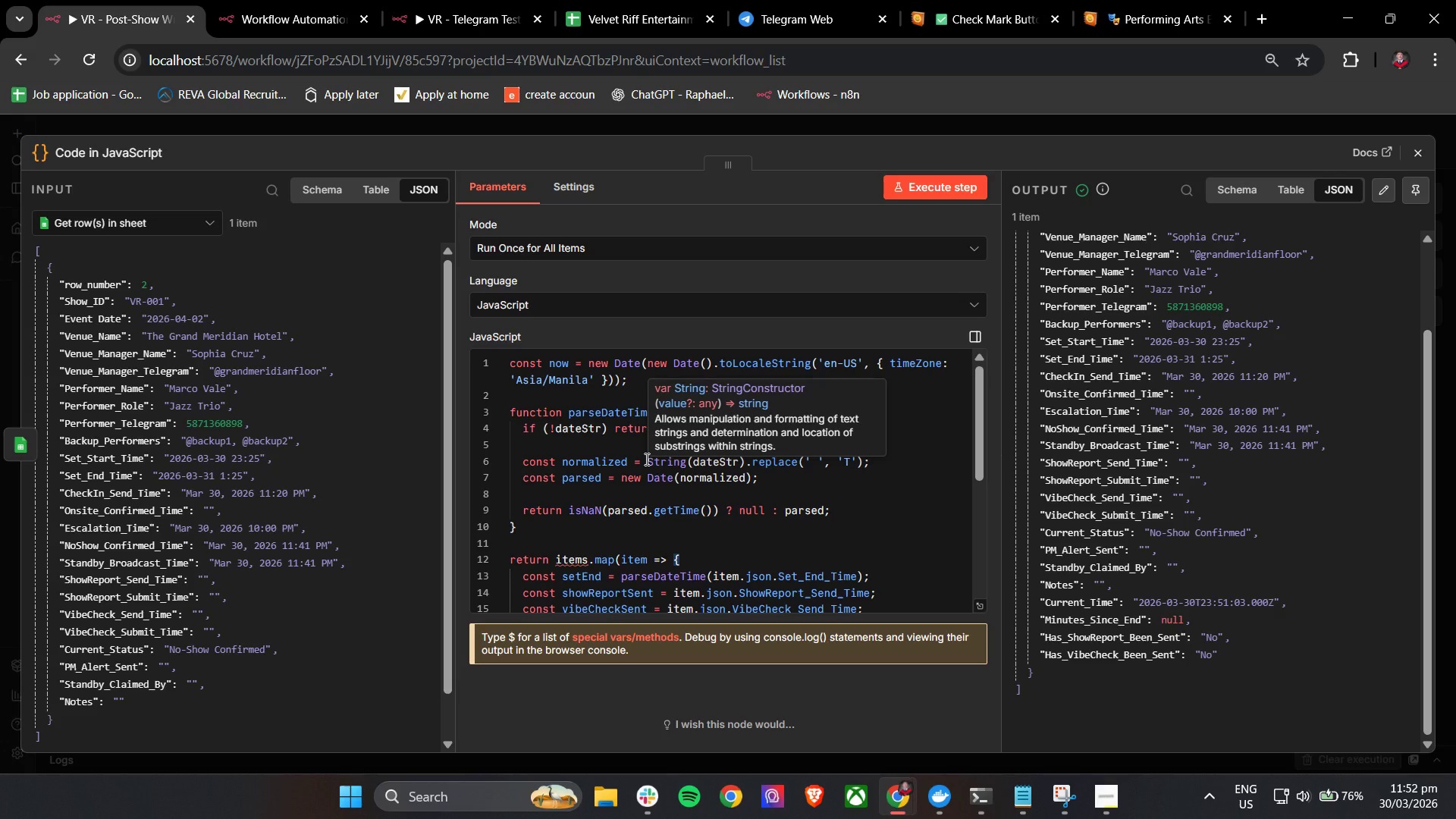 
left_click([628, 0])
 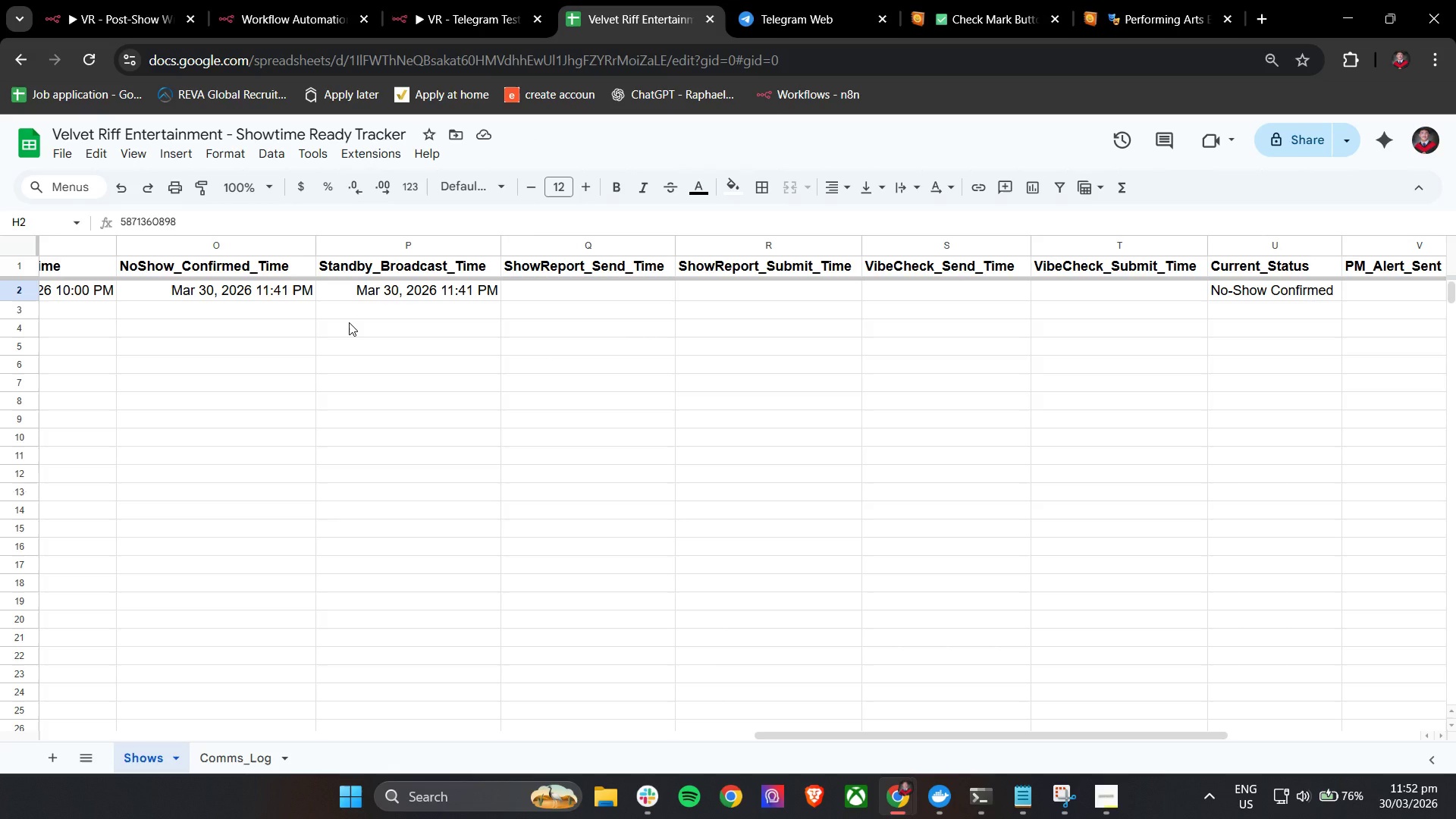 
hold_key(key=ControlLeft, duration=0.89)
 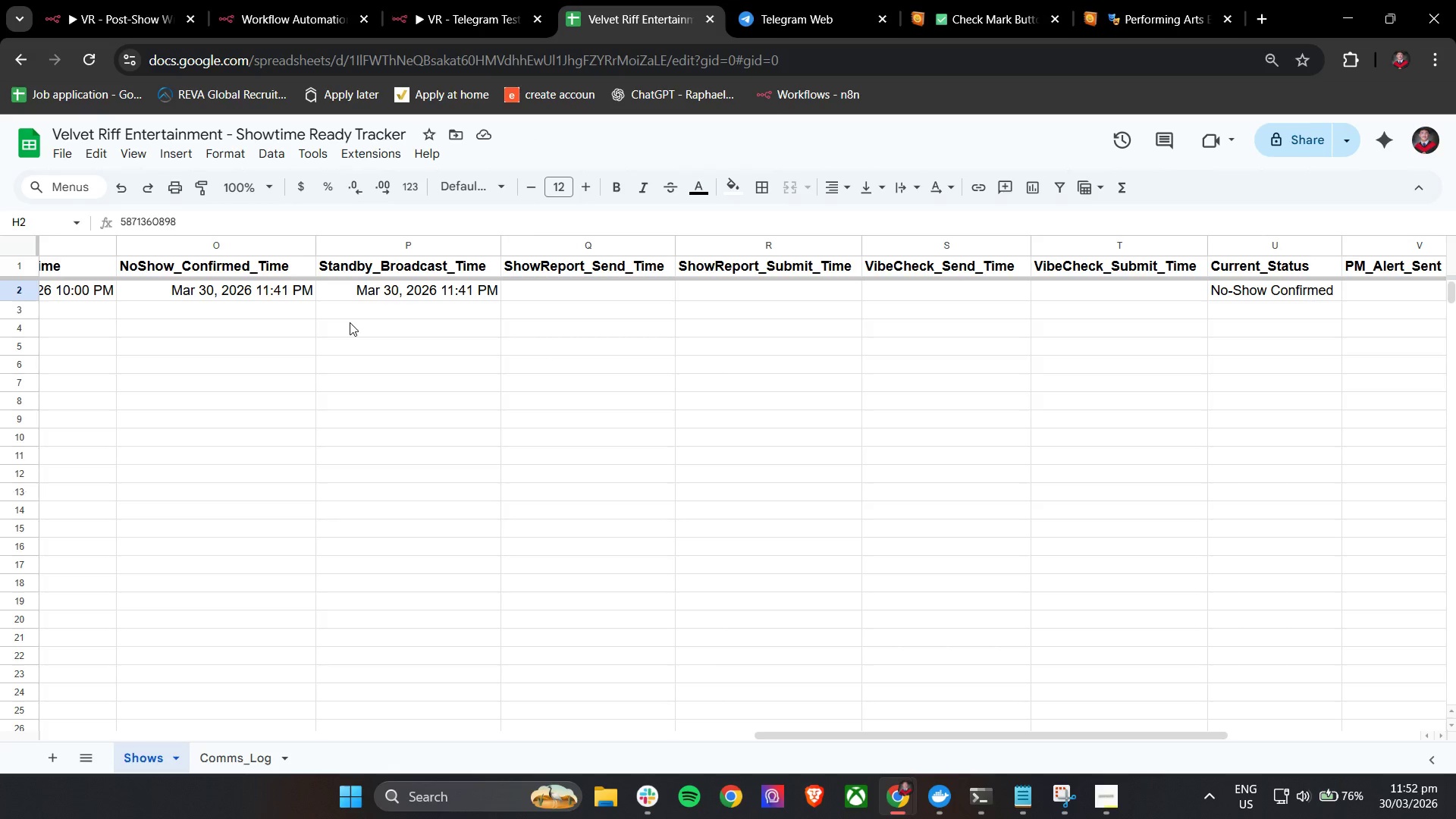 
hold_key(key=ControlLeft, duration=0.61)
scroll: coordinate [350, 322], scroll_direction: up, amount: 4.0
 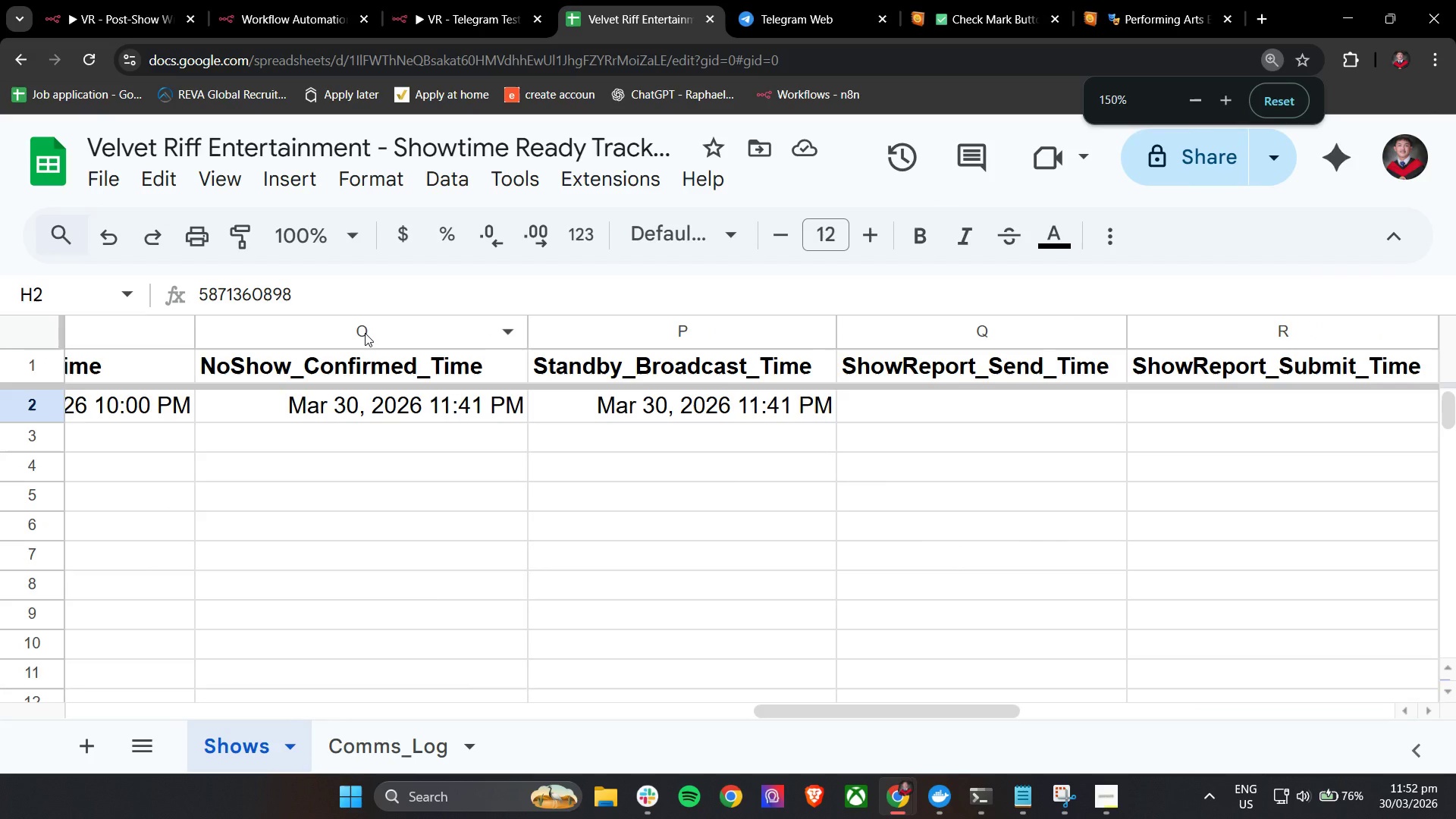 
hold_key(key=ControlLeft, duration=1.34)
 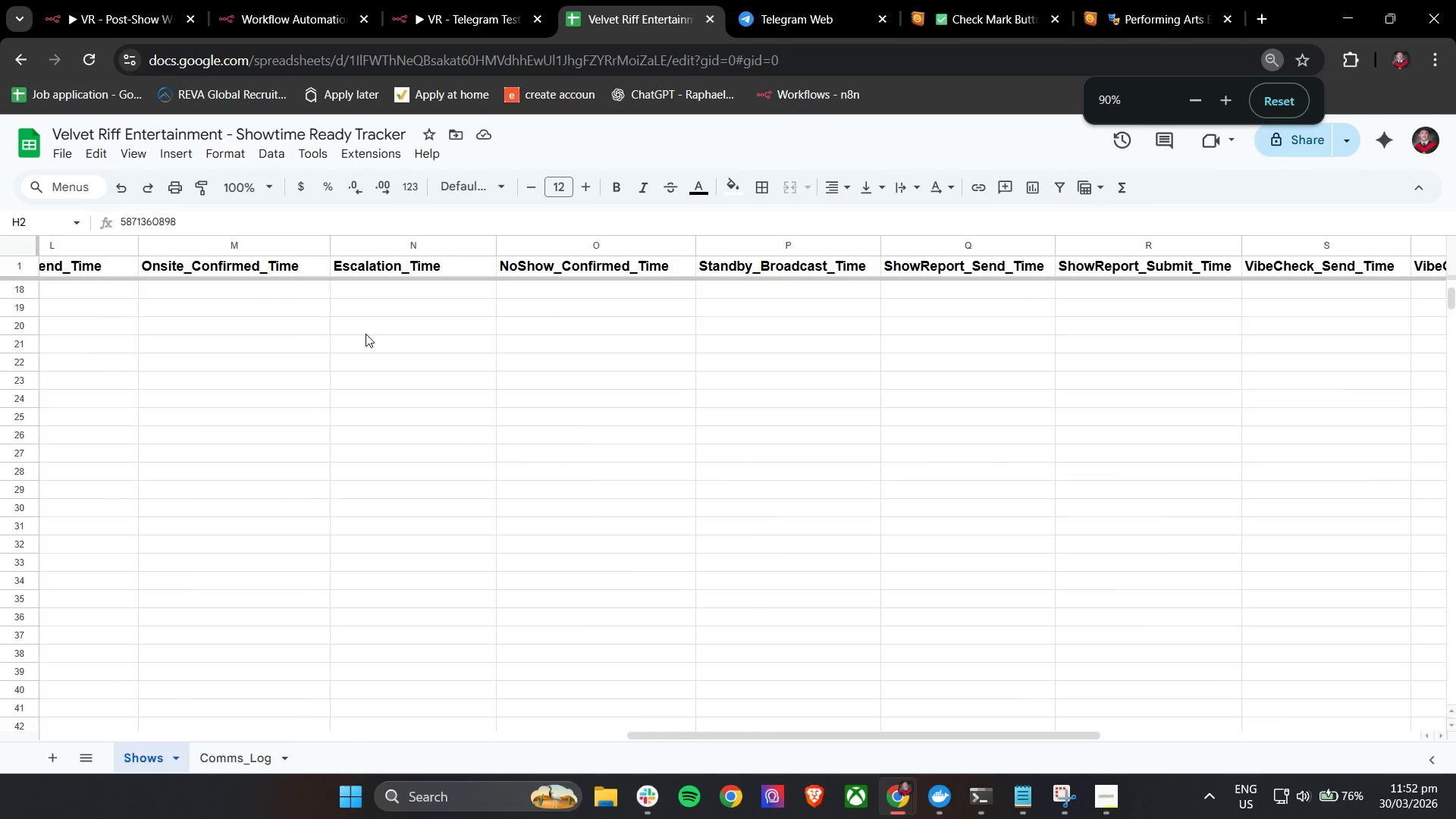 
hold_key(key=ShiftLeft, duration=1.52)
 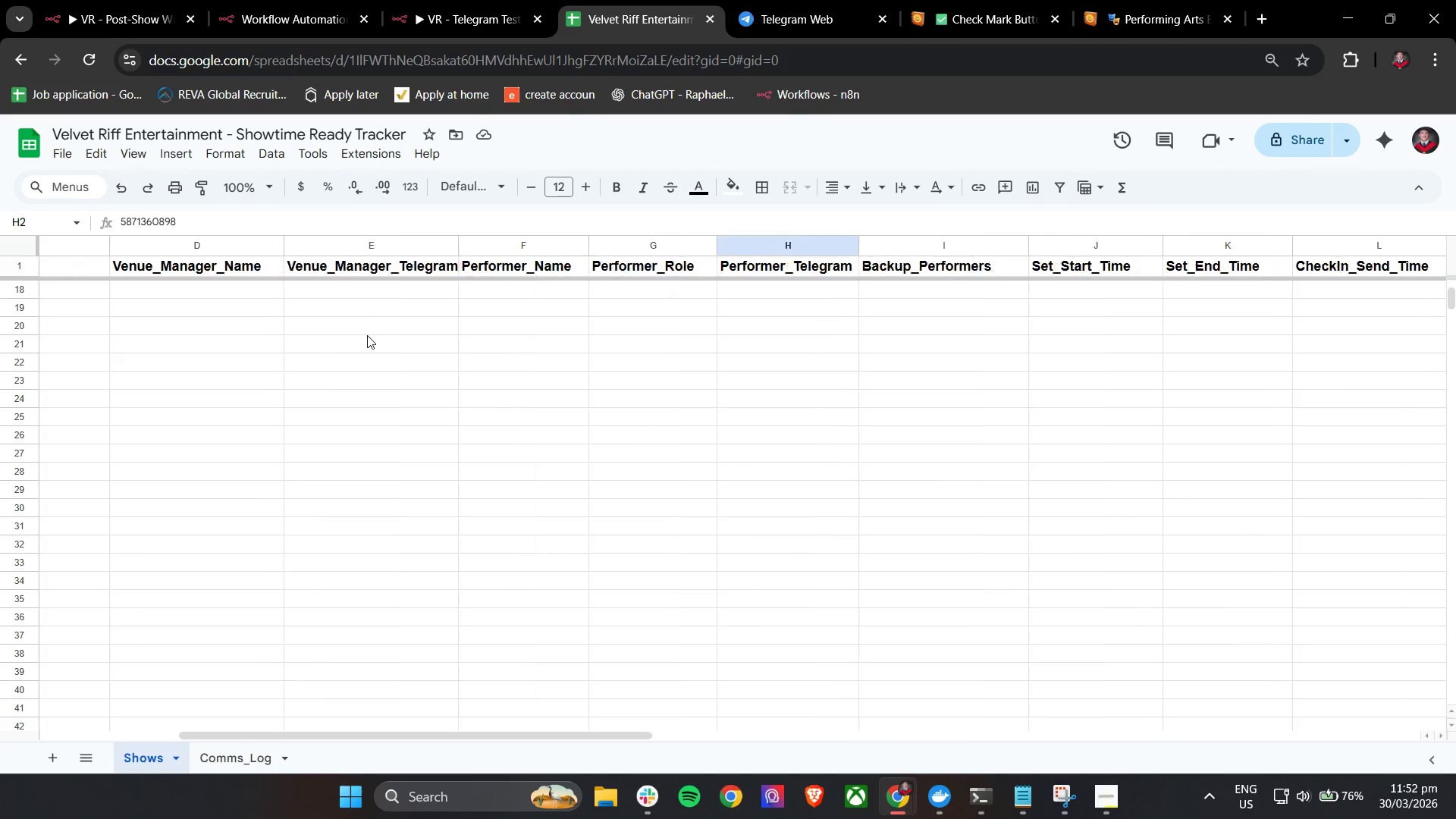 
scroll: coordinate [365, 334], scroll_direction: down, amount: 4.0
 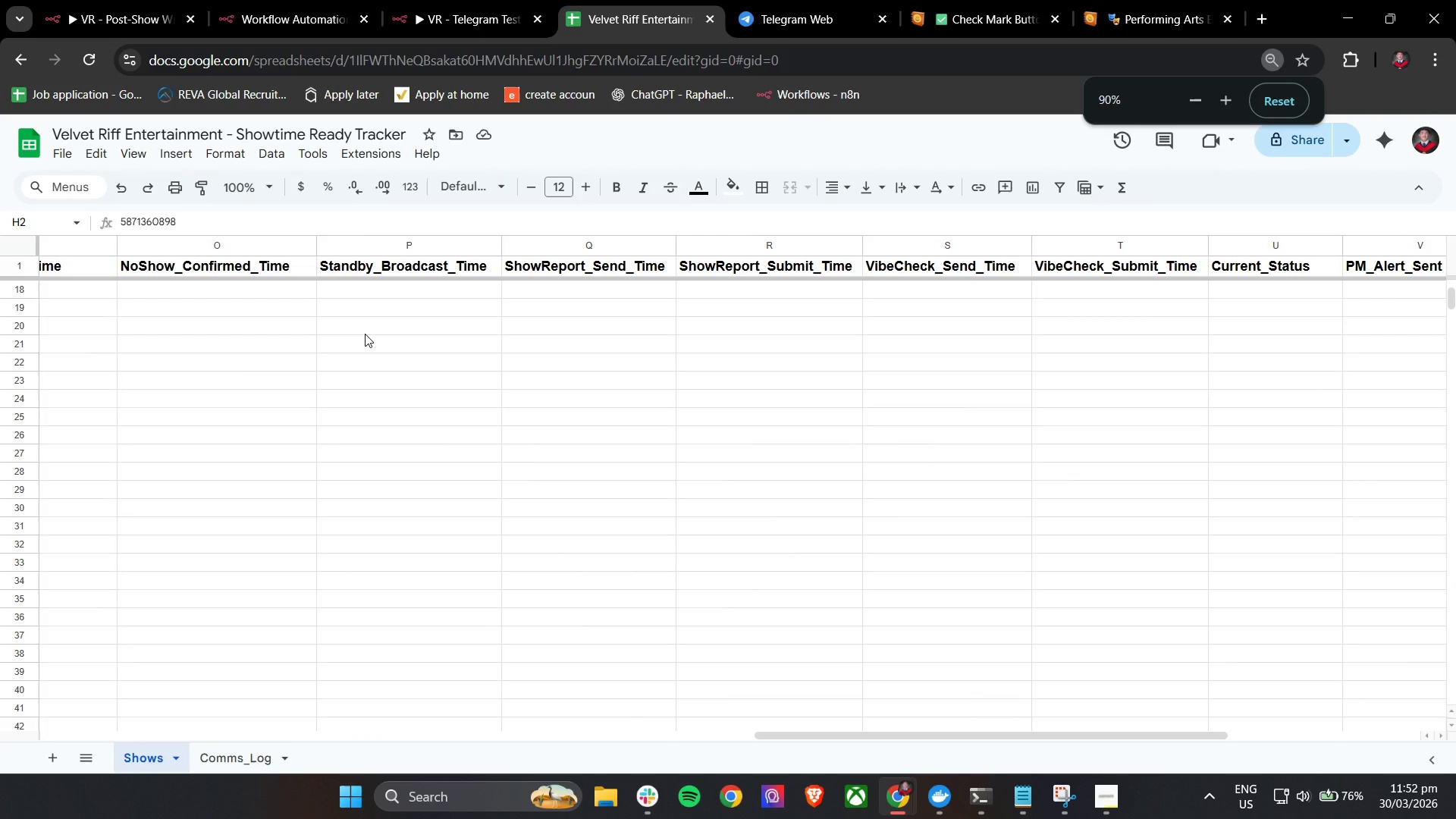 
hold_key(key=ShiftLeft, duration=1.47)
scroll: coordinate [367, 335], scroll_direction: up, amount: 21.0
 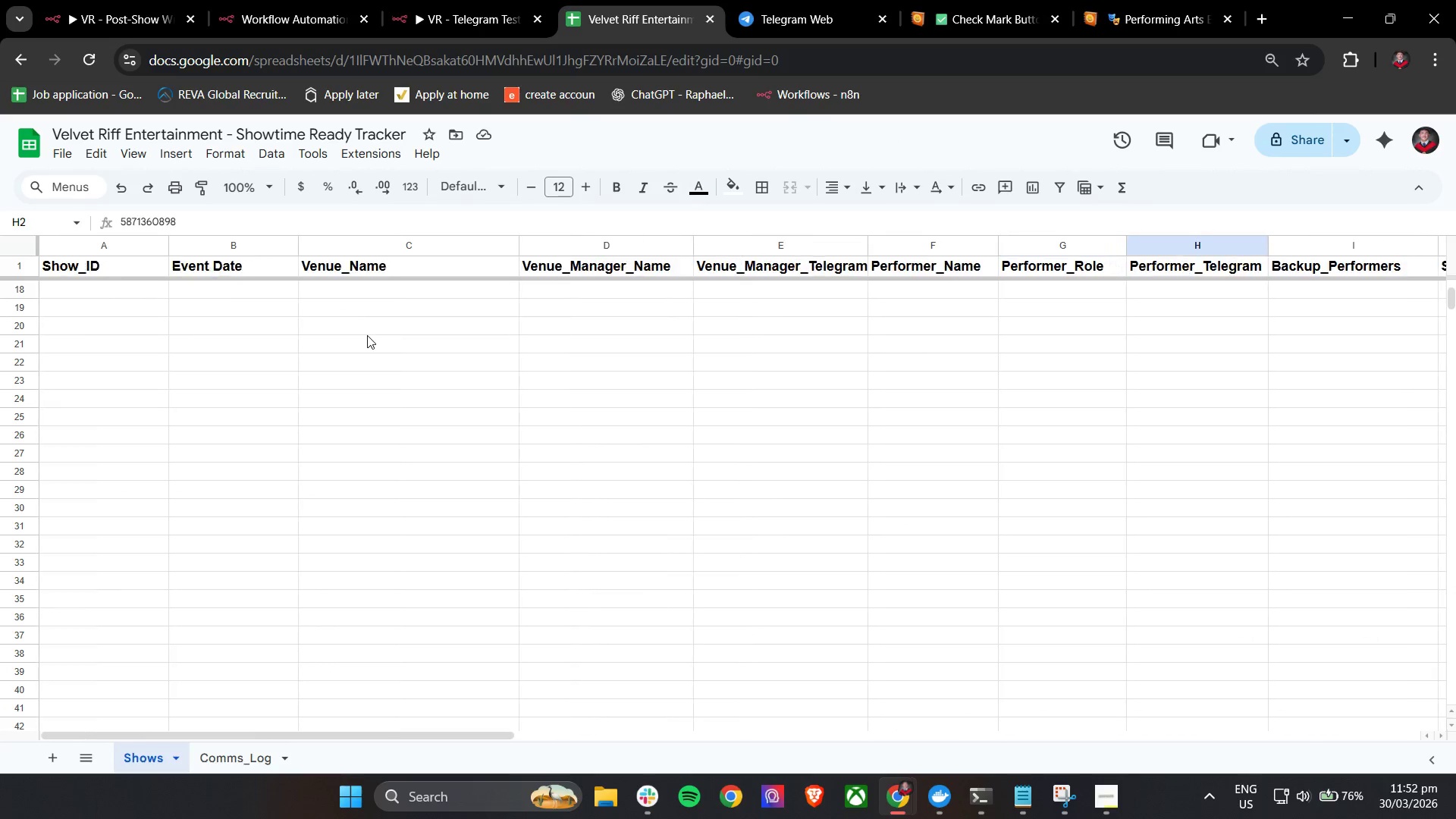 
hold_key(key=ShiftLeft, duration=1.33)
 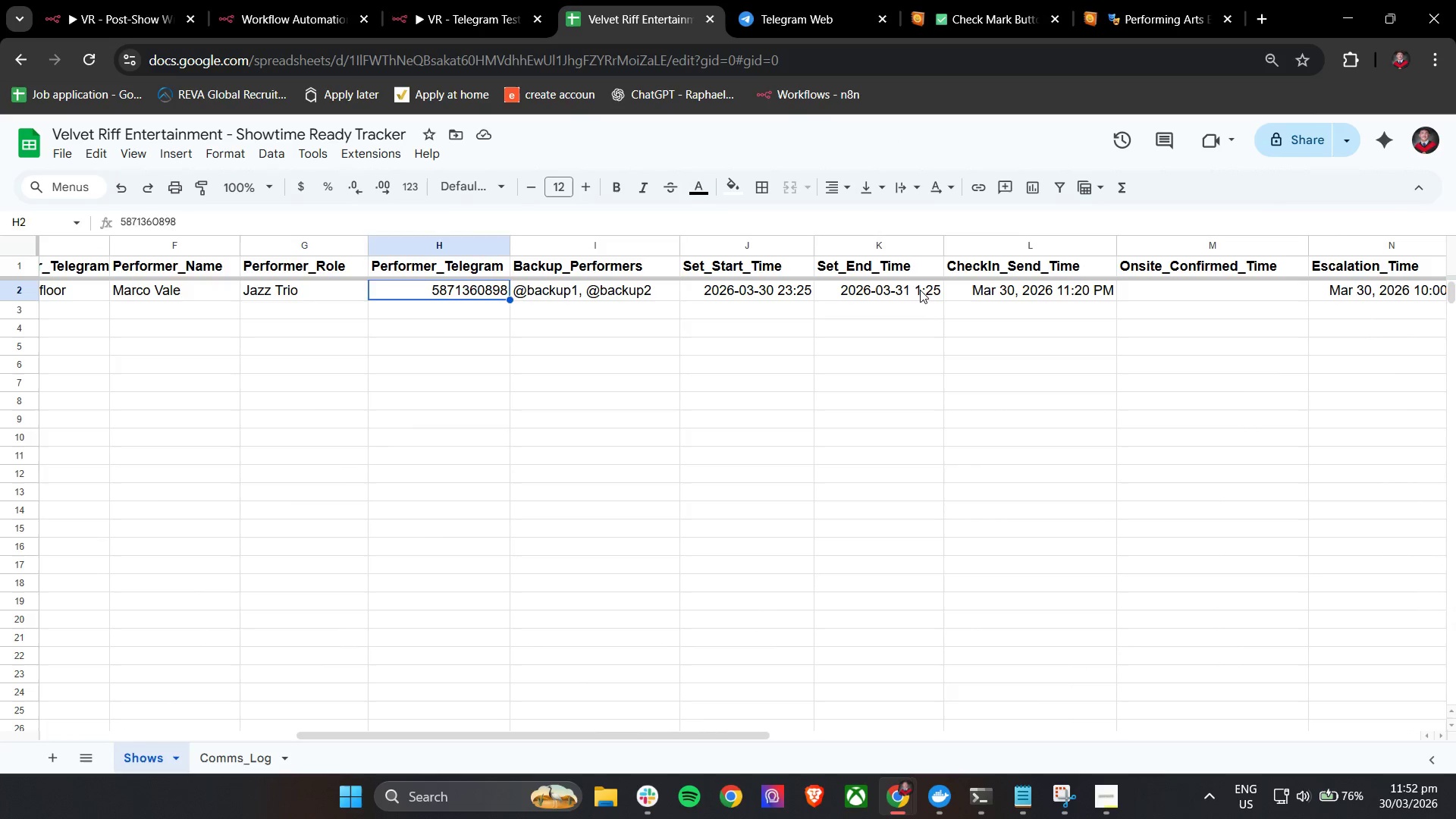 
double_click([920, 290])
 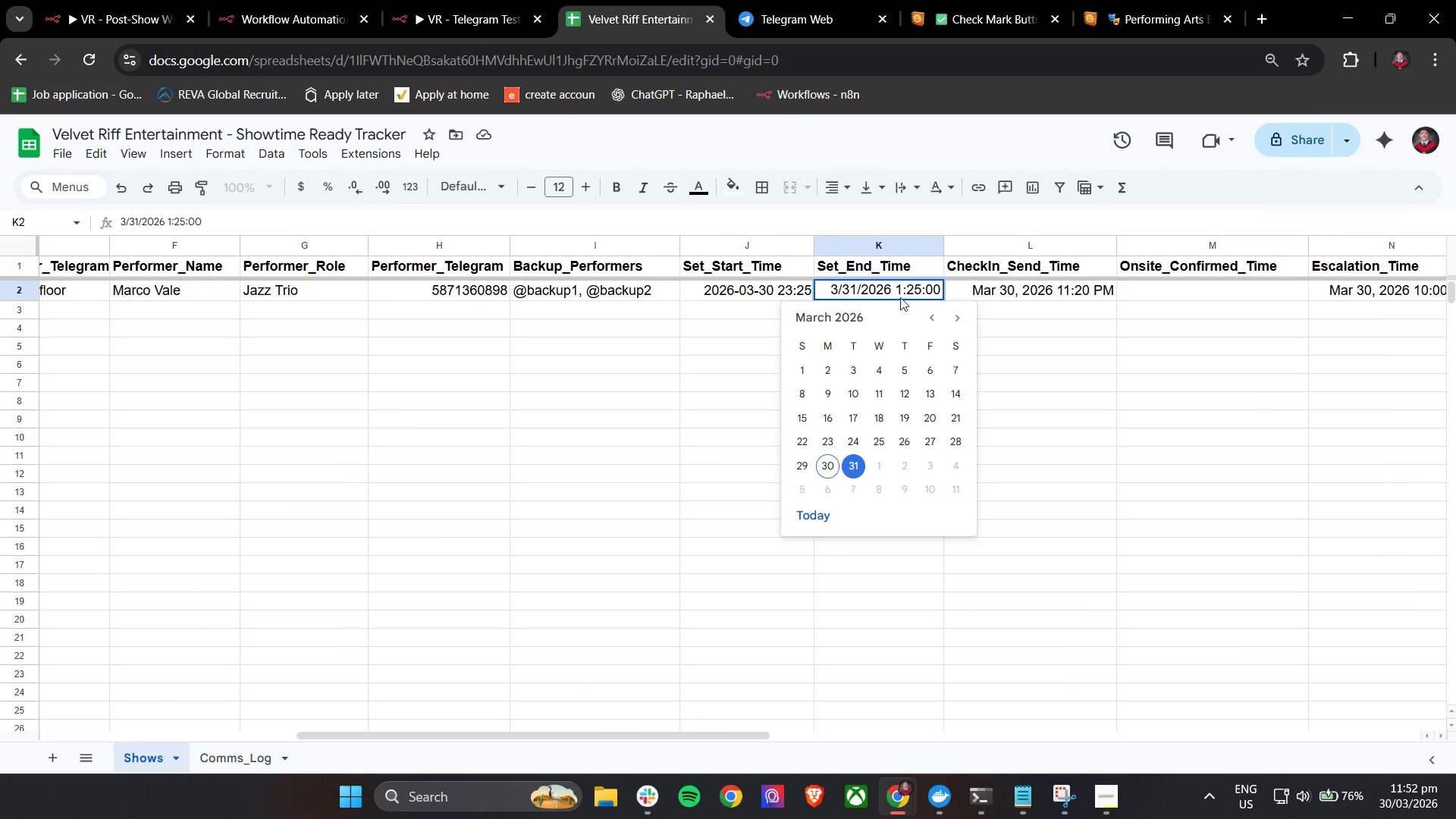 
left_click([853, 290])
 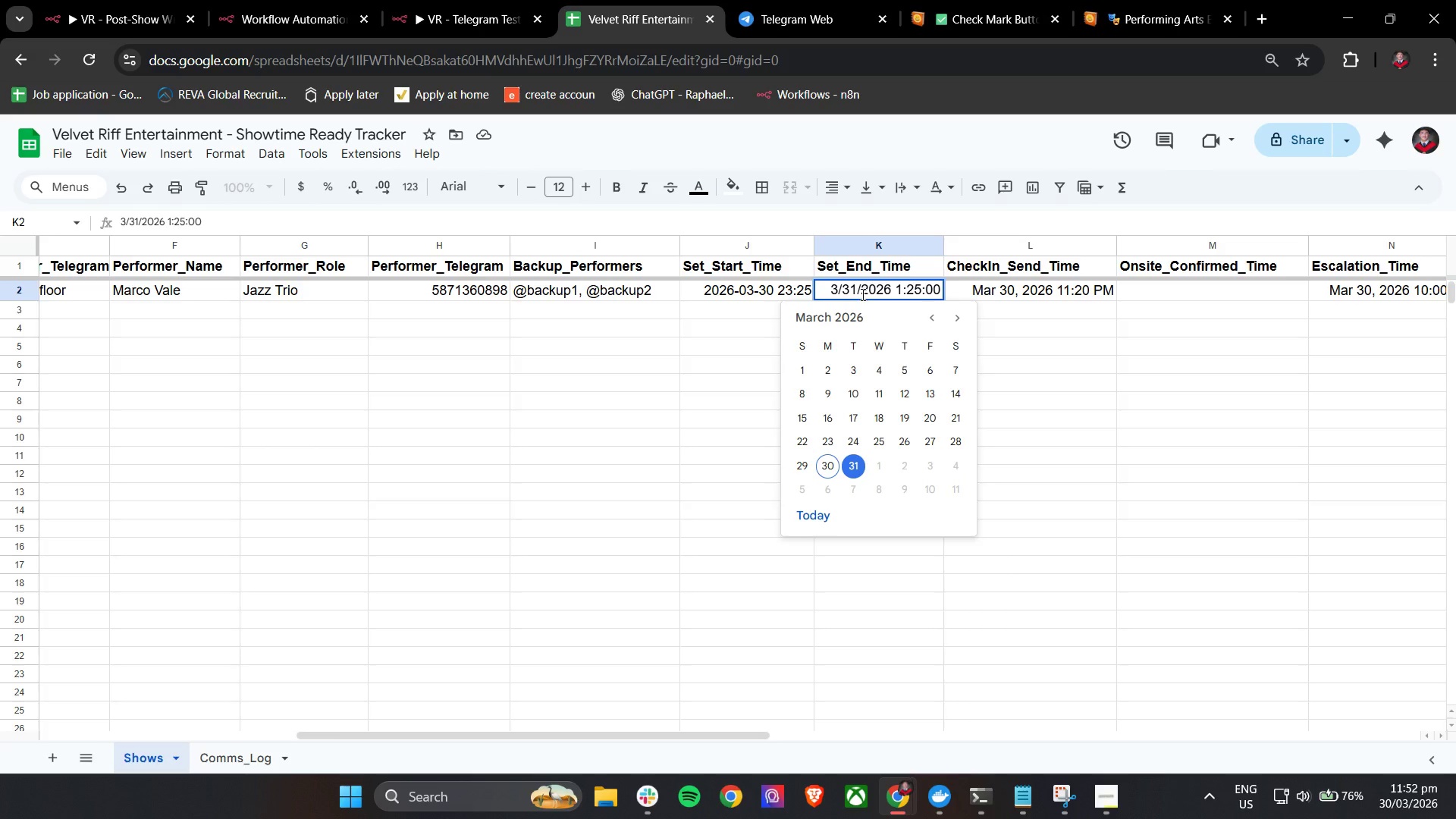 
key(ArrowRight)
 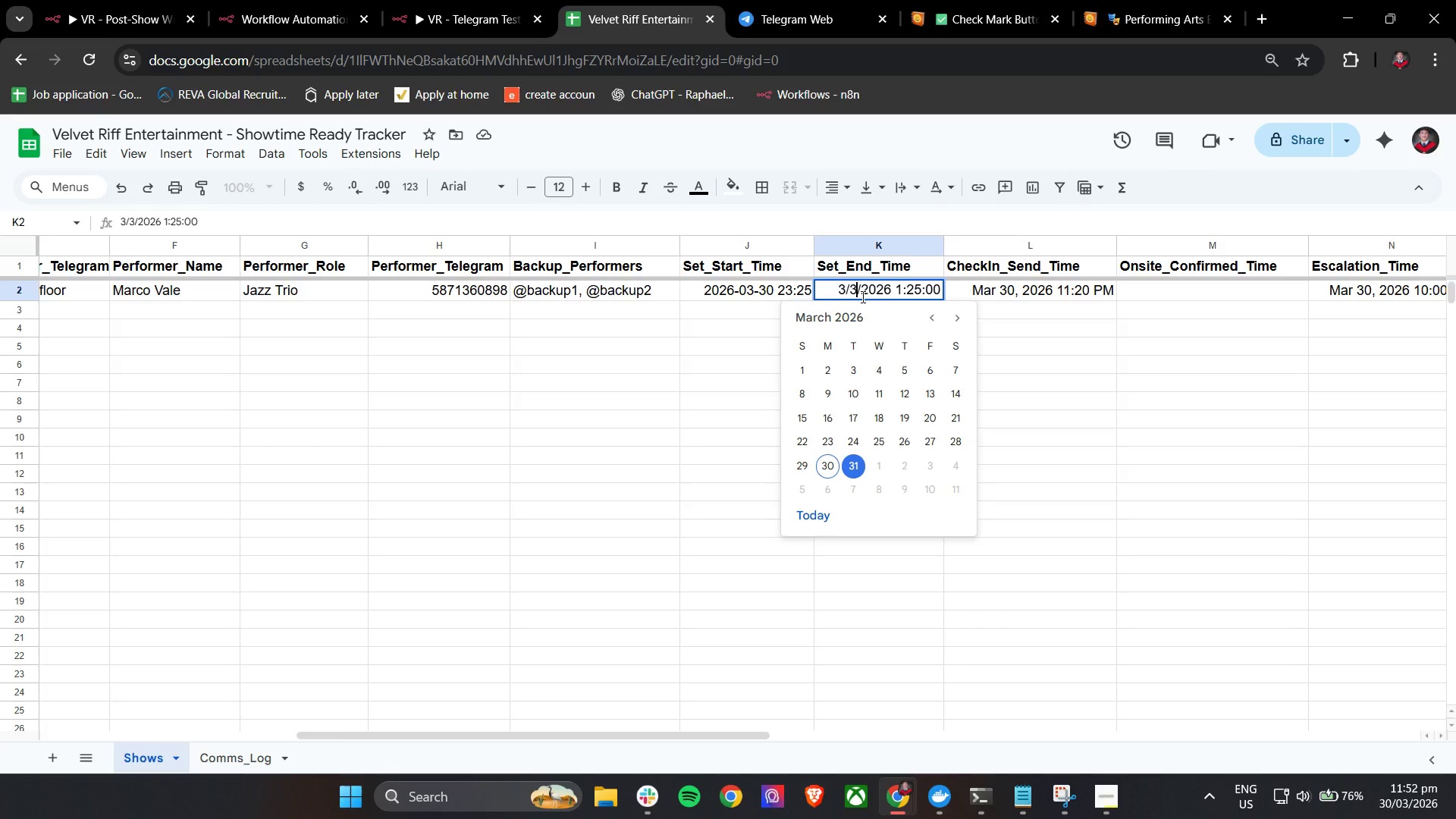 
key(Backspace)
 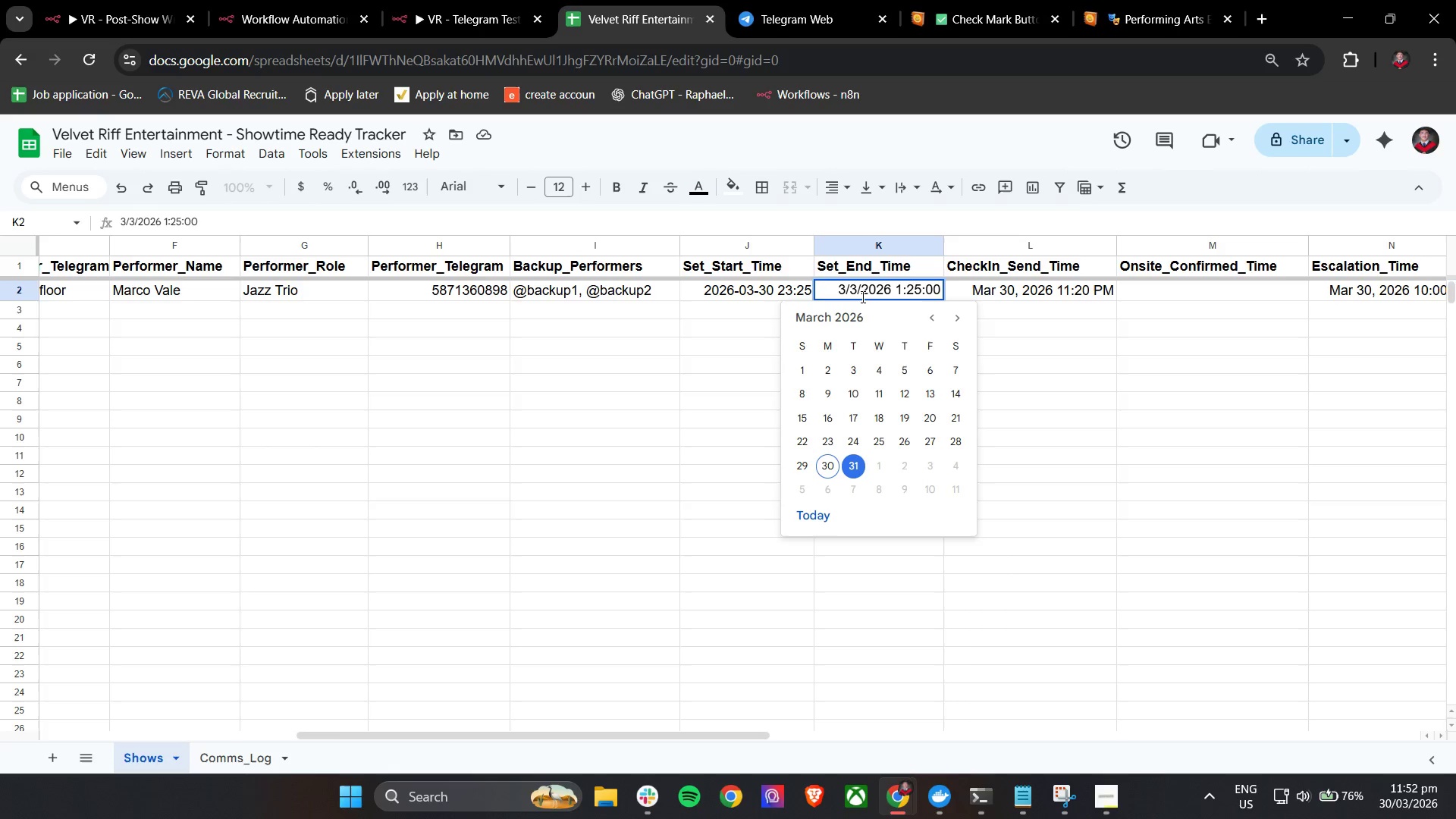 
key(0)
 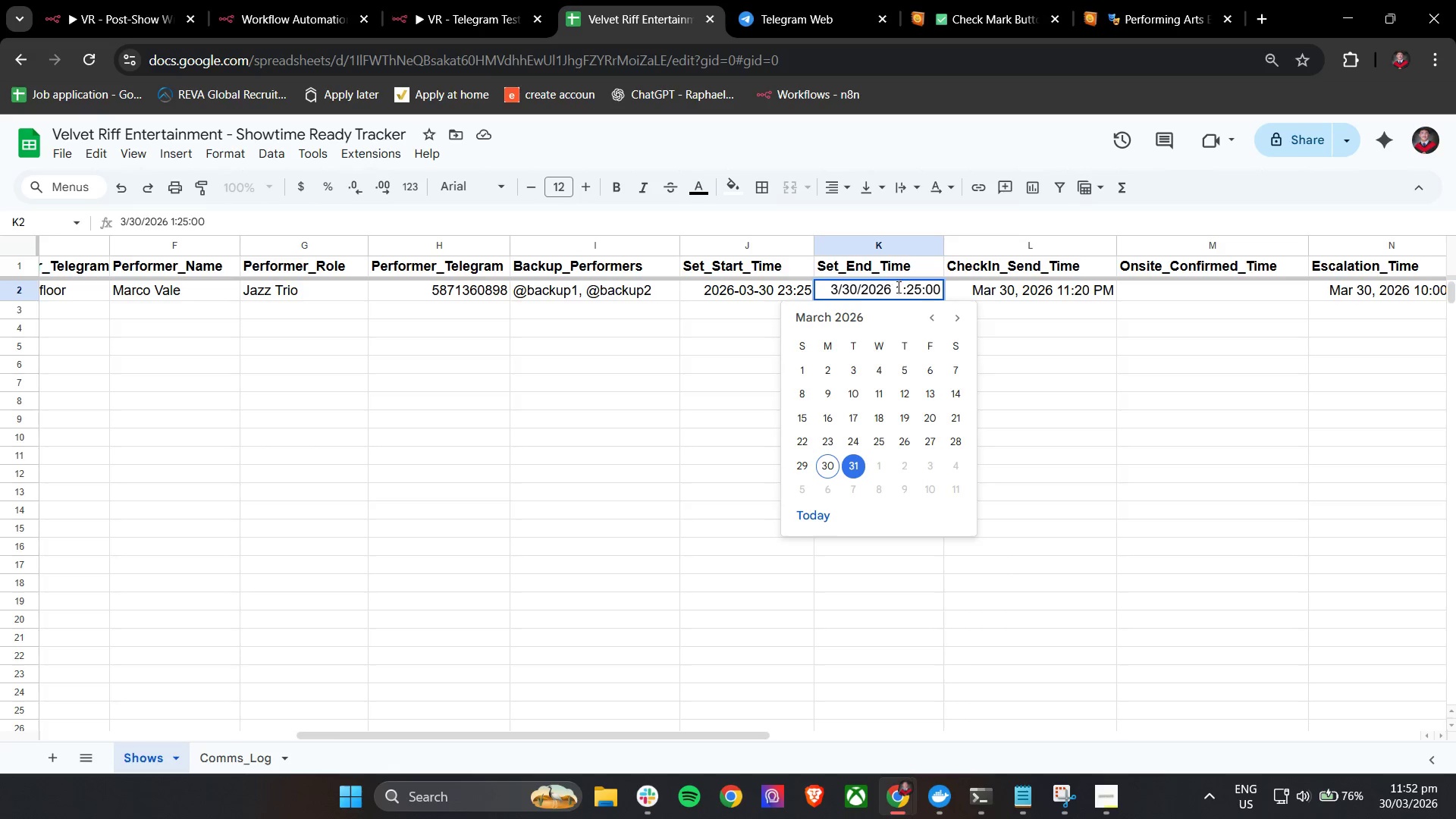 
left_click([903, 290])
 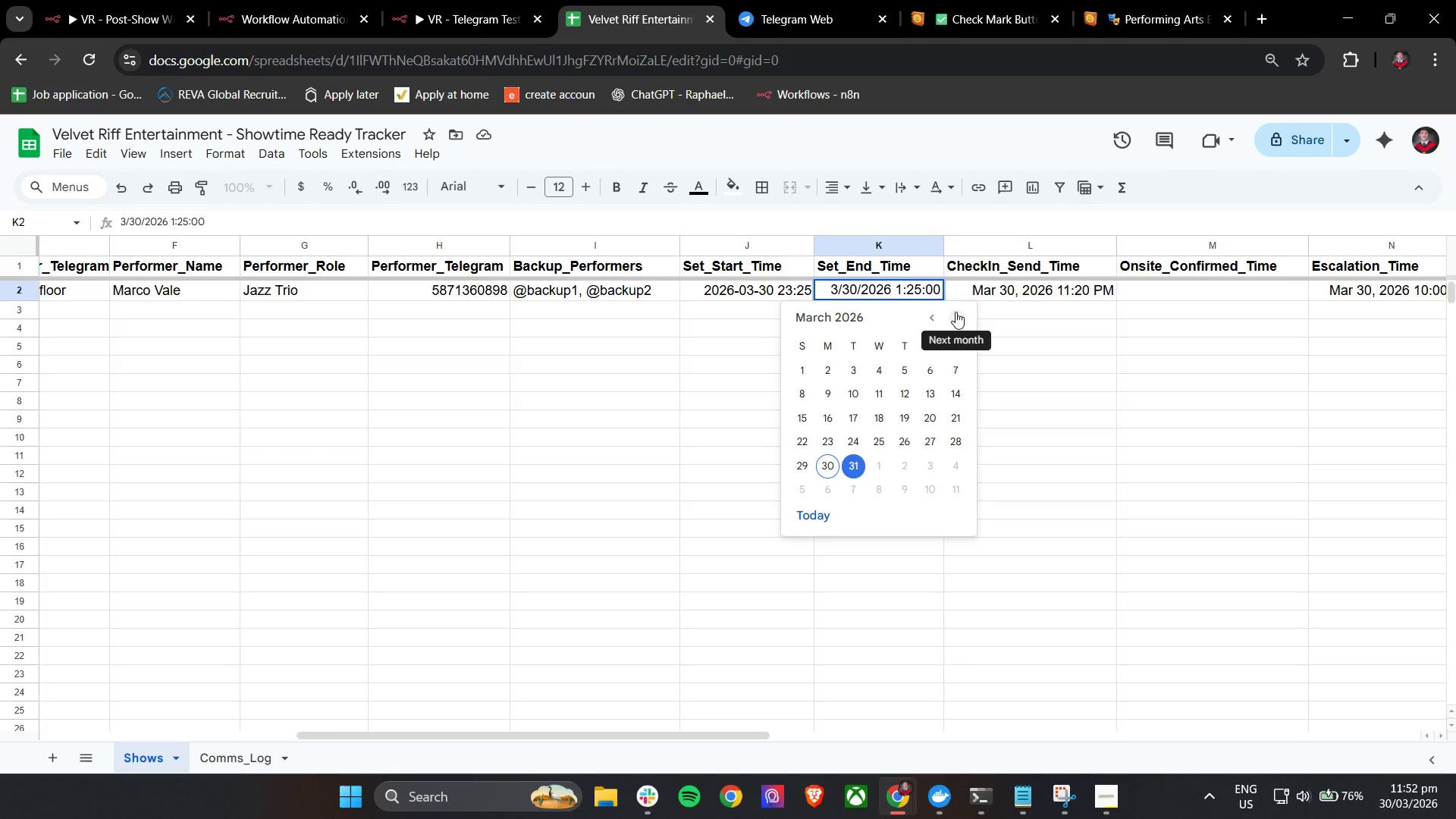 
key(Backspace)
type(23)
 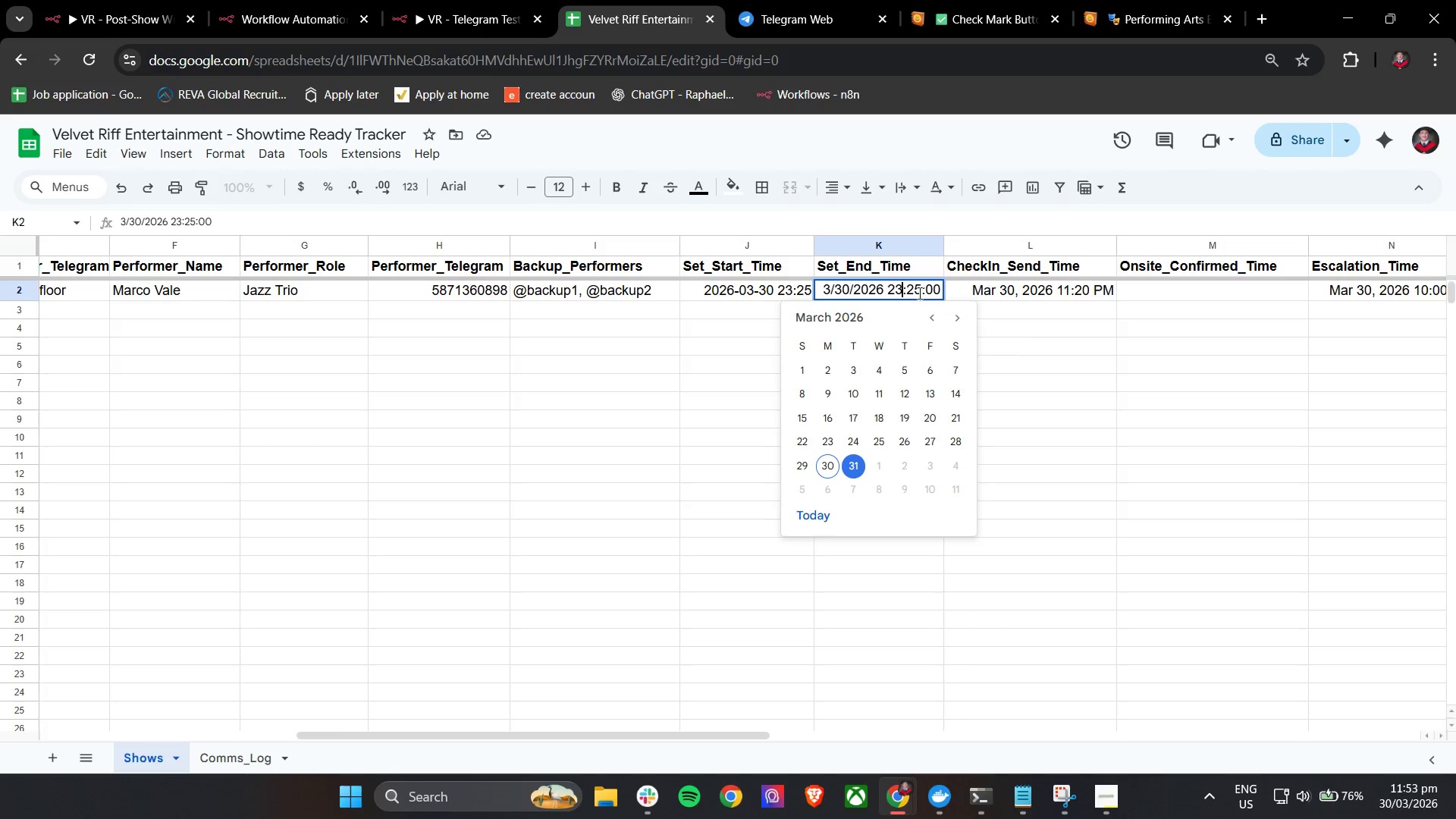 
left_click([922, 289])
 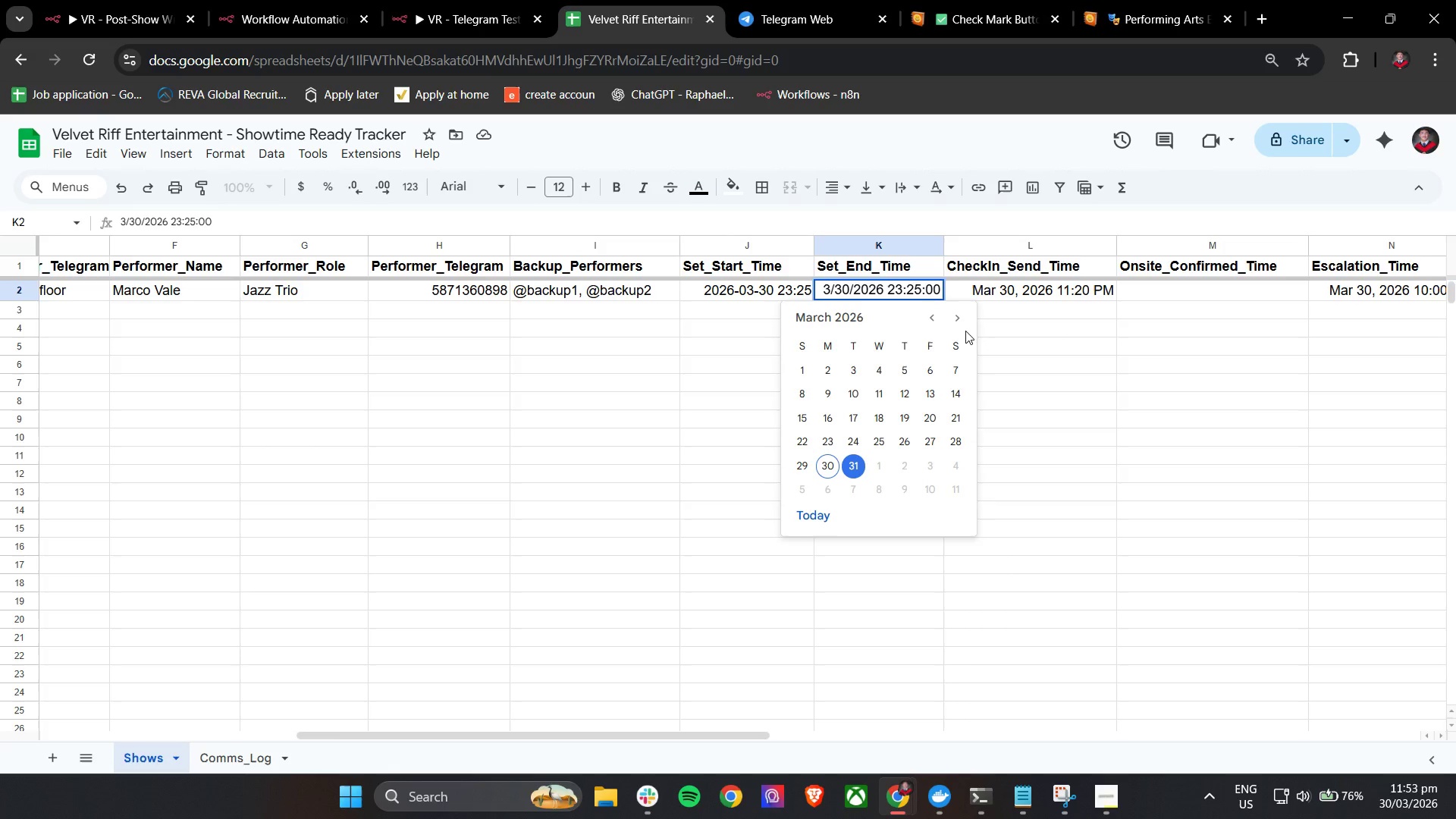 
key(Backspace)
key(Backspace)
type(30)
 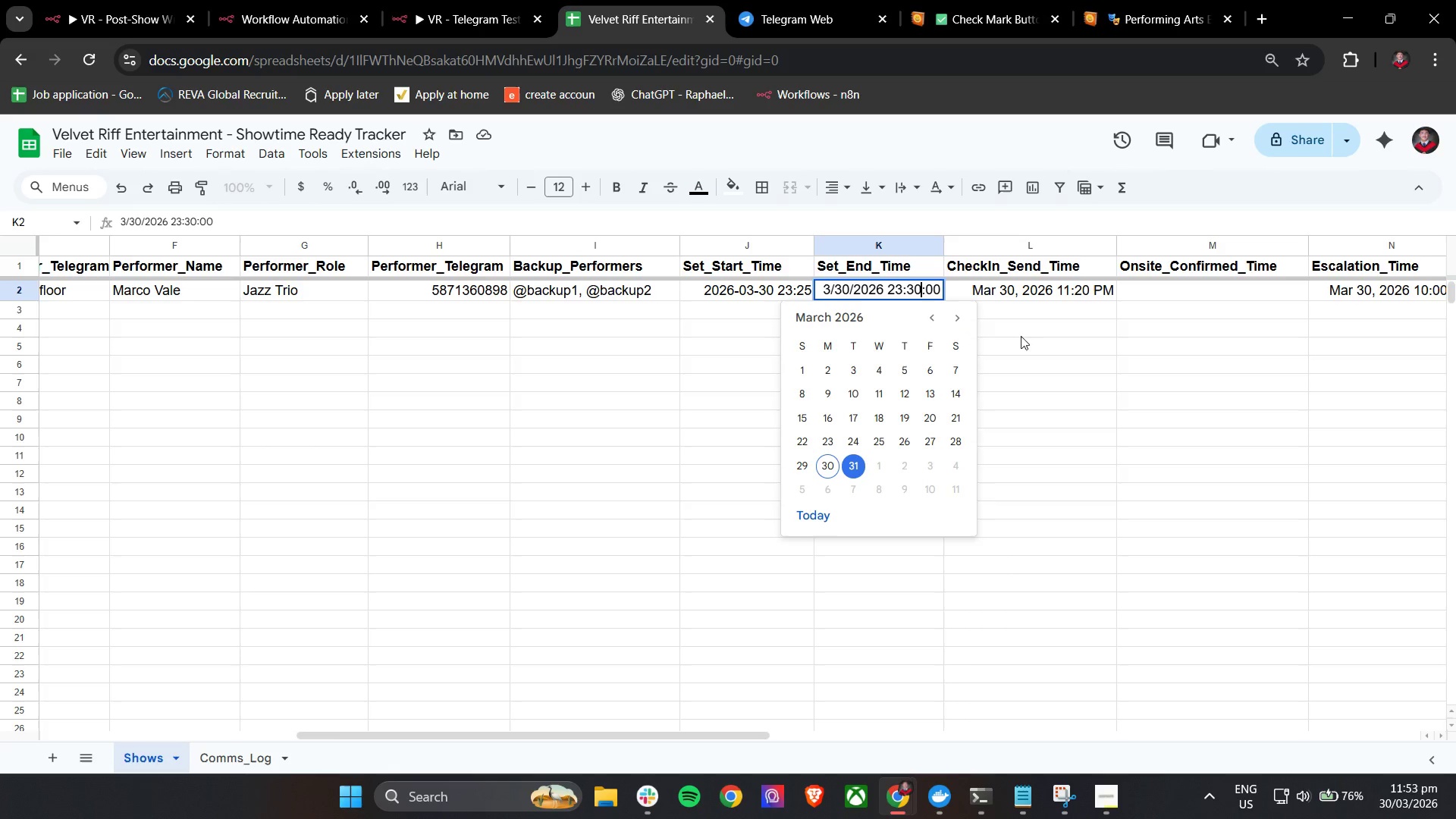 
left_click([1069, 337])
 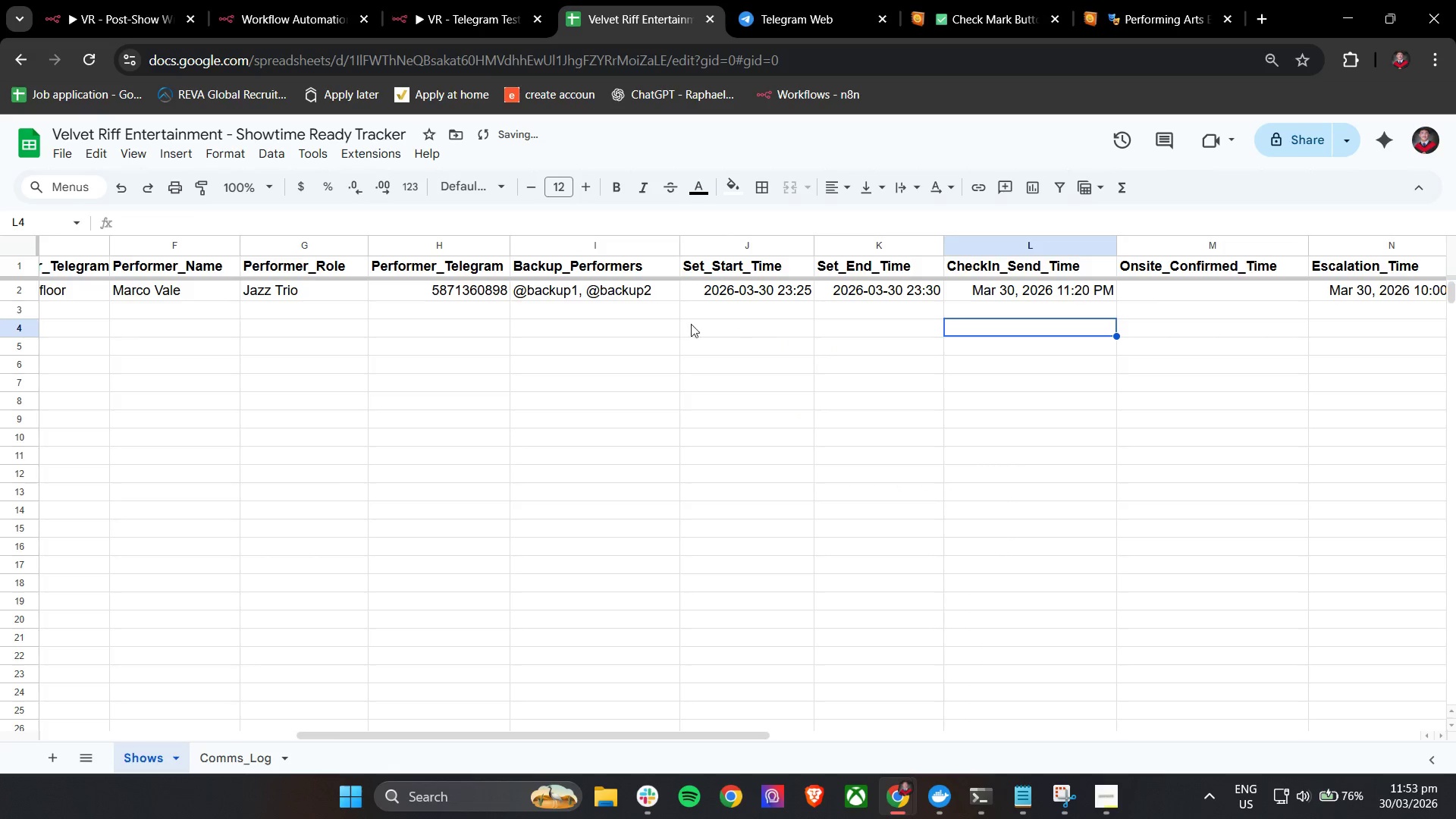 
left_click([127, 0])
 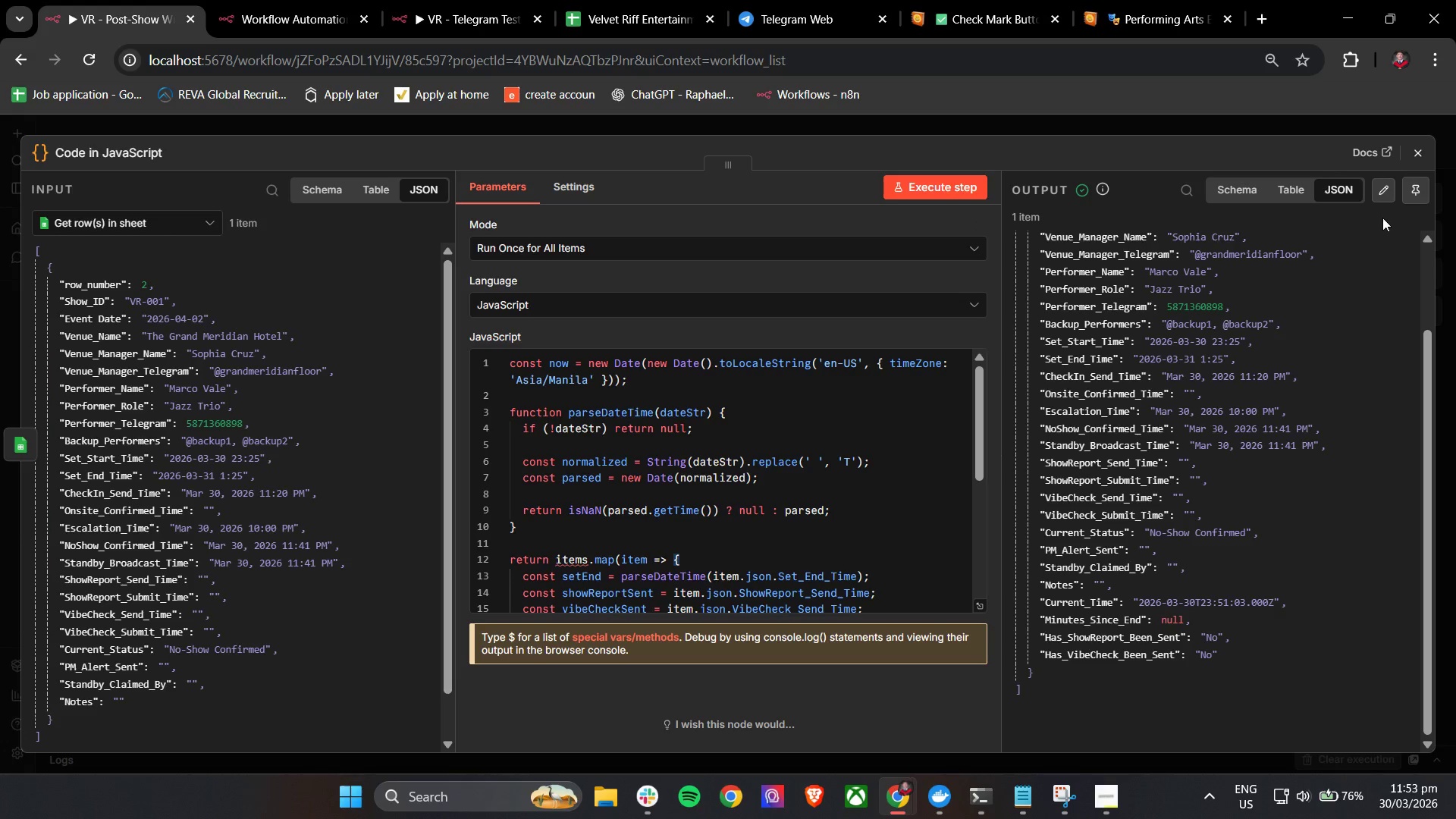 
left_click([1410, 155])
 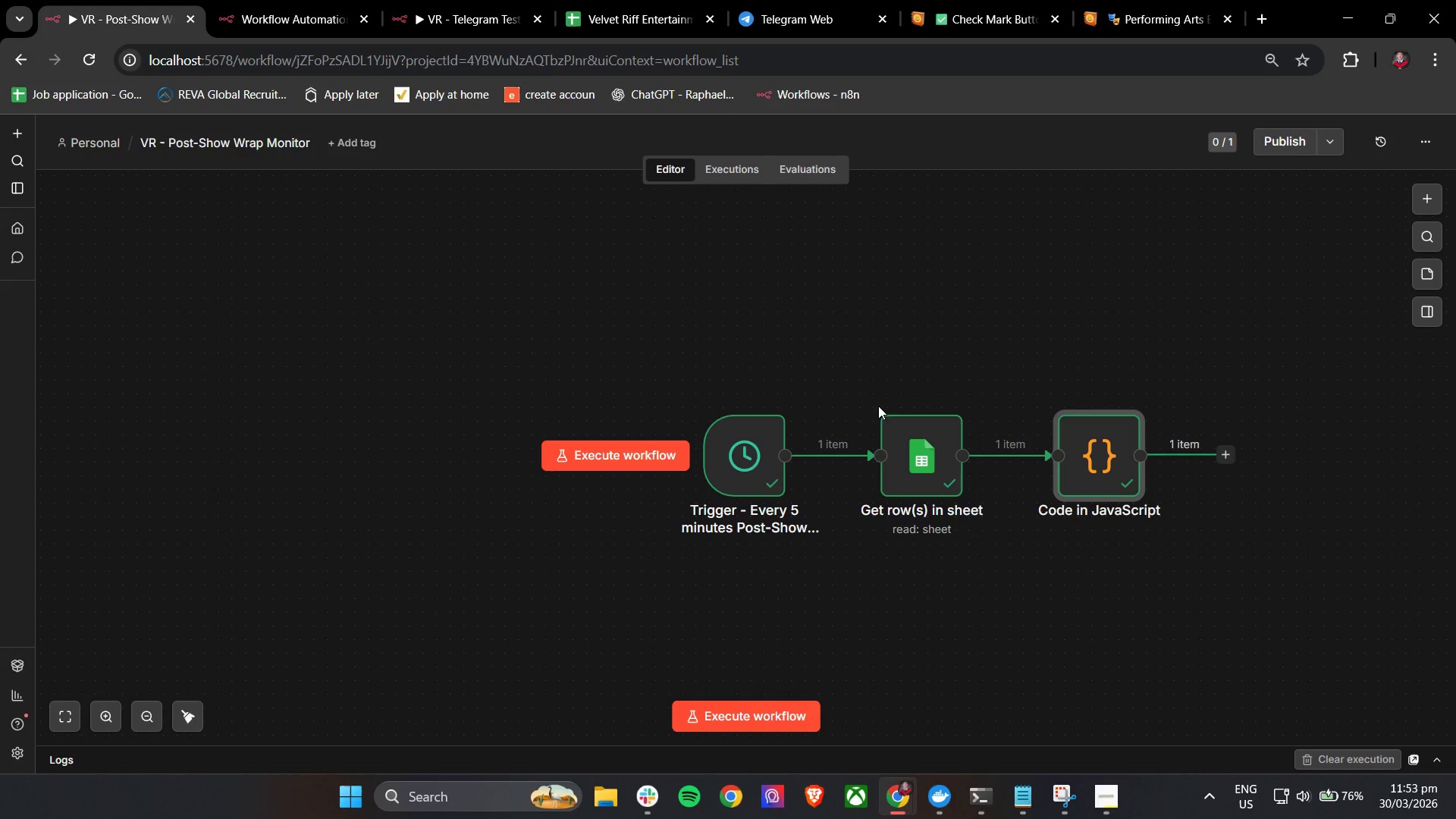 
left_click([889, 401])
 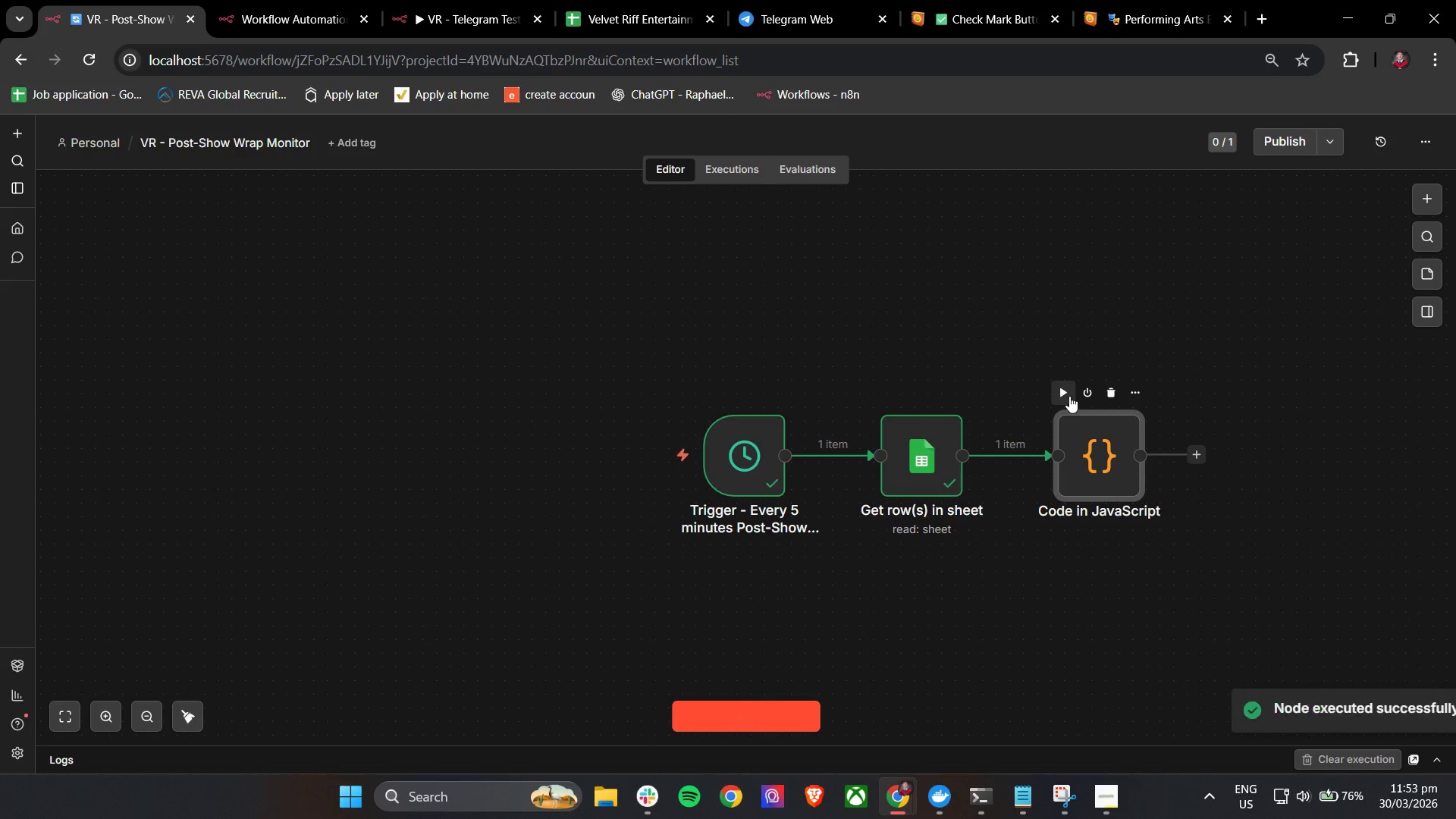 
double_click([1094, 459])
 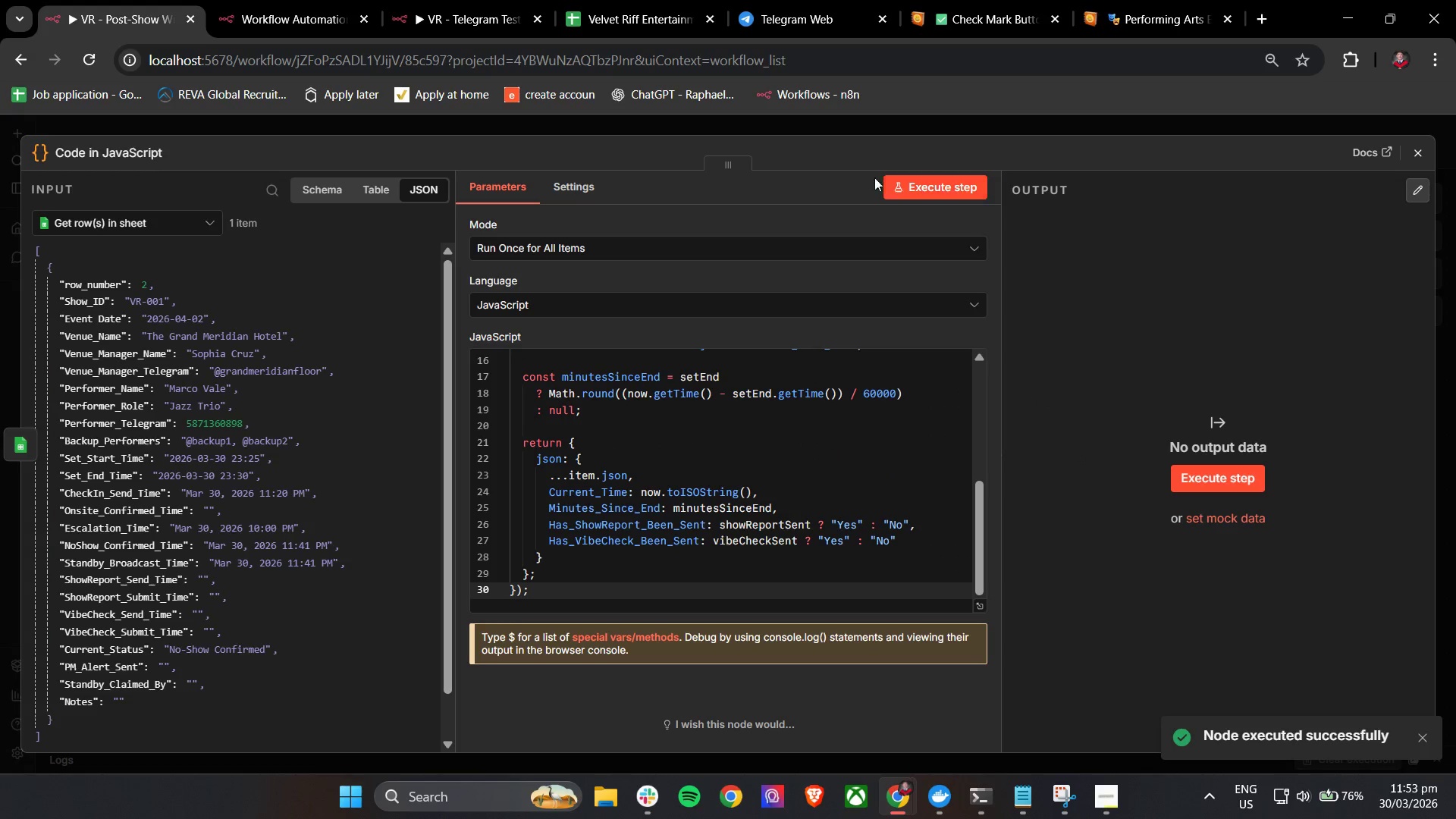 
left_click([899, 184])
 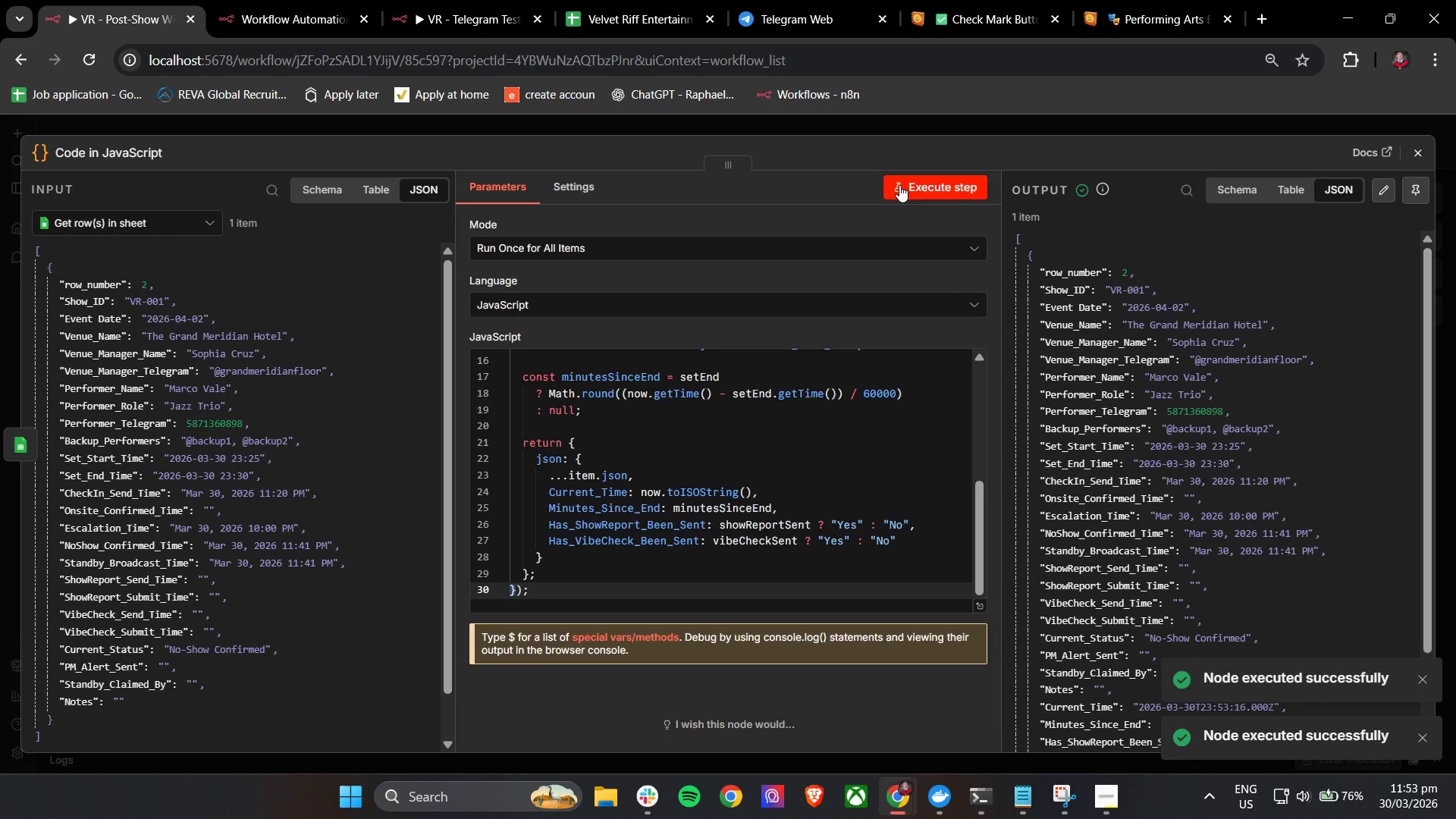 
scroll: coordinate [1187, 334], scroll_direction: down, amount: 2.0
 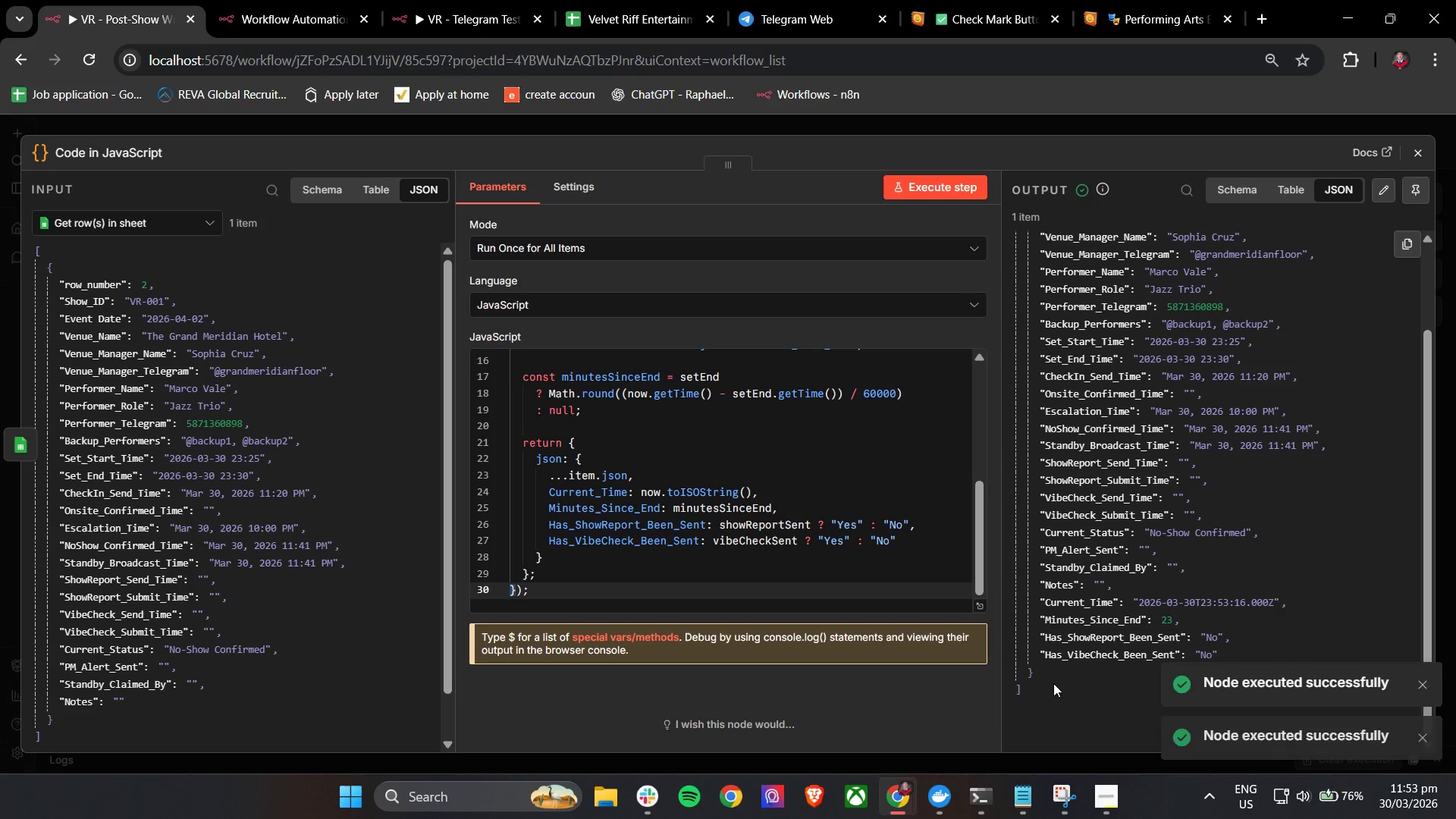 
left_click([1068, 701])
 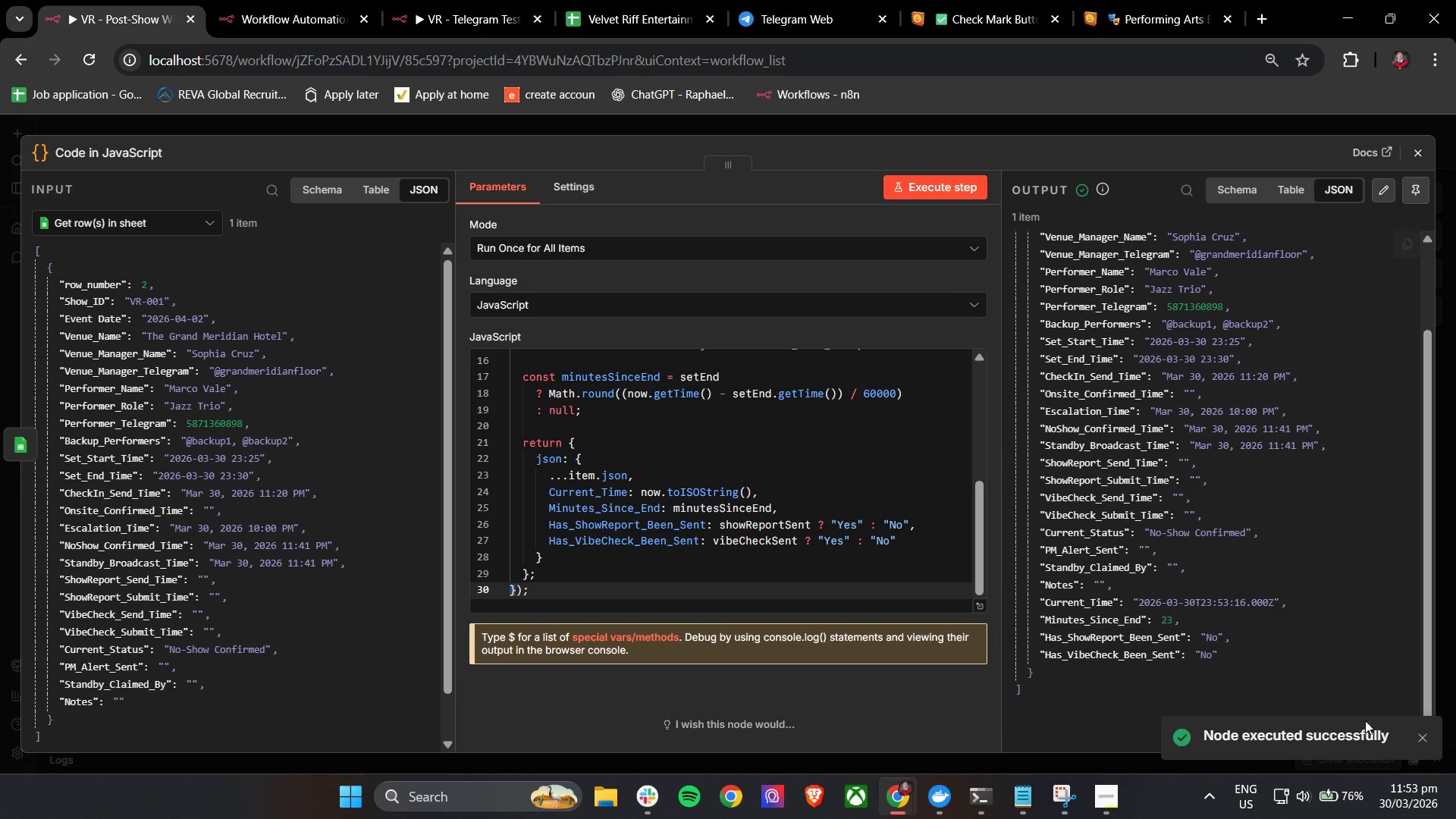 
left_click([1420, 734])
 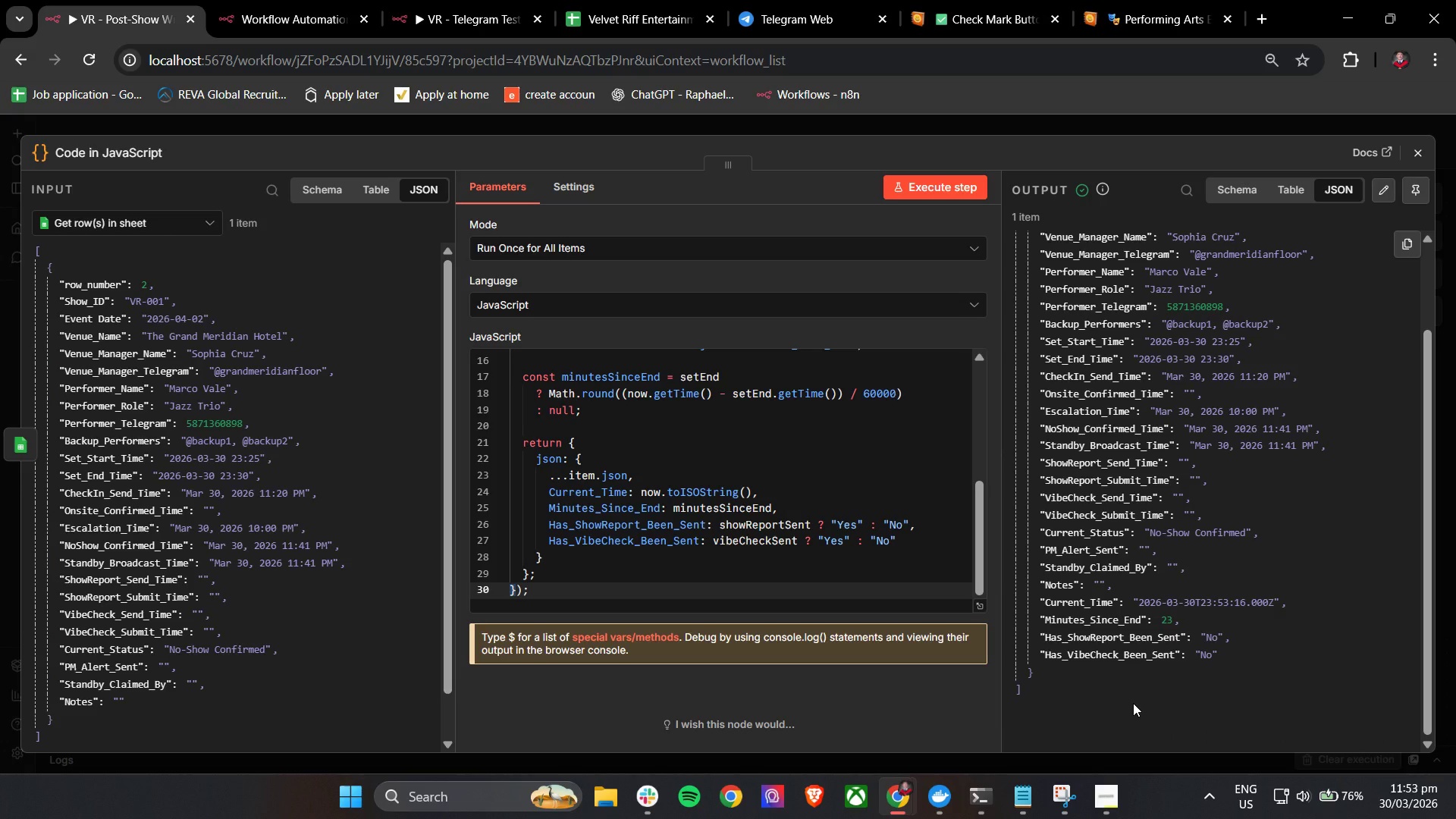 
wait(9.41)
 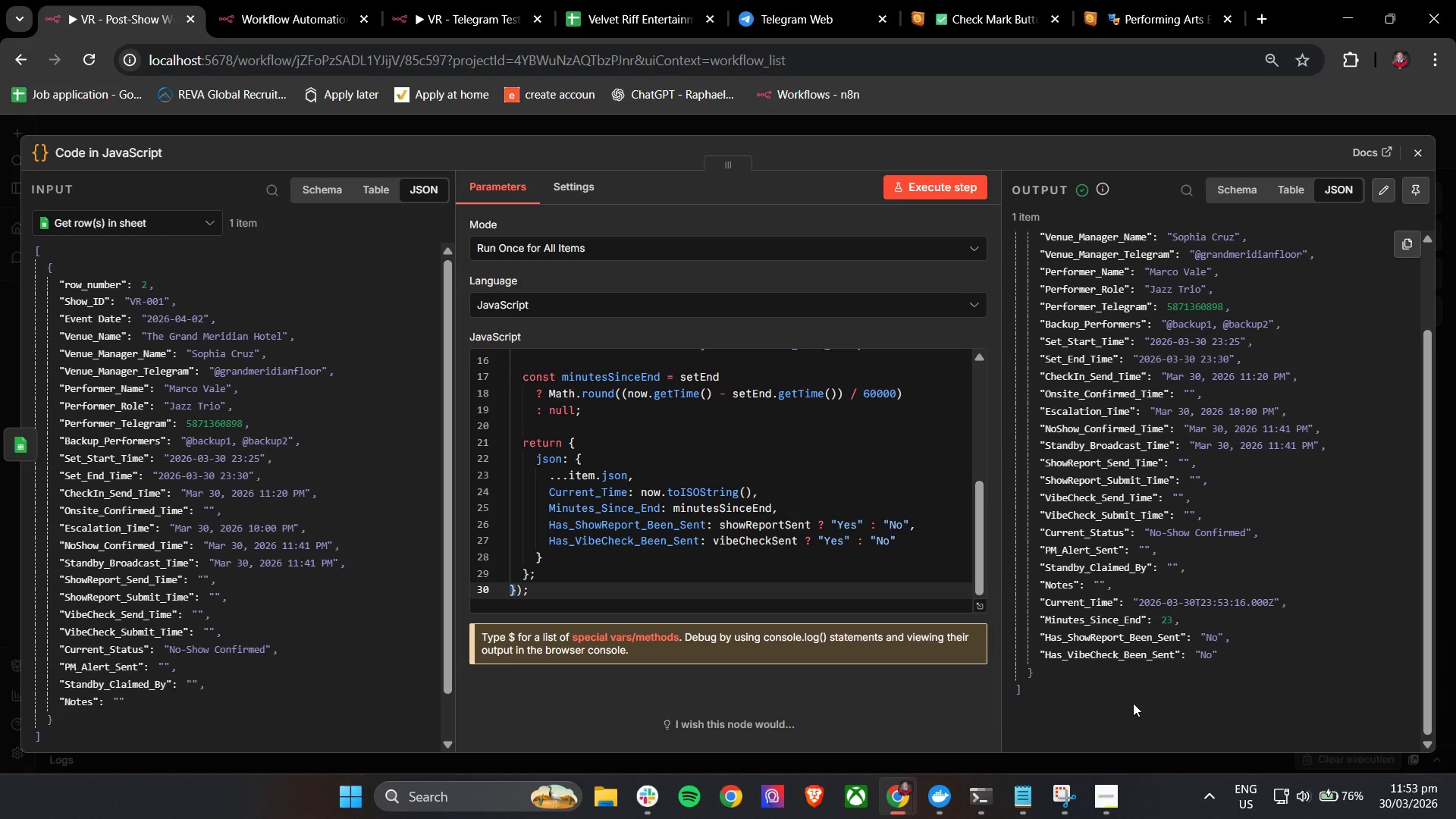 
left_click_drag(start_coordinate=[1427, 500], to_coordinate=[1425, 438])
 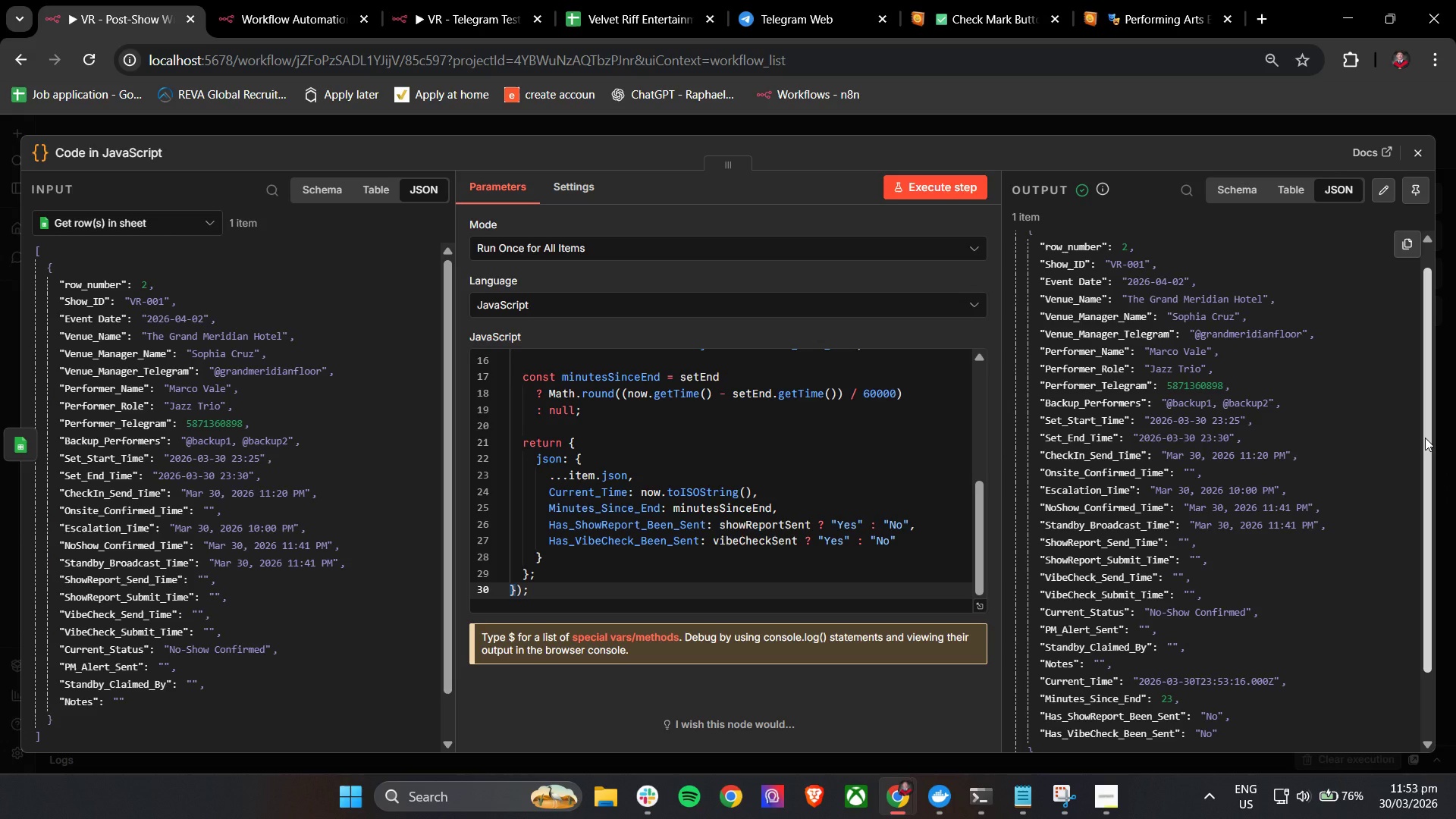 
wait(17.56)
 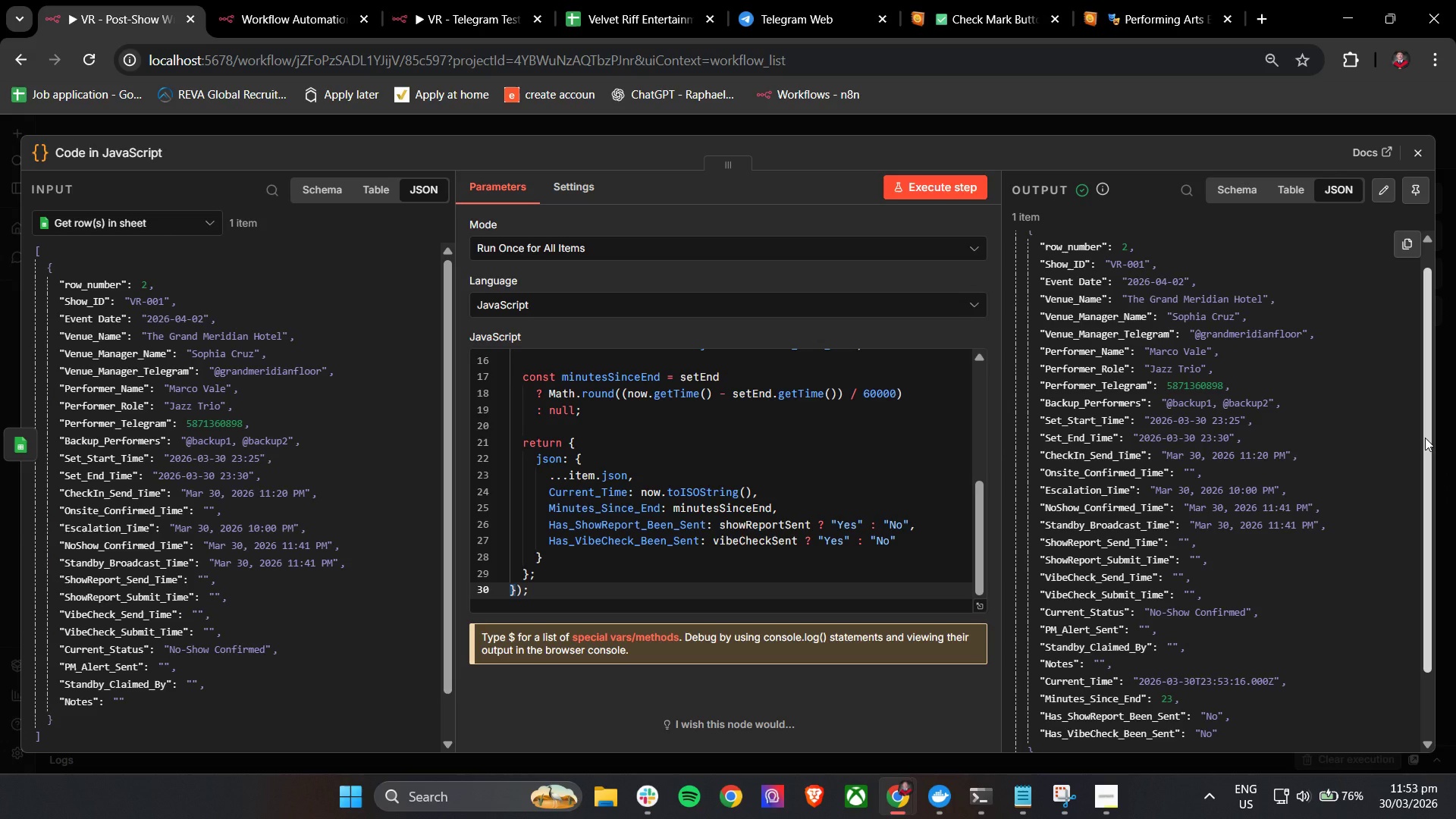 
left_click([1417, 152])
 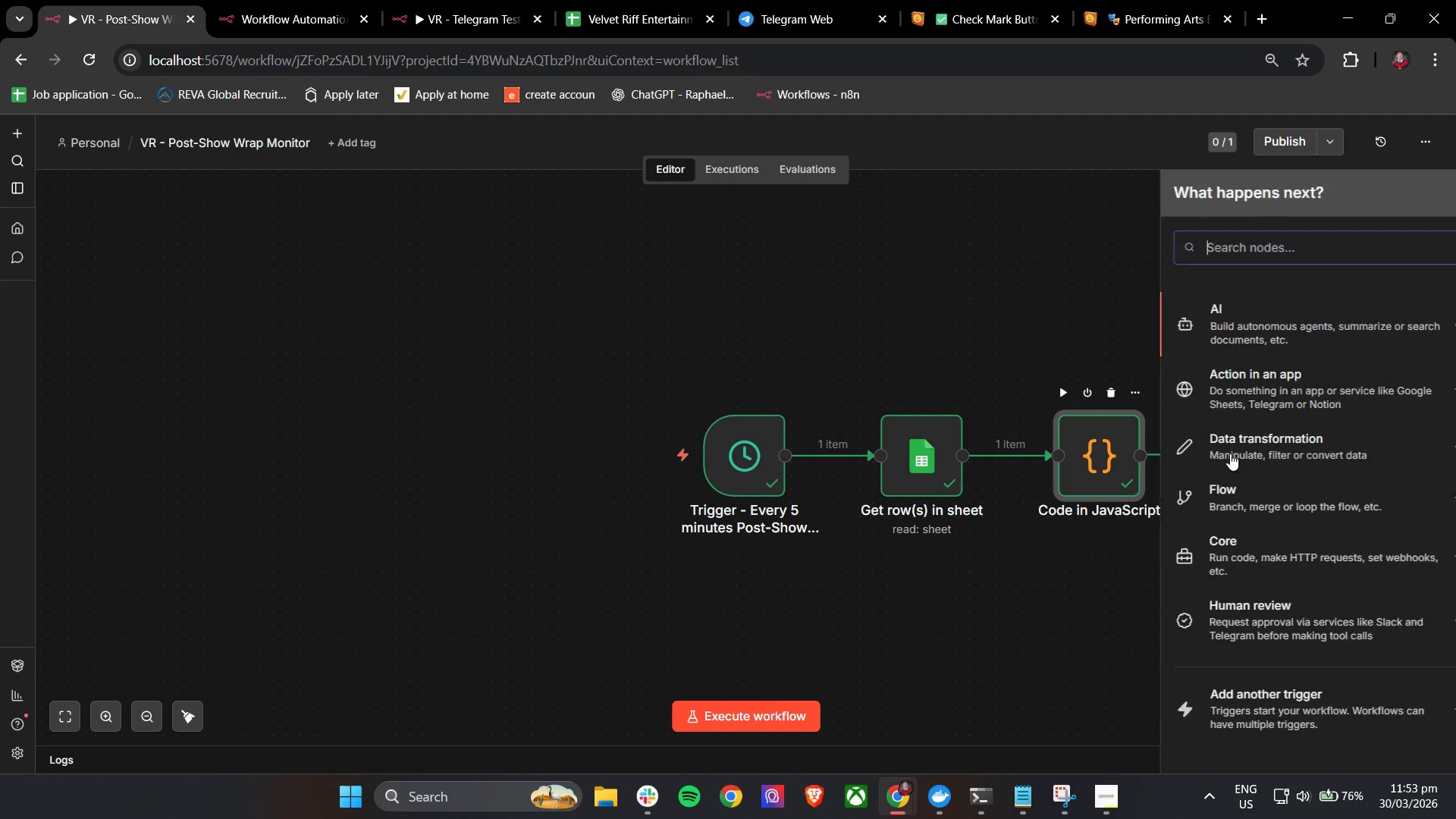 
left_click([1249, 249])
 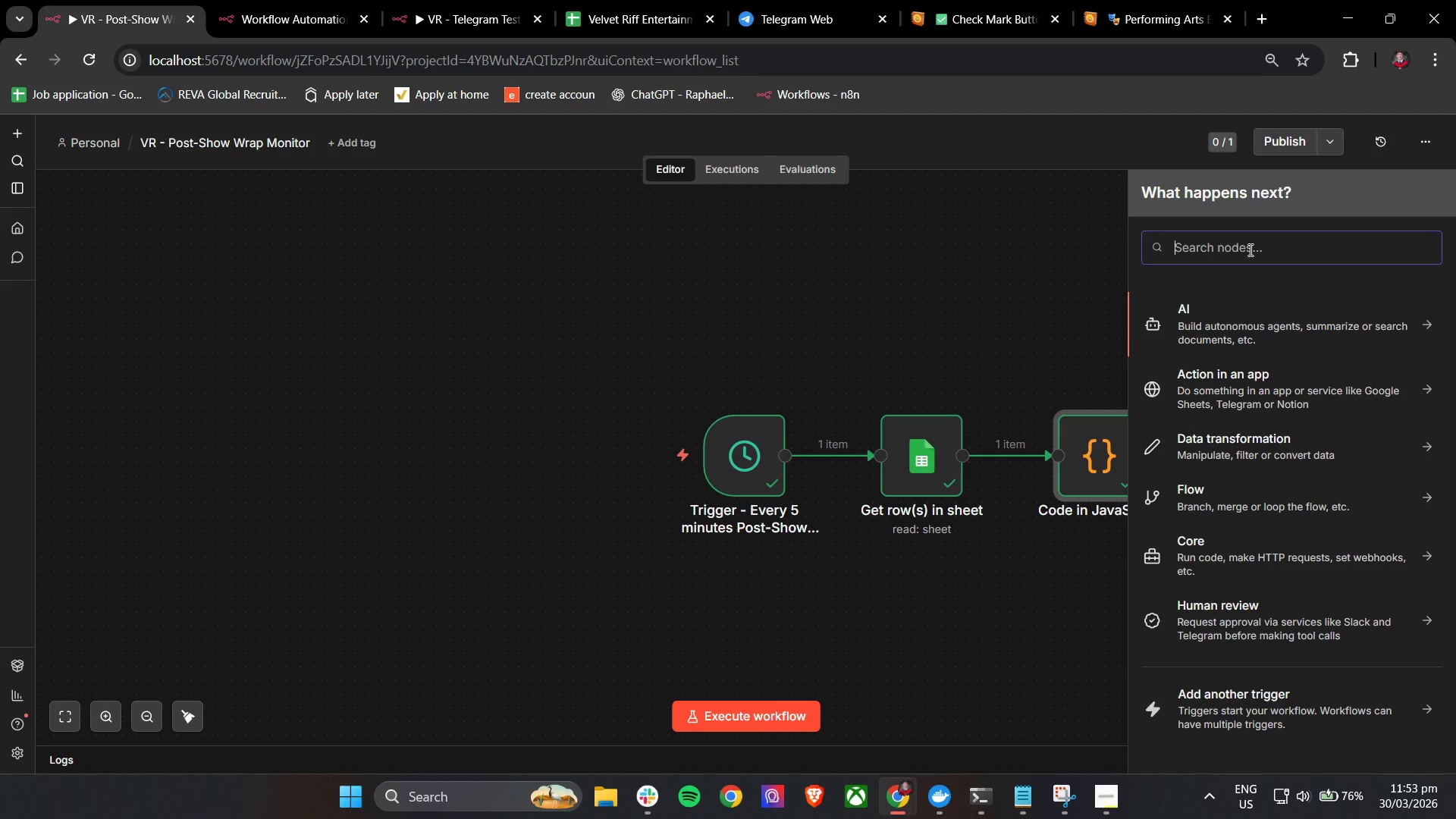 
type(if)
 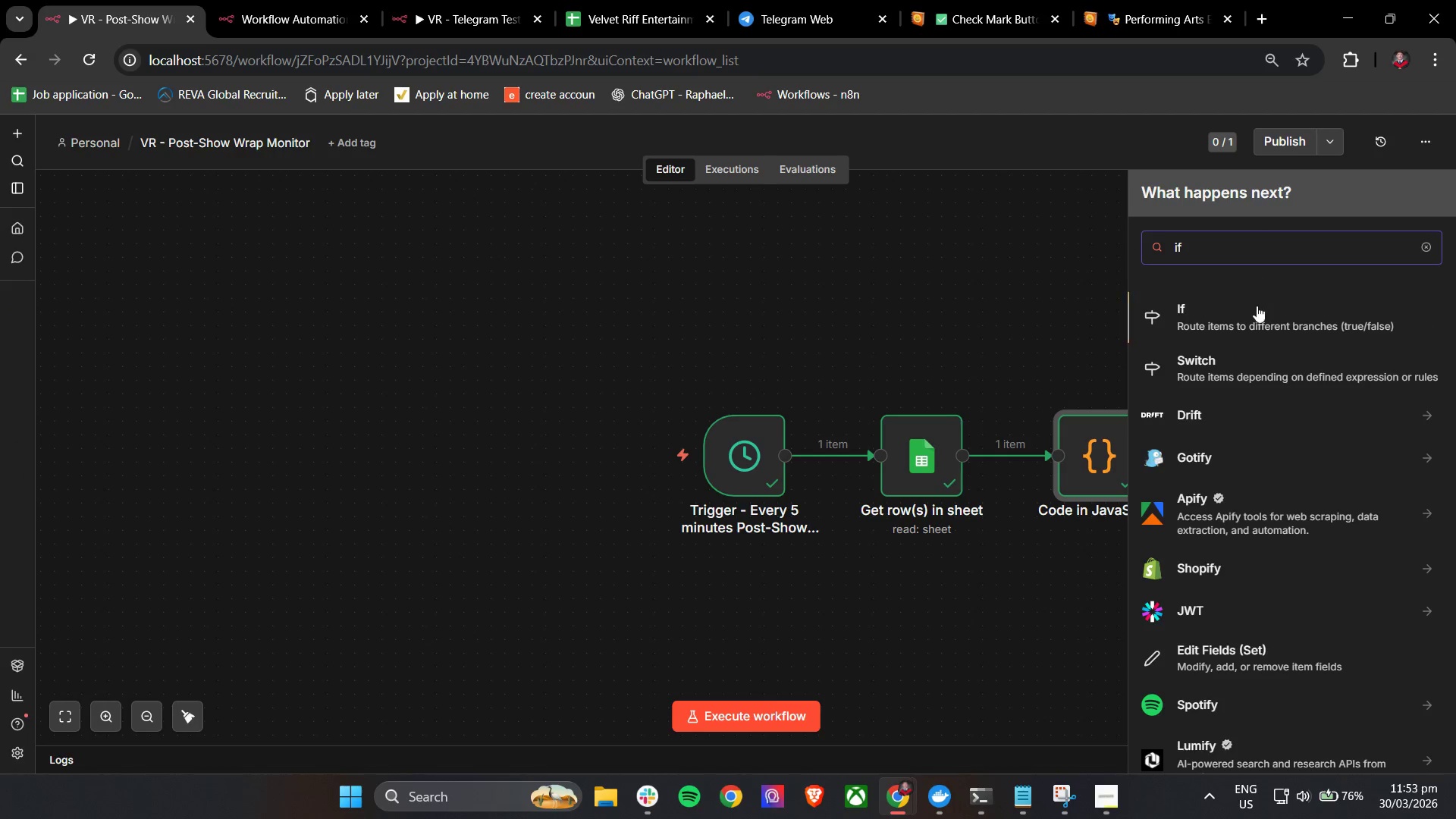 
left_click([1257, 317])
 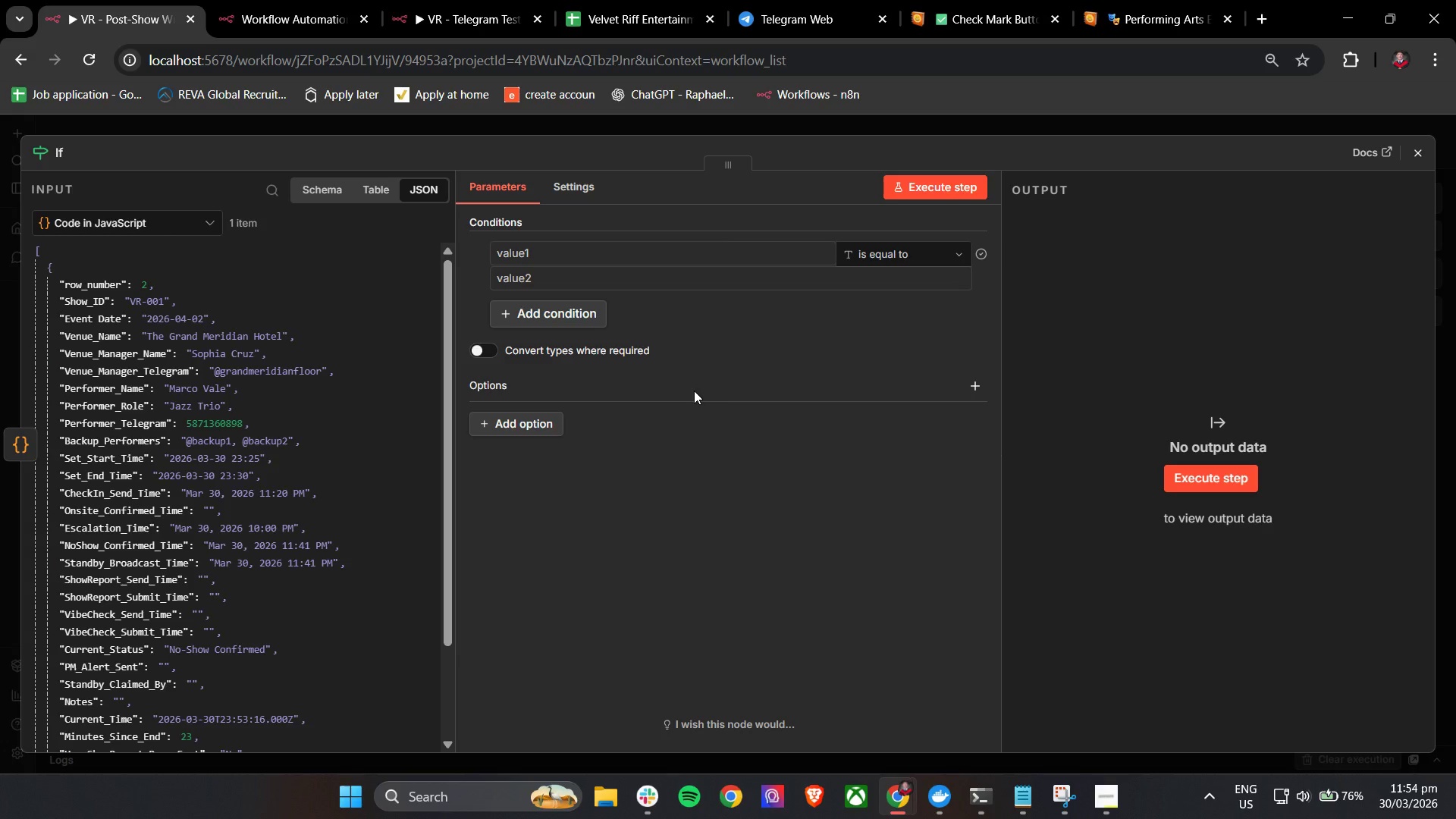 
wait(13.0)
 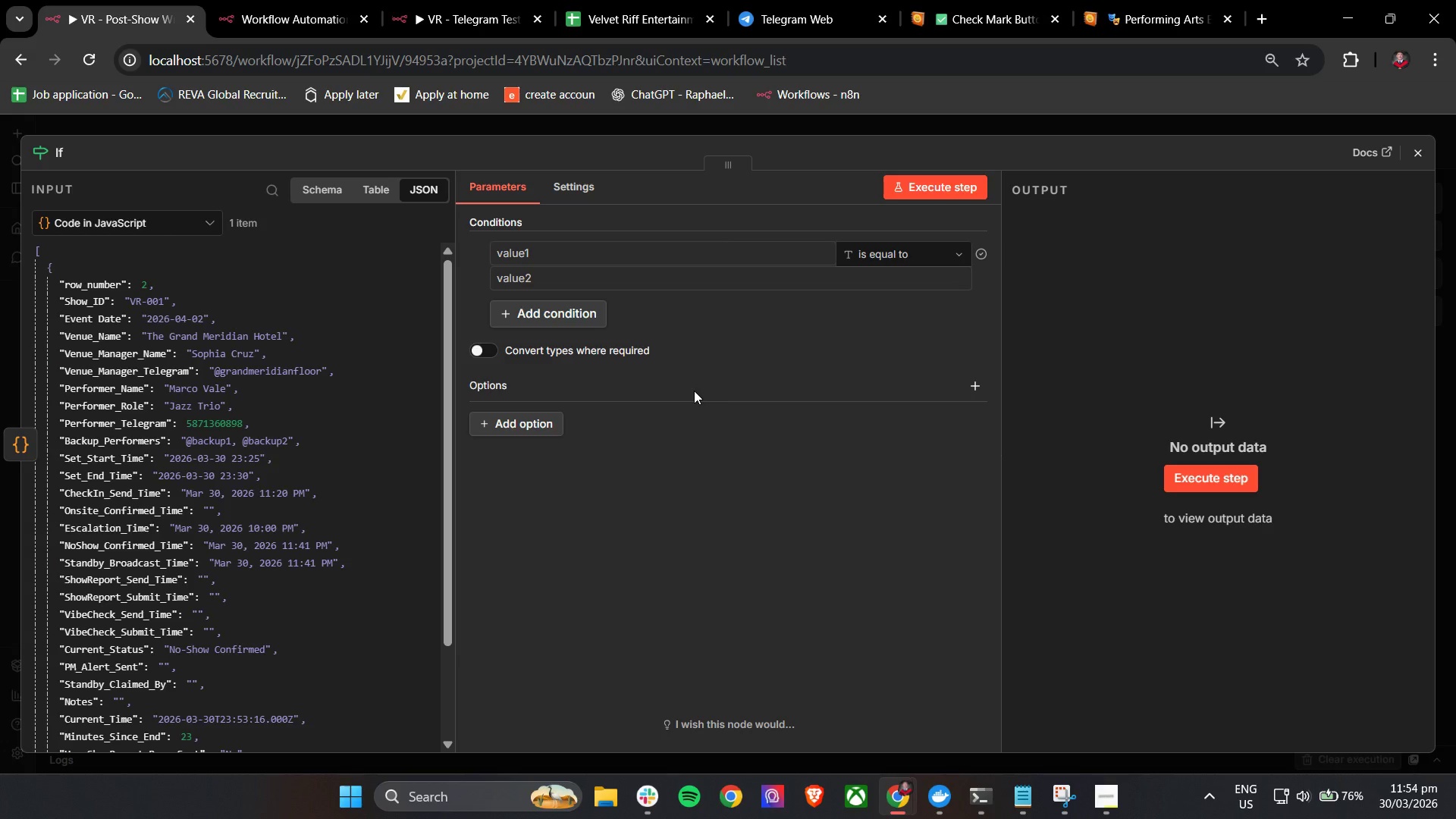 
scroll: coordinate [236, 539], scroll_direction: down, amount: 1.0
 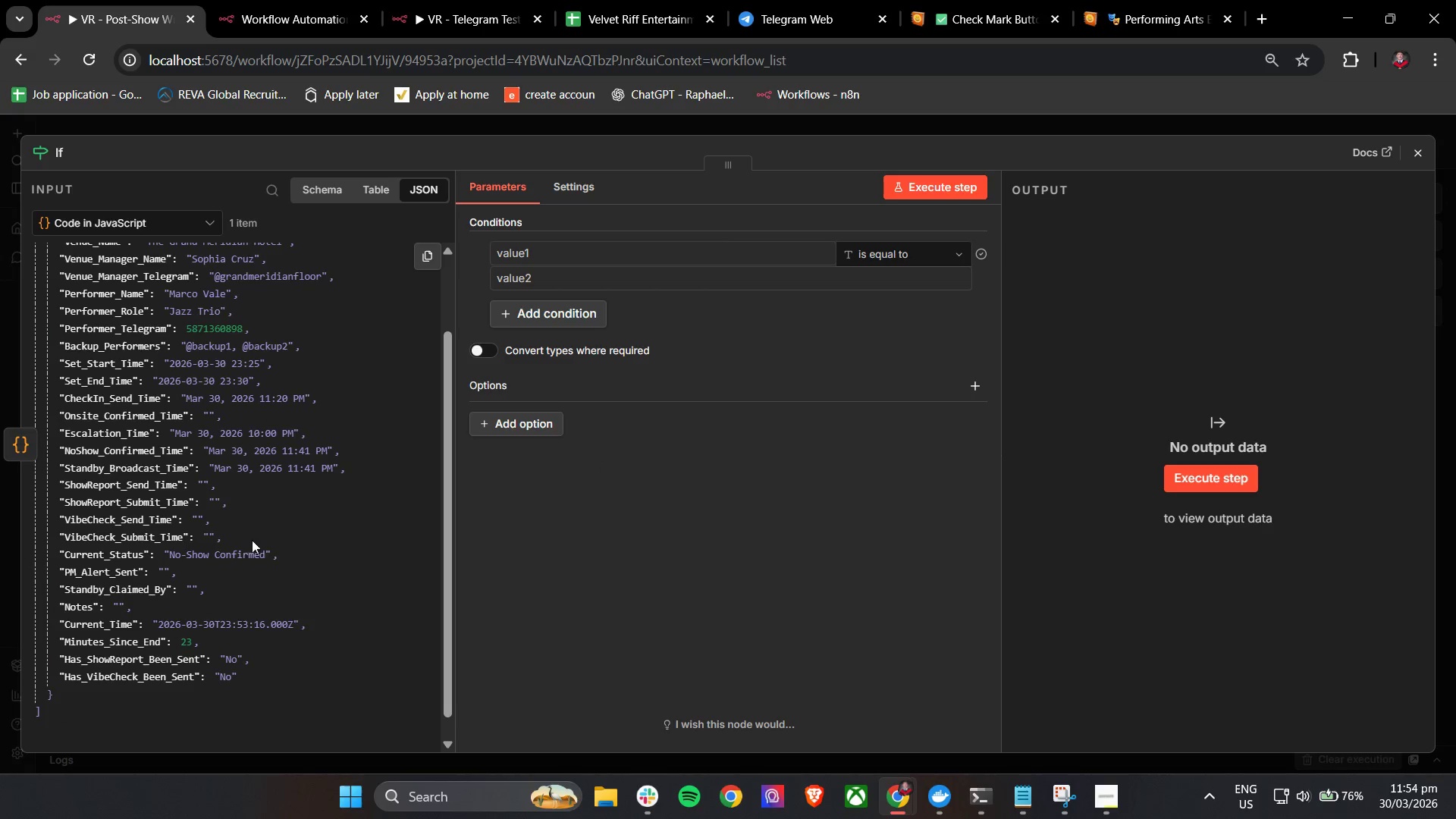 
scroll: coordinate [271, 546], scroll_direction: up, amount: 1.0
 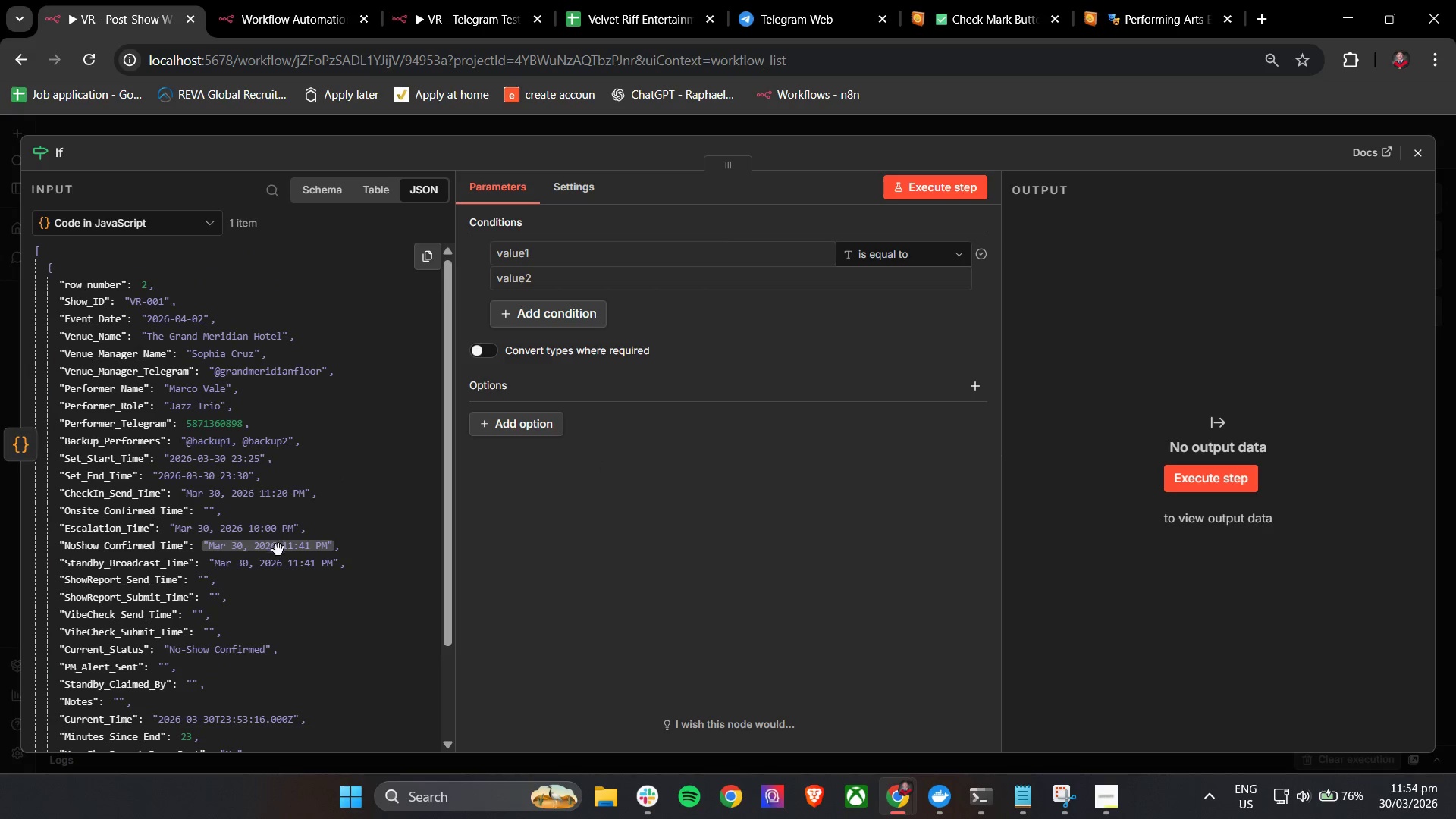 
scroll: coordinate [280, 551], scroll_direction: down, amount: 2.0
 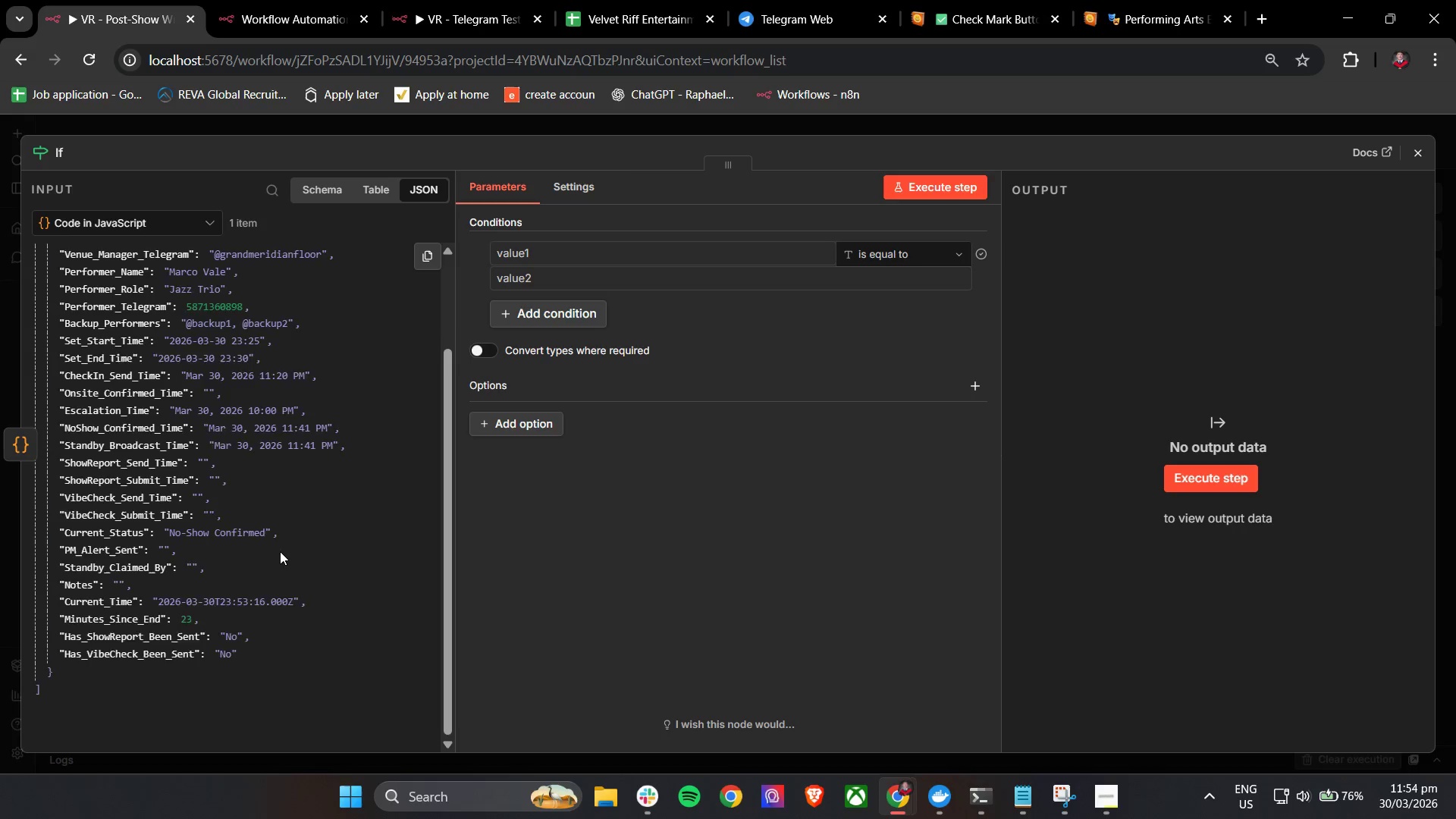 
scroll: coordinate [280, 551], scroll_direction: up, amount: 1.0
 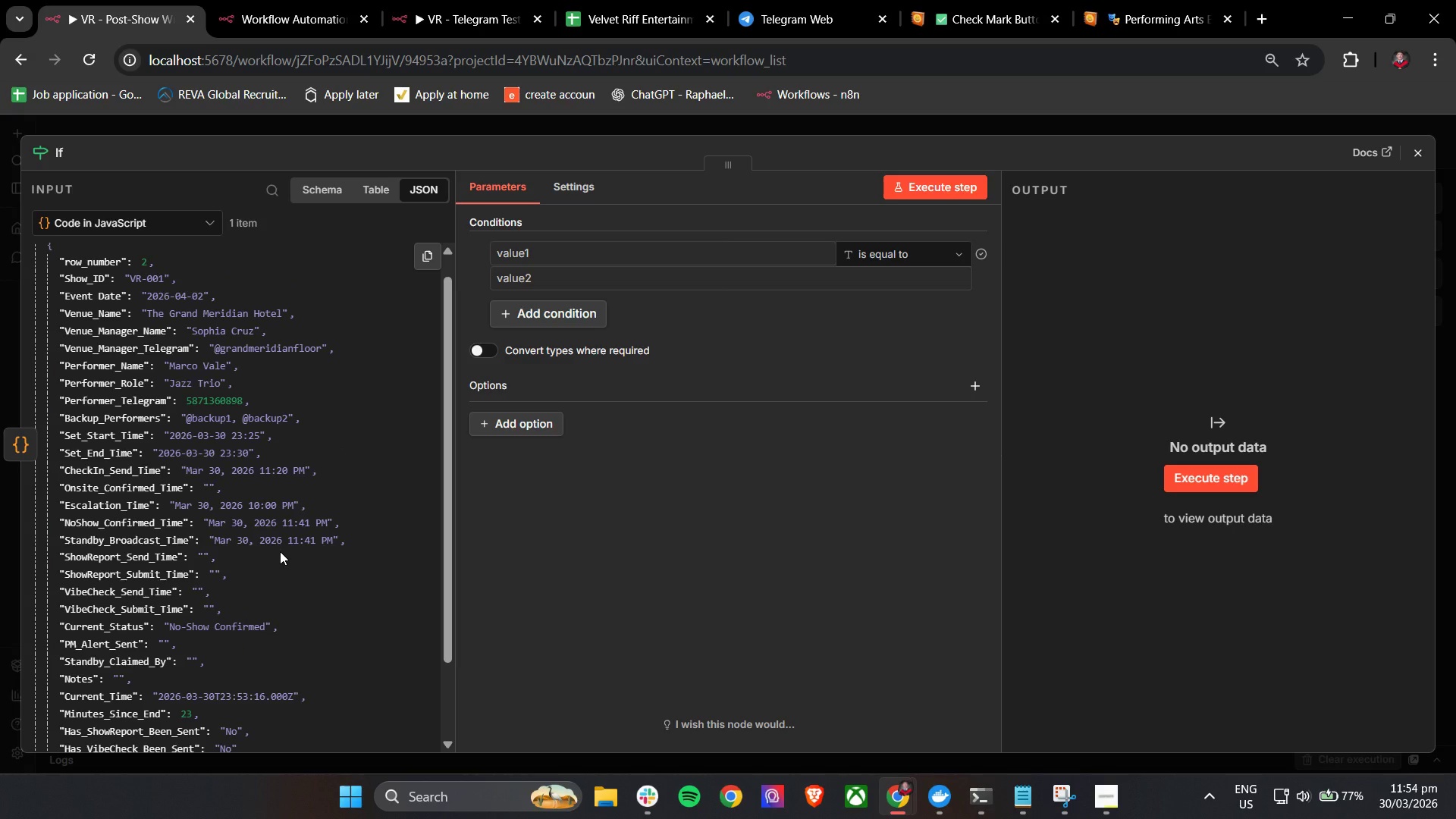 
wait(10.85)
 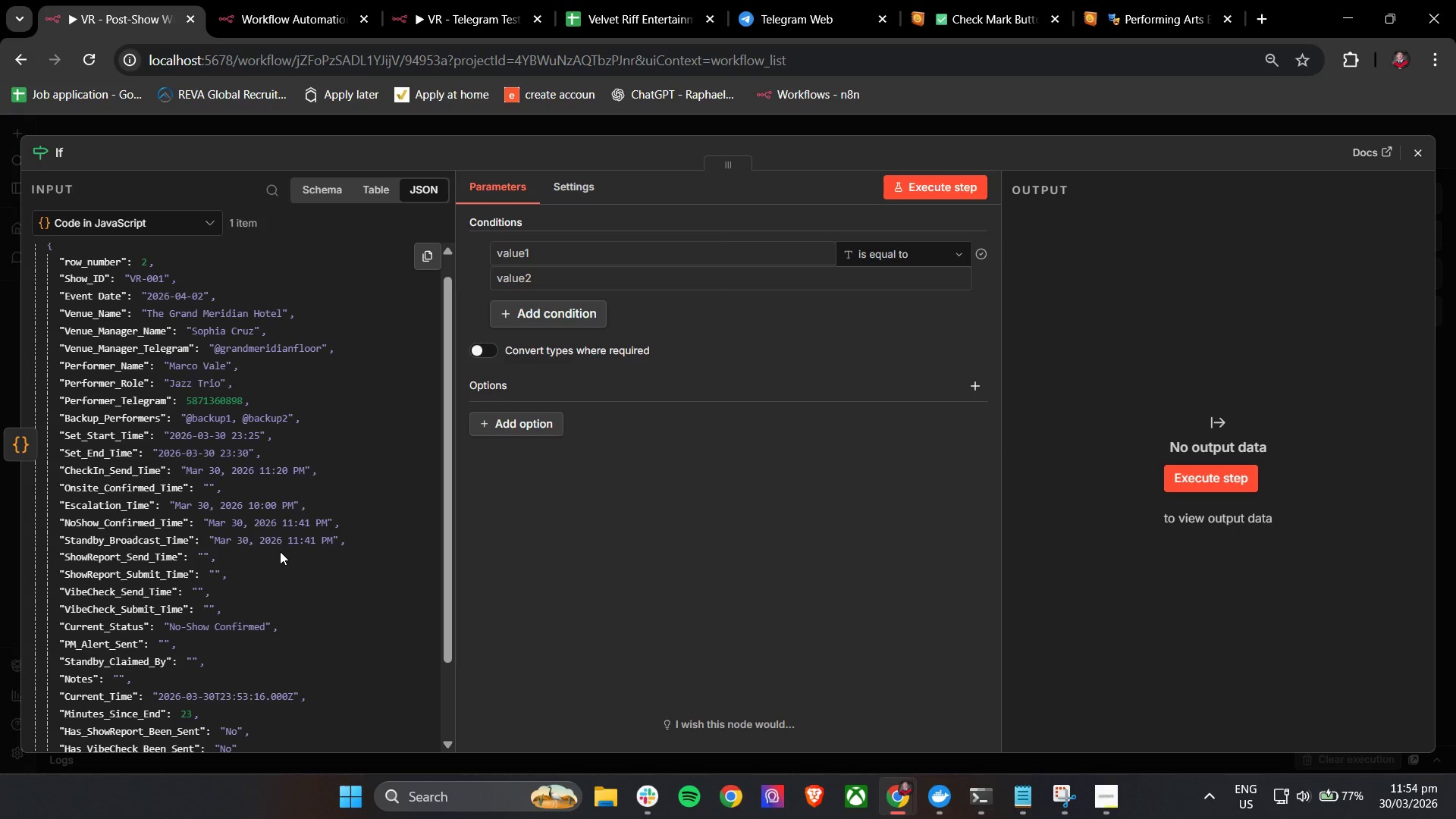 
left_click([663, 0])
 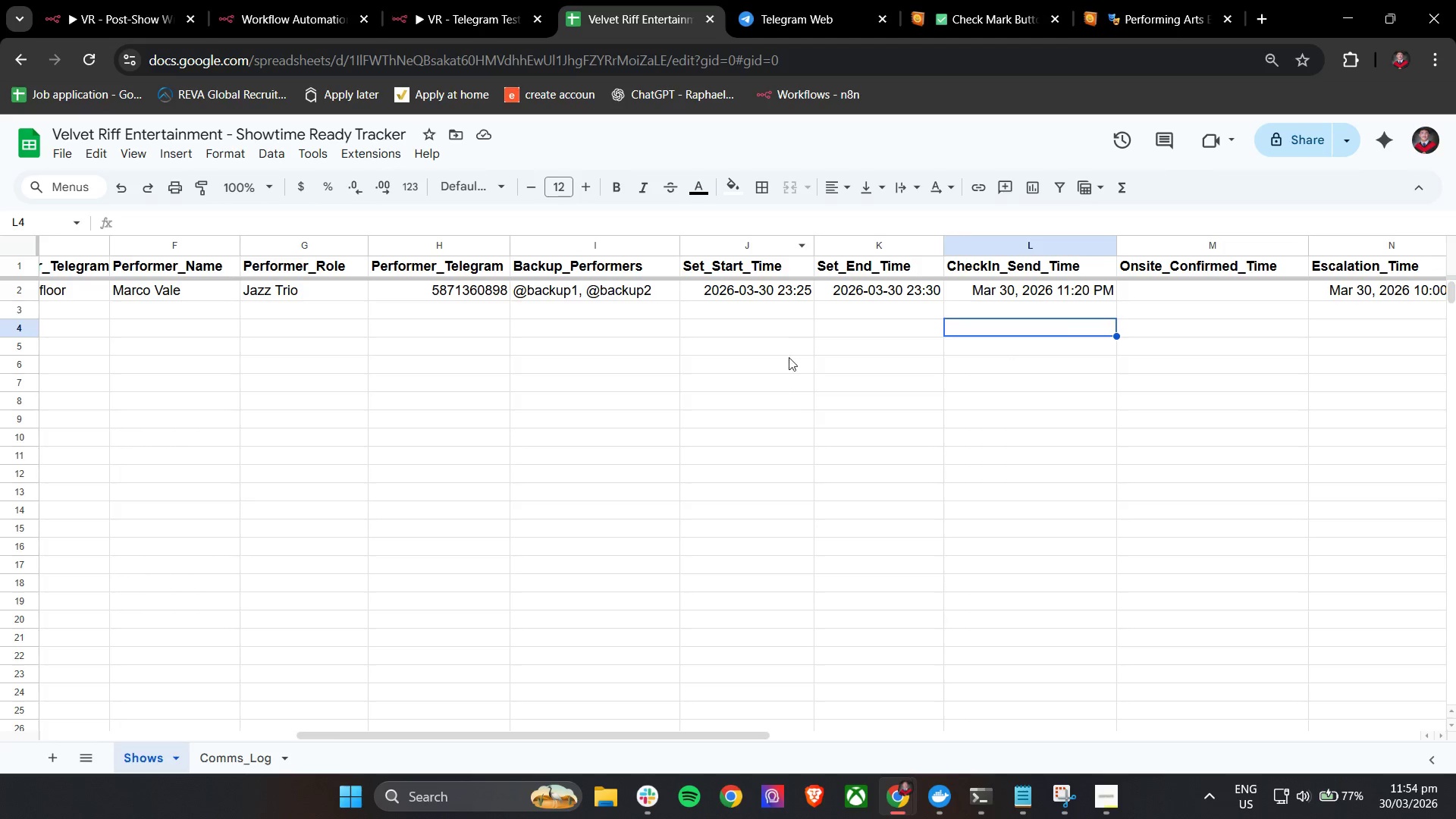 
hold_key(key=ShiftLeft, duration=1.5)
scroll: coordinate [790, 413], scroll_direction: down, amount: 5.0
 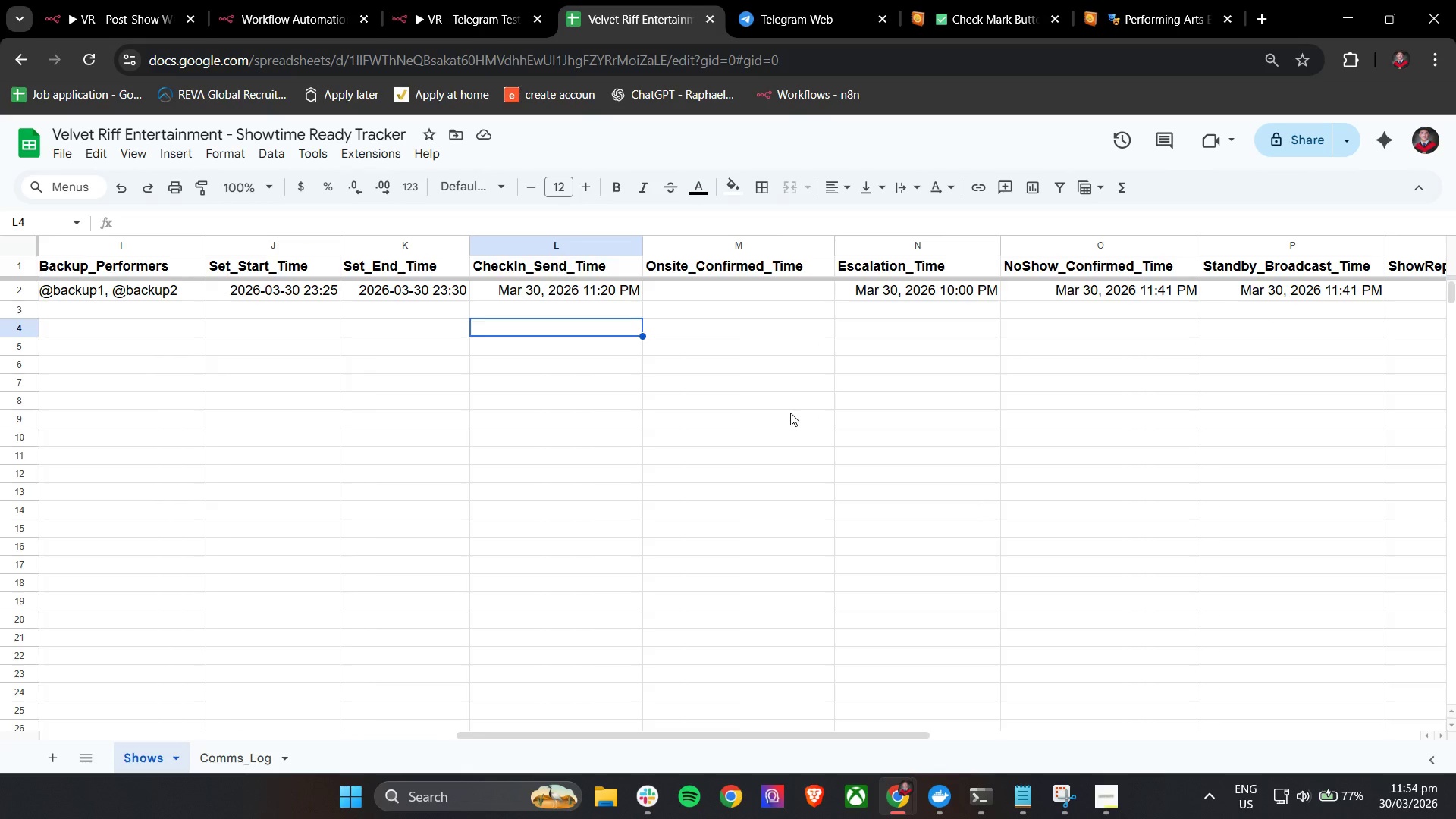 
hold_key(key=ShiftLeft, duration=1.52)
scroll: coordinate [789, 413], scroll_direction: down, amount: 11.0
 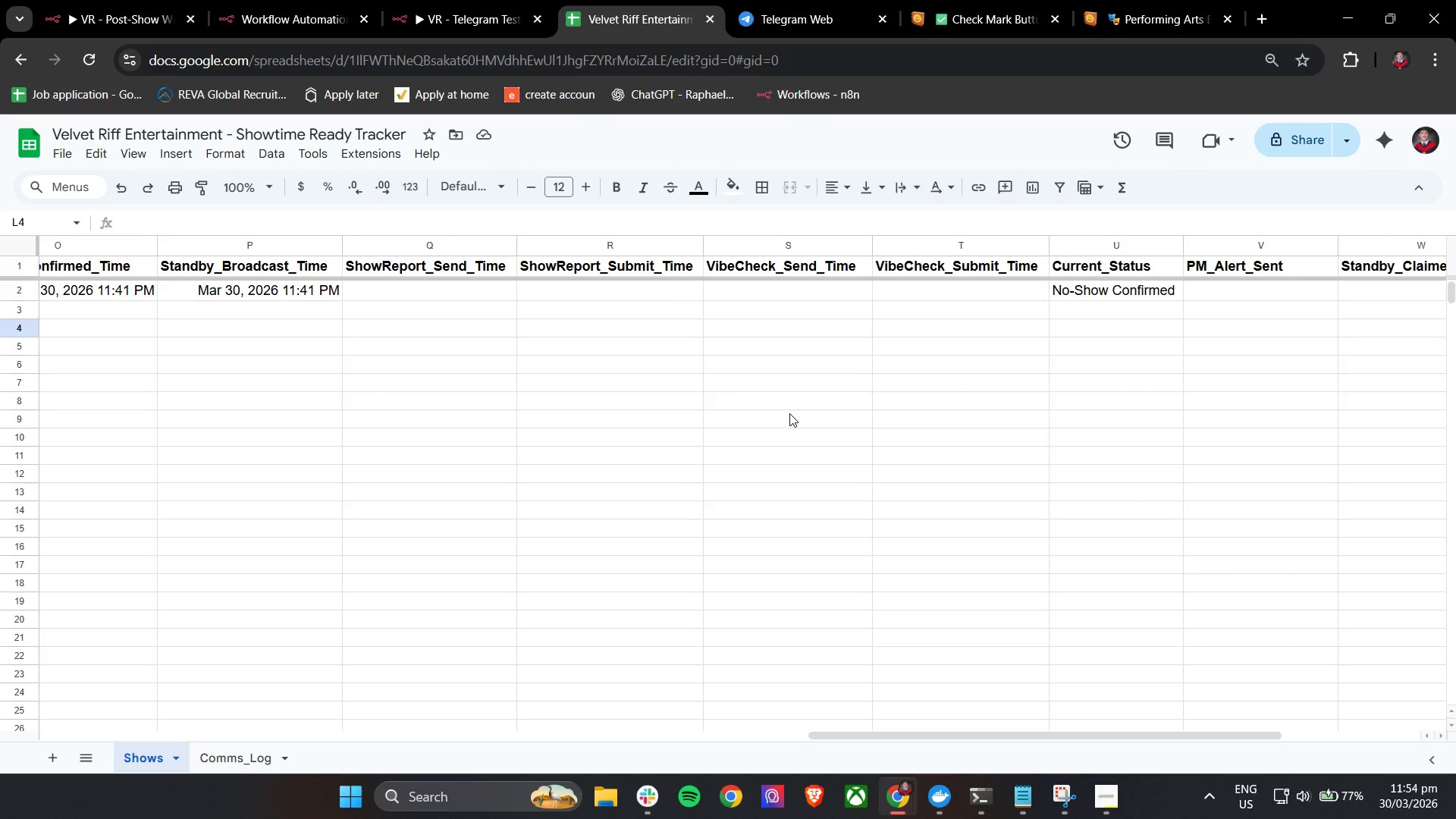 
hold_key(key=ShiftLeft, duration=1.5)
 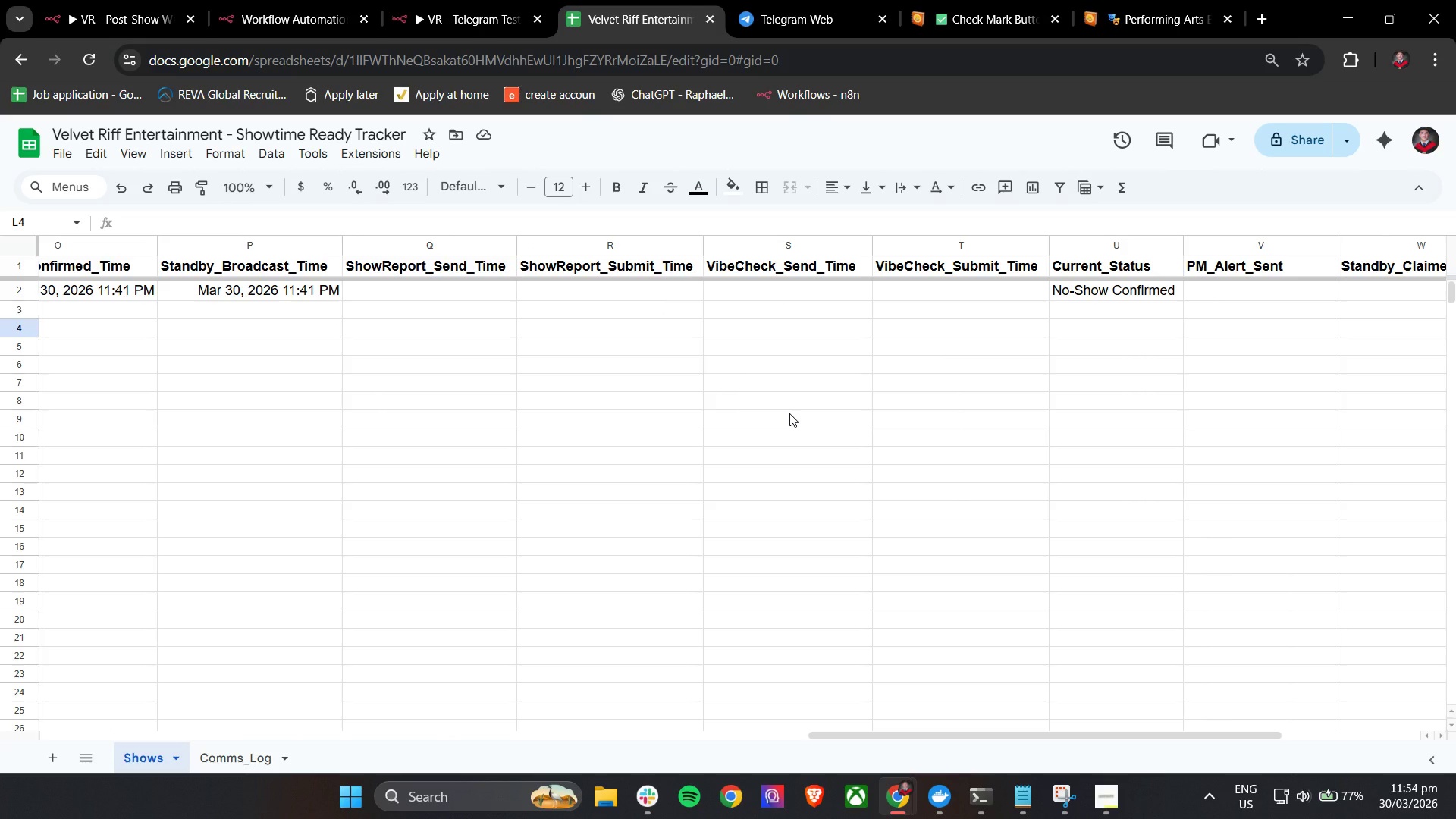 
hold_key(key=ShiftLeft, duration=1.5)
hold_key(key=ShiftLeft, duration=1.5)
scroll: coordinate [789, 413], scroll_direction: up, amount: 8.0
 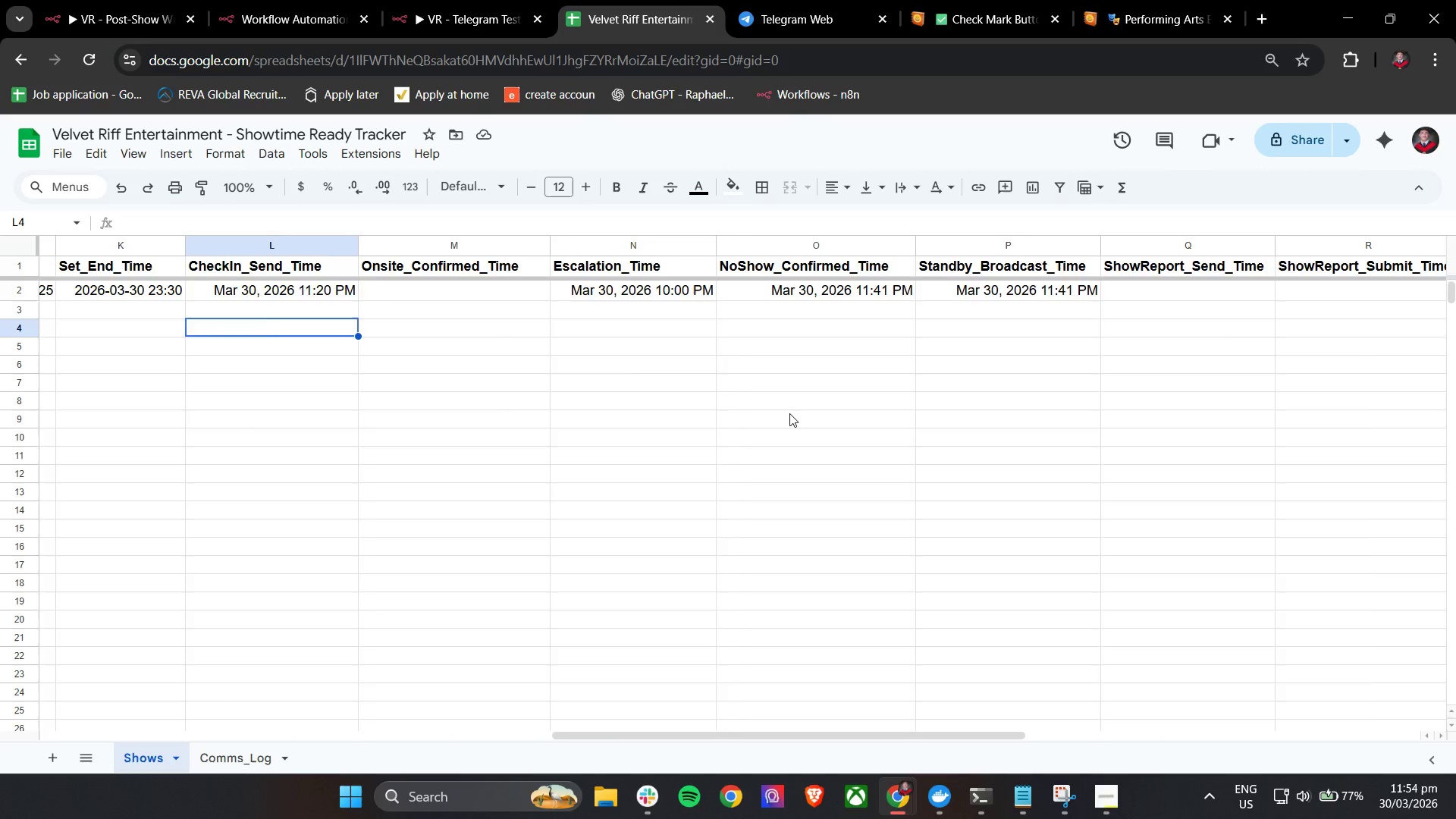 
hold_key(key=ShiftLeft, duration=0.64)
 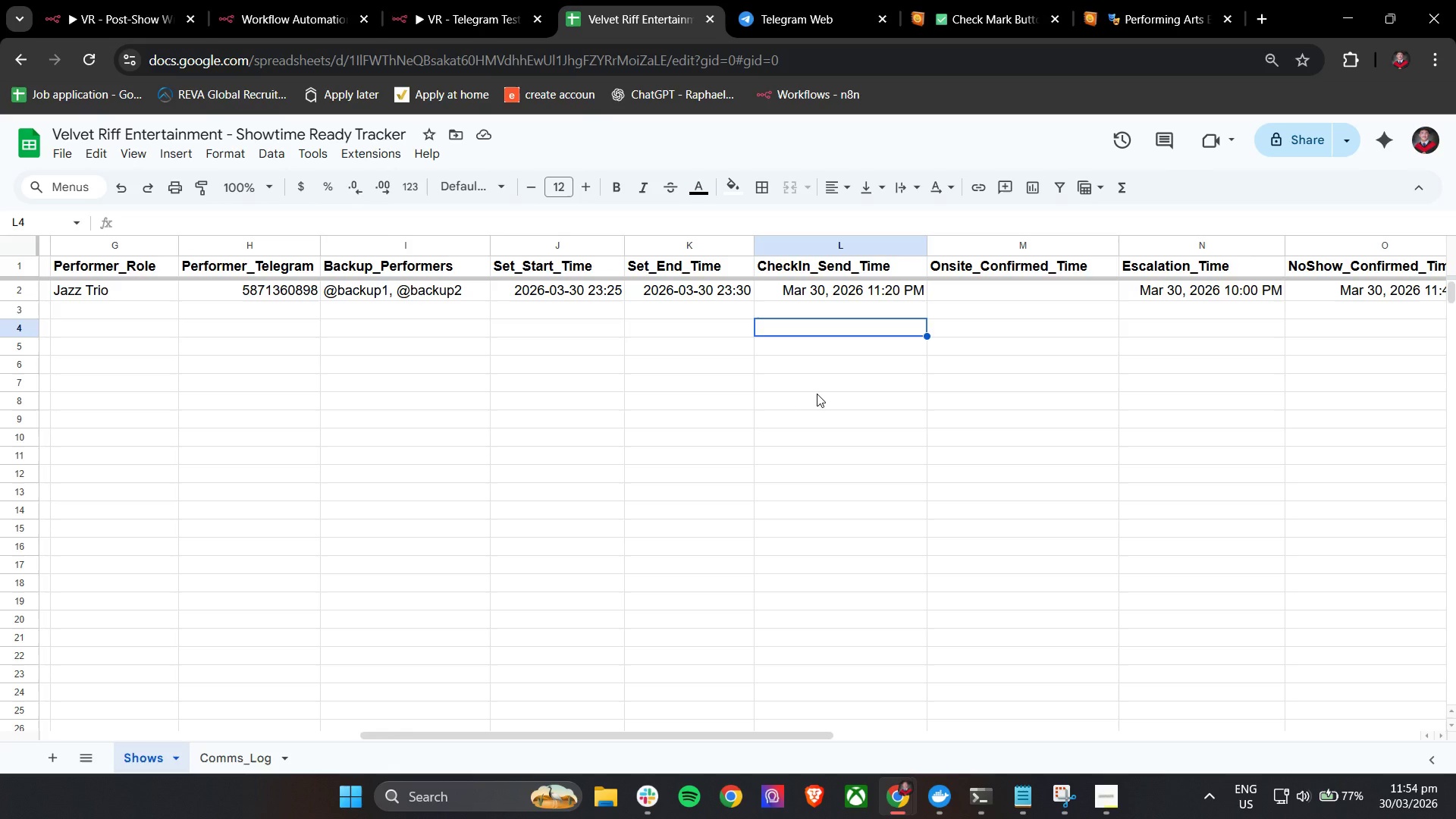 
hold_key(key=ControlLeft, duration=0.81)
 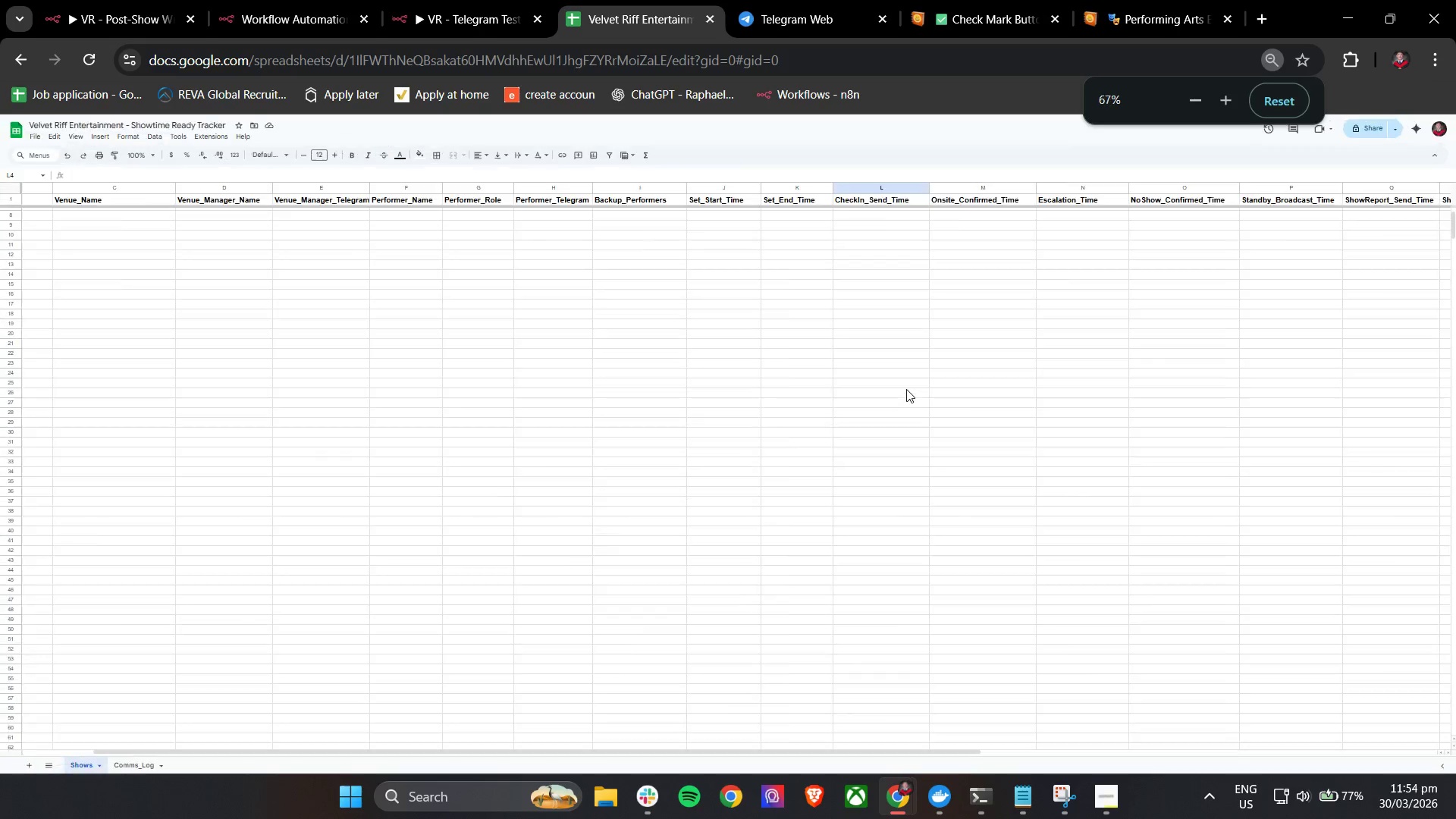 
hold_key(key=ControlLeft, duration=1.5)
 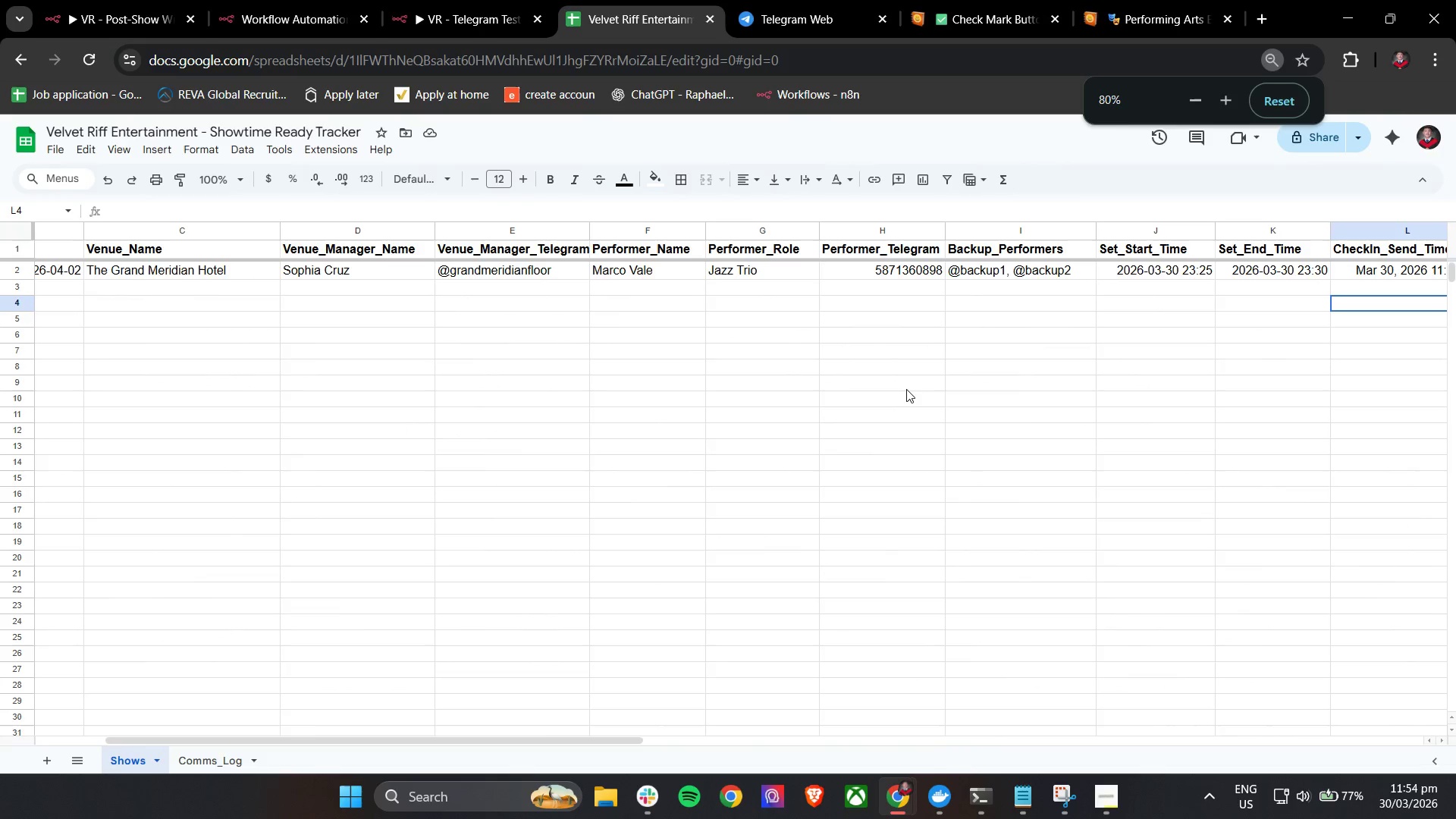 
scroll: coordinate [899, 389], scroll_direction: down, amount: 5.0
 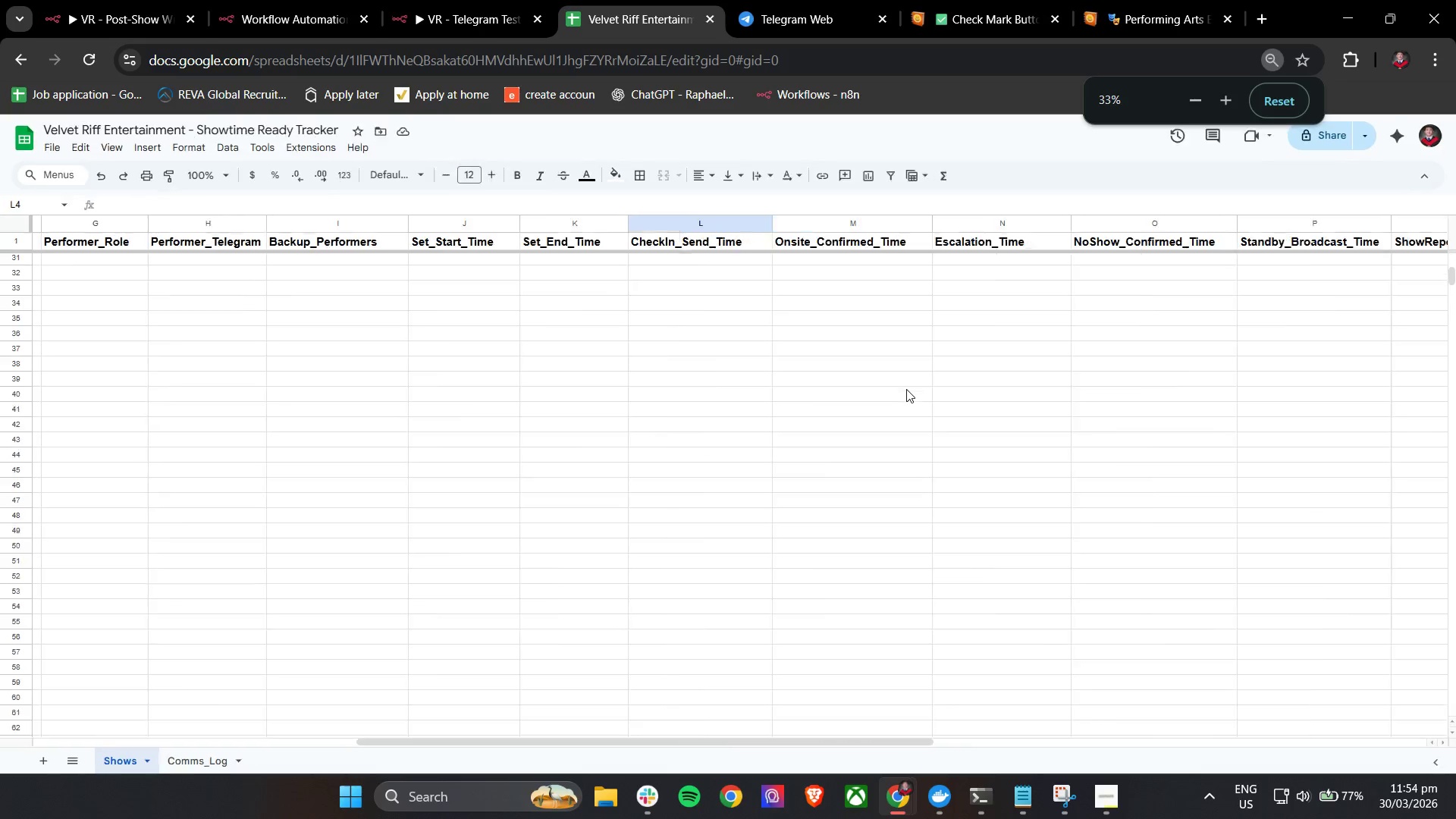 
scroll: coordinate [906, 389], scroll_direction: up, amount: 2.0
 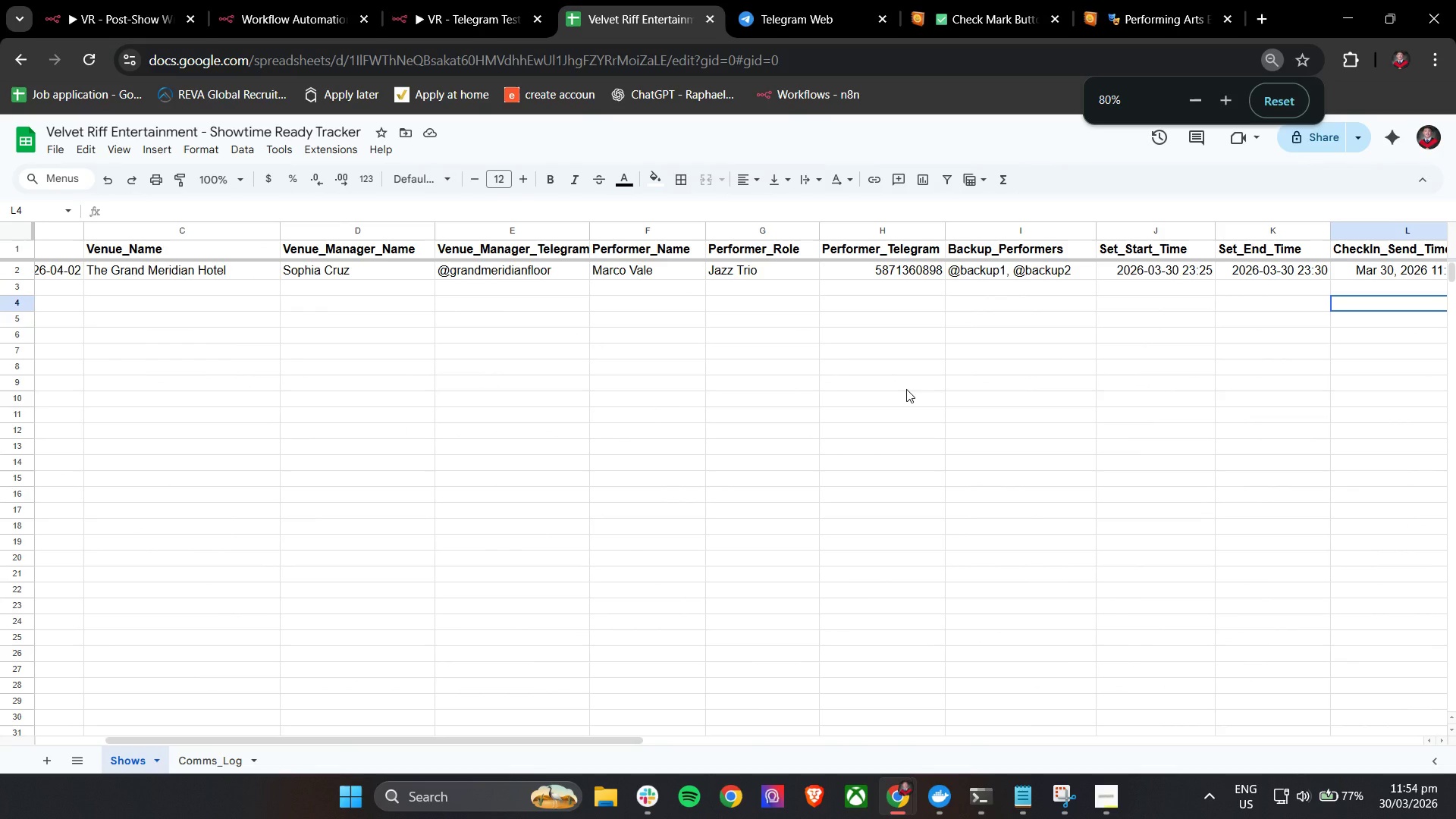 
key(Control+ControlLeft)
 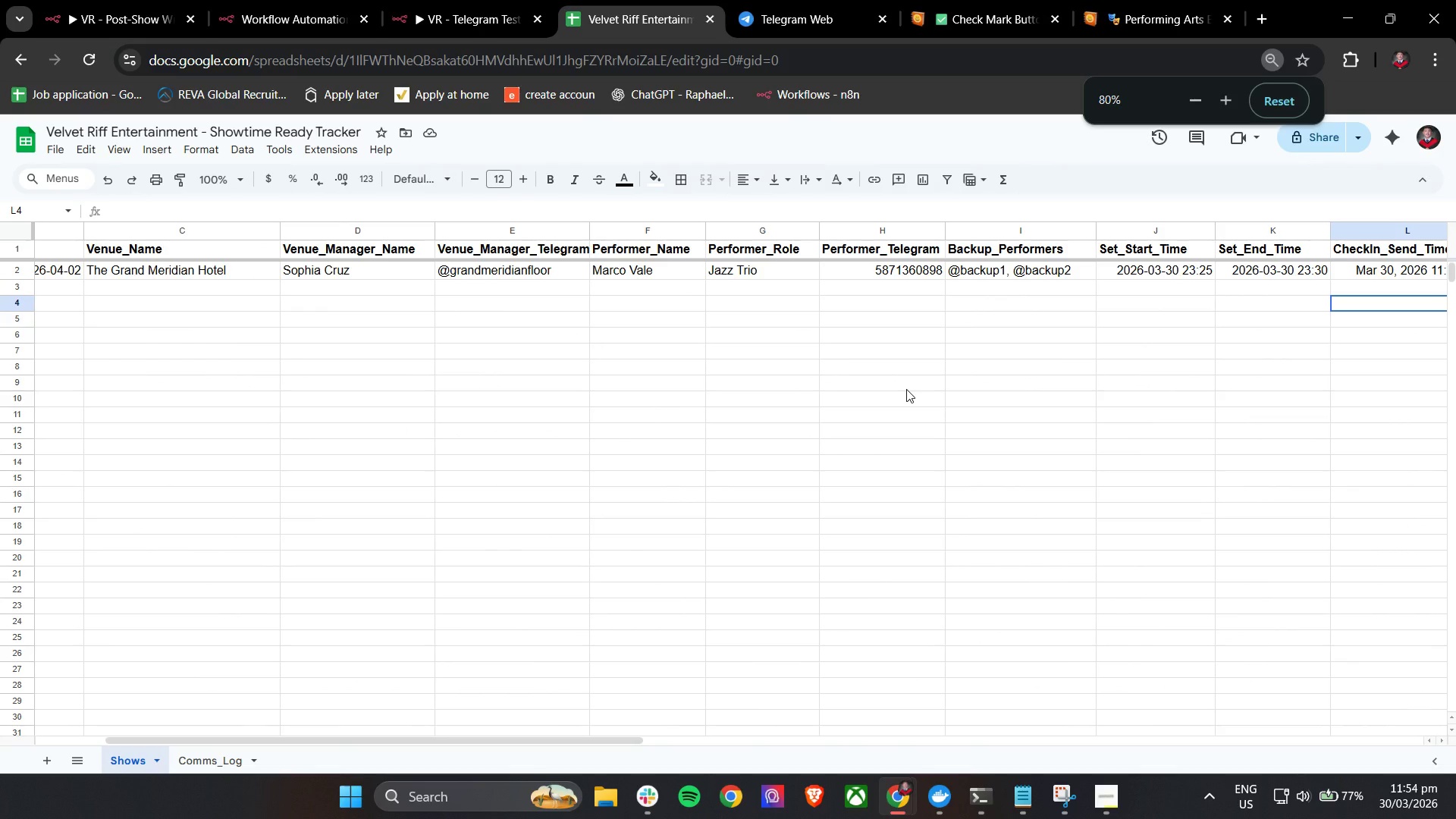 
key(Control+ControlLeft)
 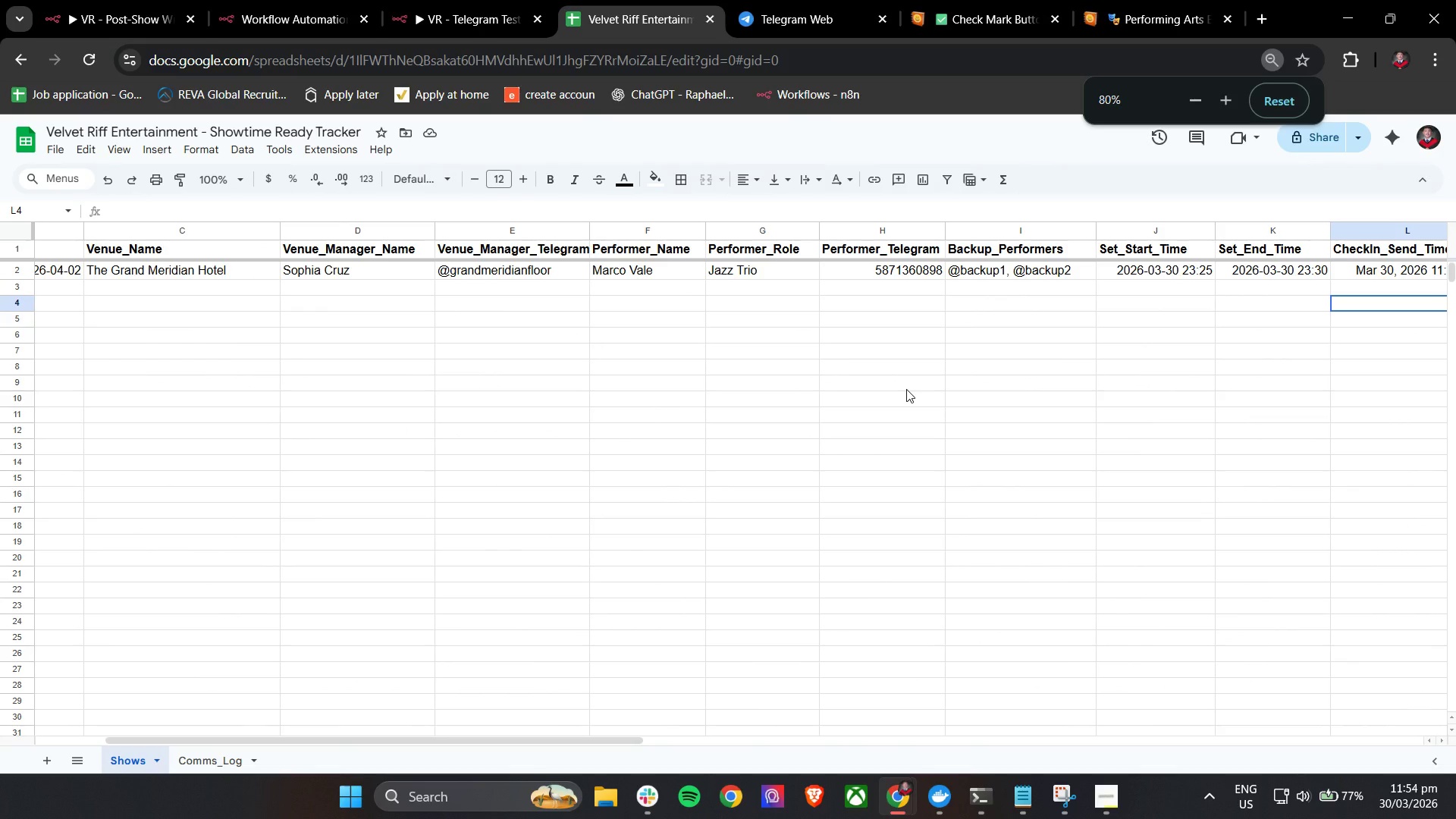 
key(Control+ControlLeft)
 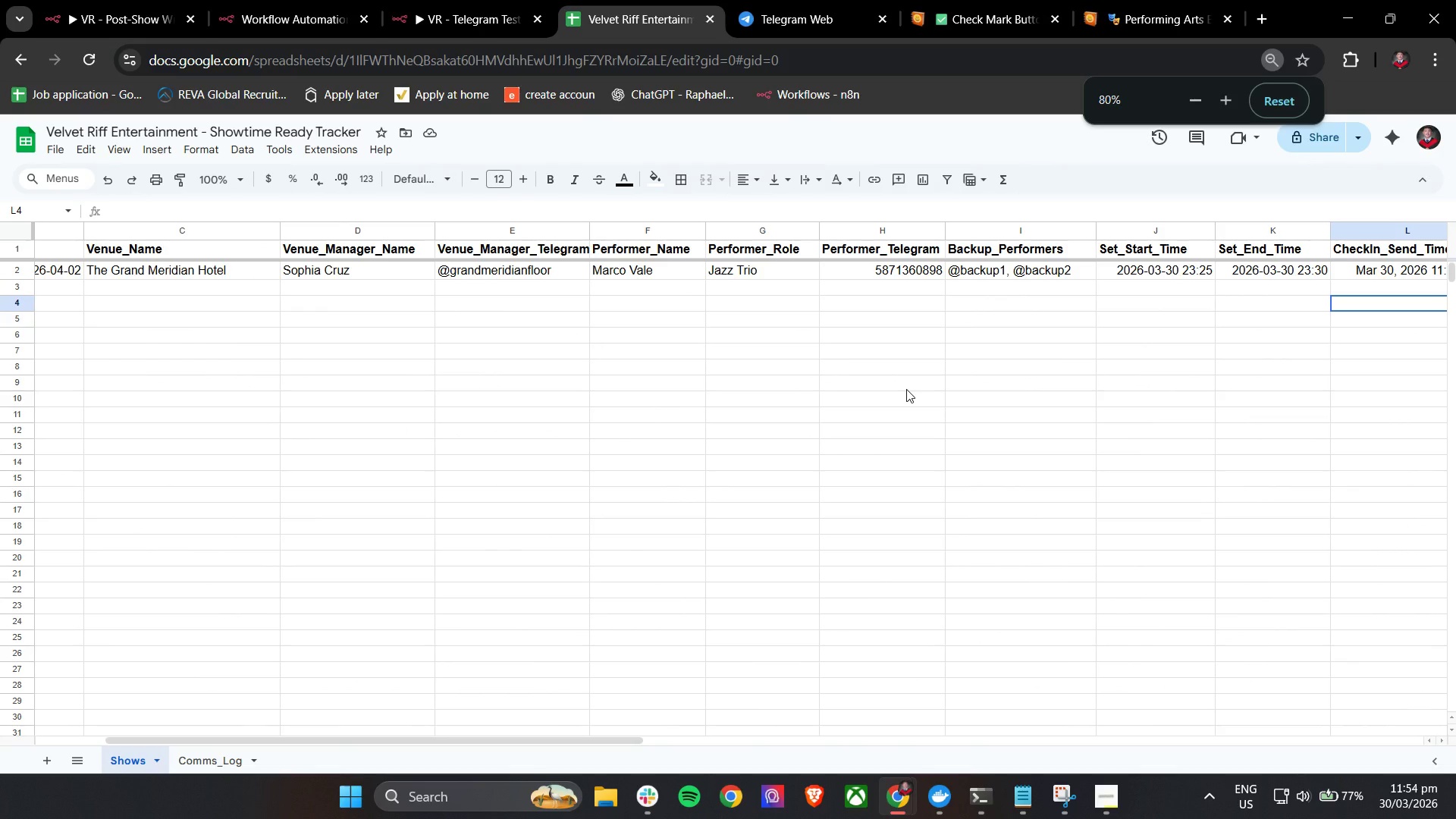 
hold_key(key=ControlLeft, duration=0.38)
 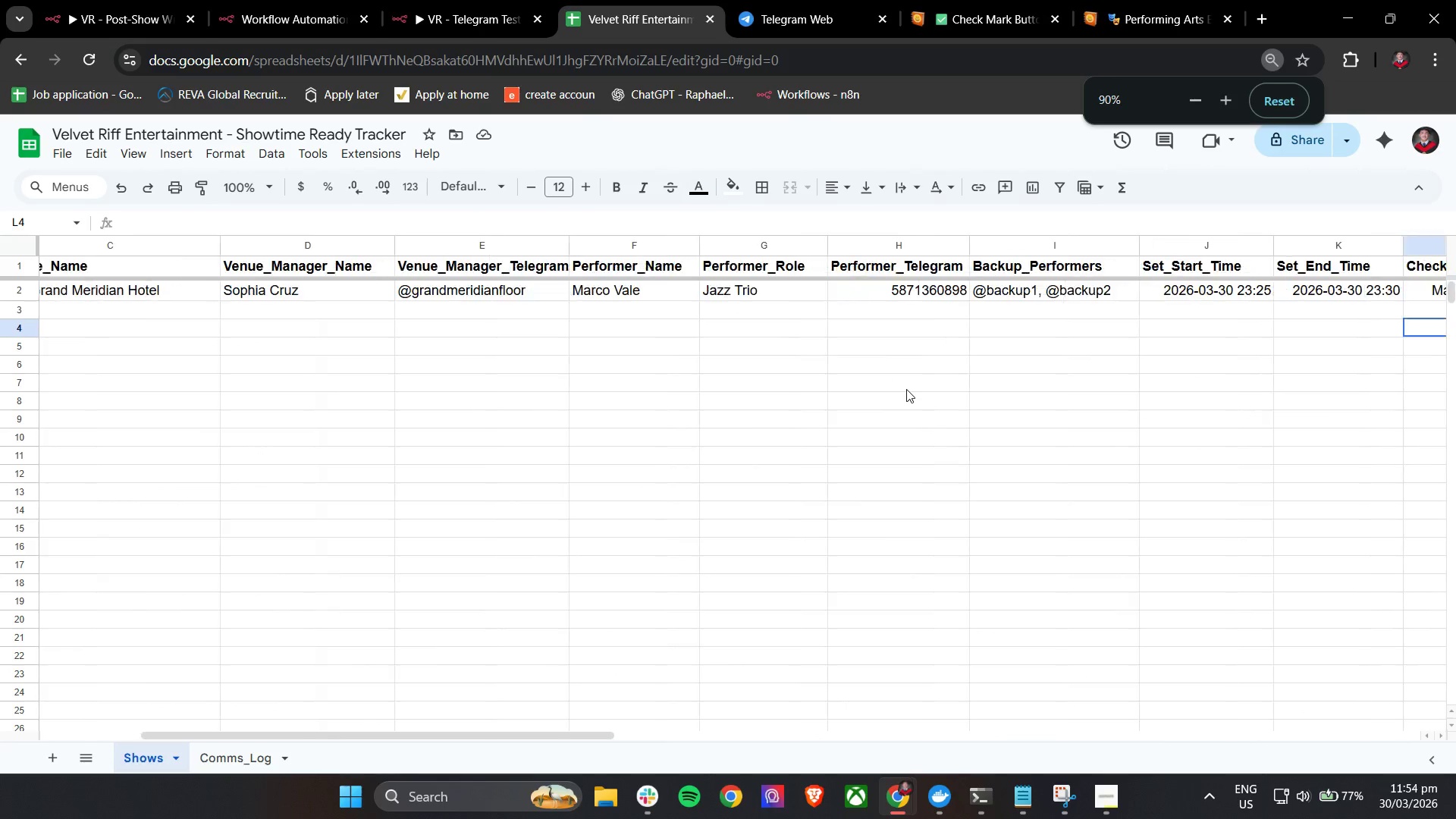 
hold_key(key=ShiftLeft, duration=1.51)
 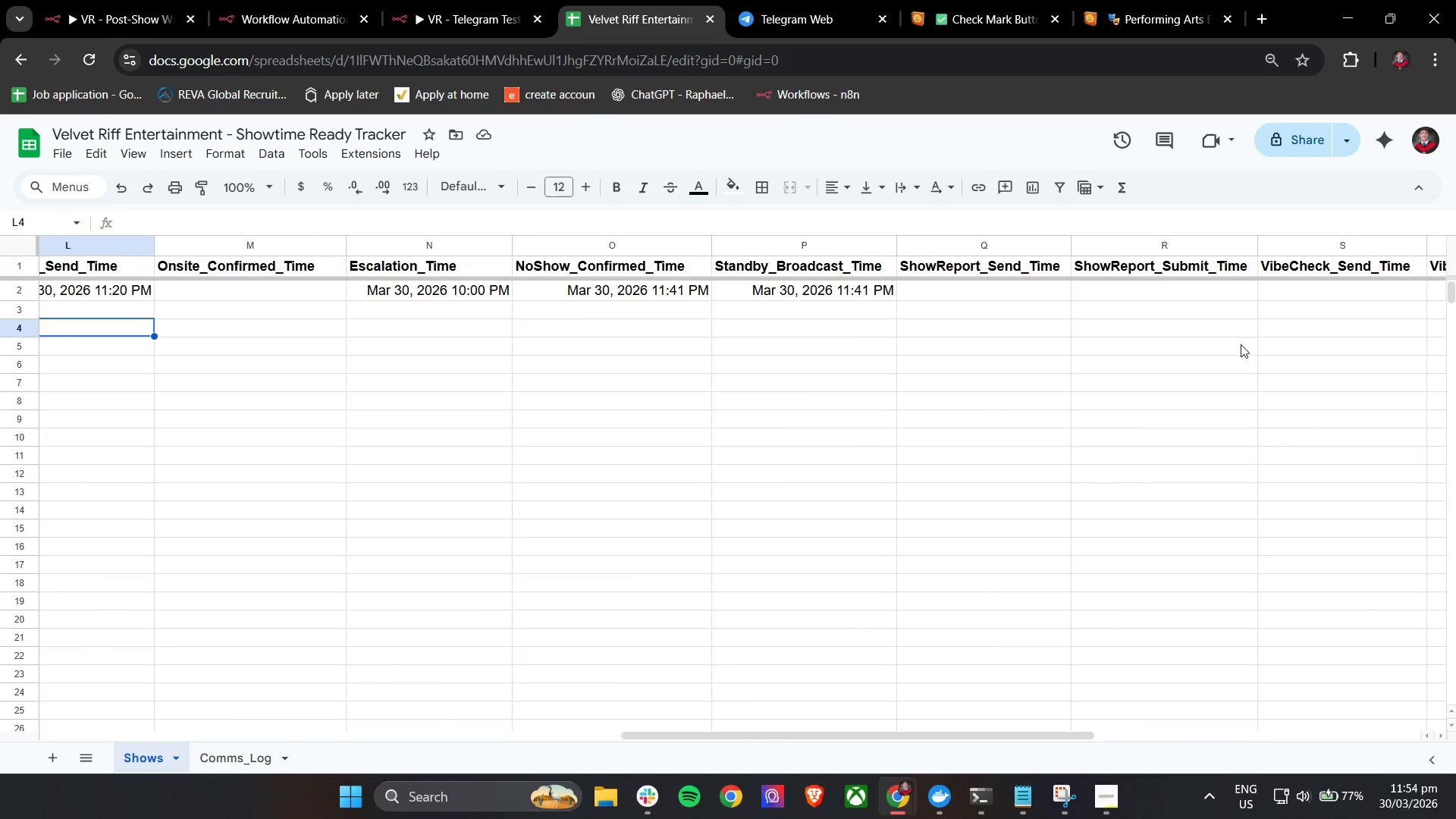 
scroll: coordinate [906, 389], scroll_direction: up, amount: 1.0
 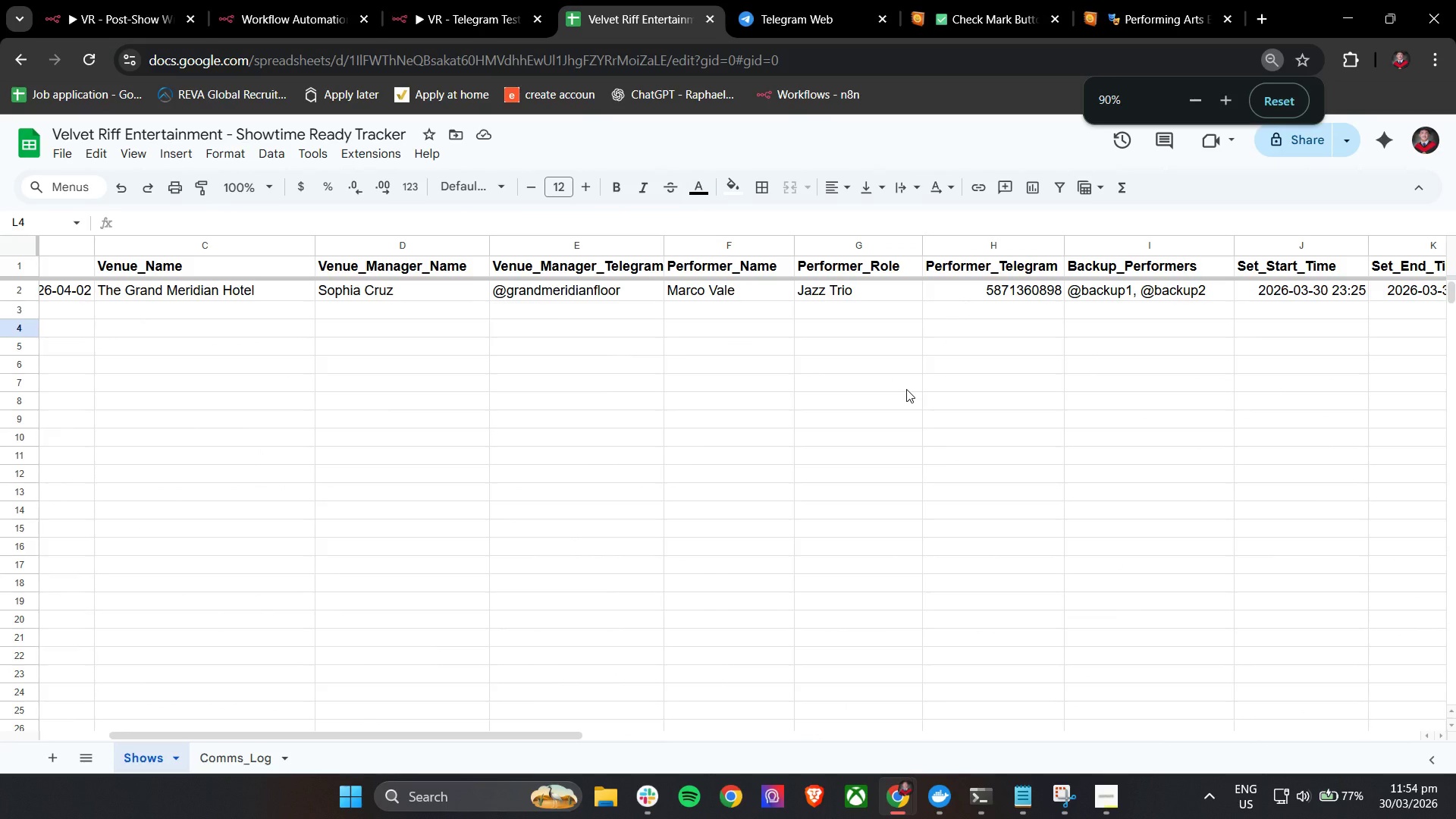 
scroll: coordinate [907, 389], scroll_direction: down, amount: 9.0
 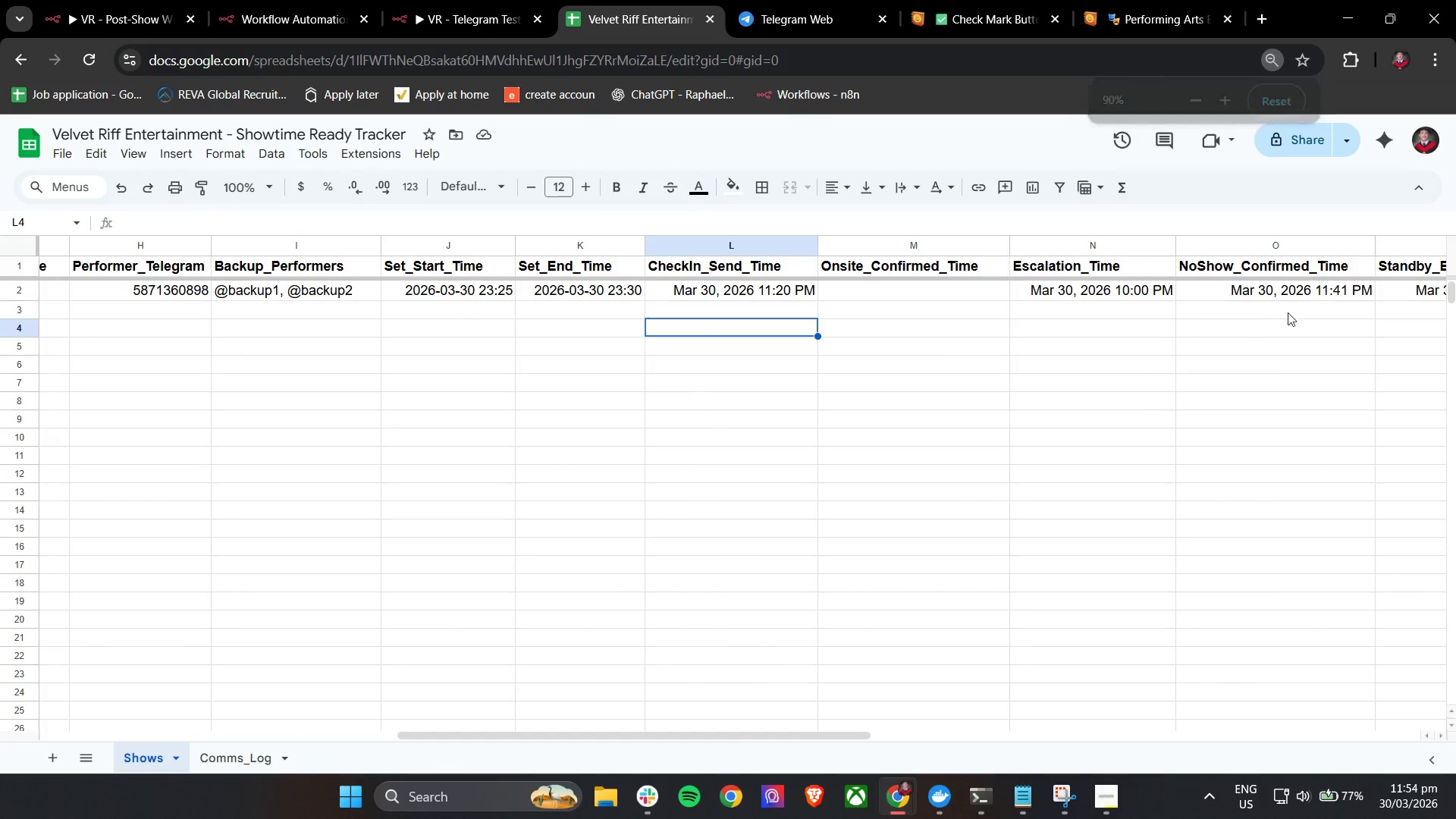 
hold_key(key=ShiftLeft, duration=1.08)
scroll: coordinate [1229, 344], scroll_direction: down, amount: 12.0
 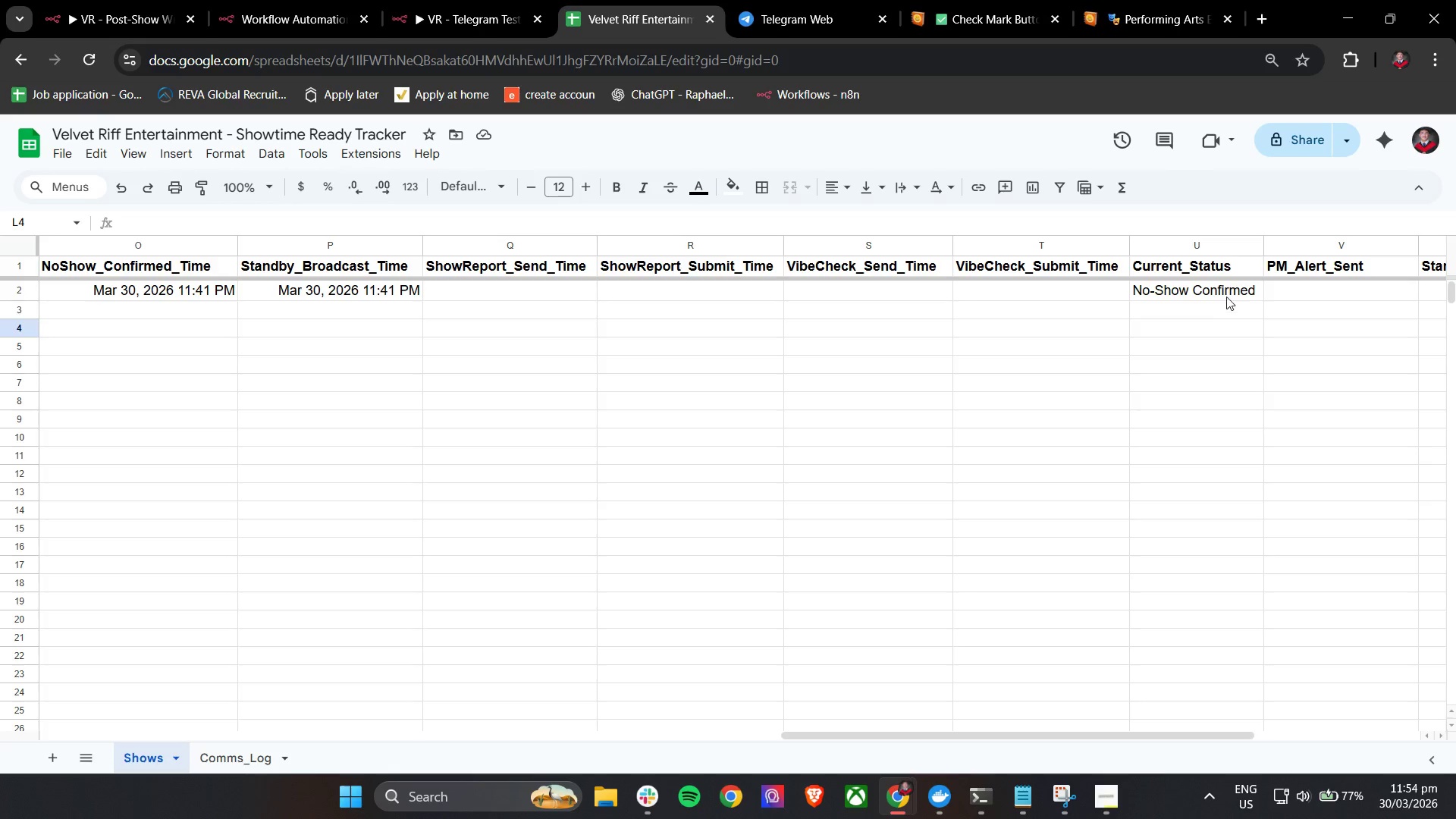 
double_click([1224, 293])
 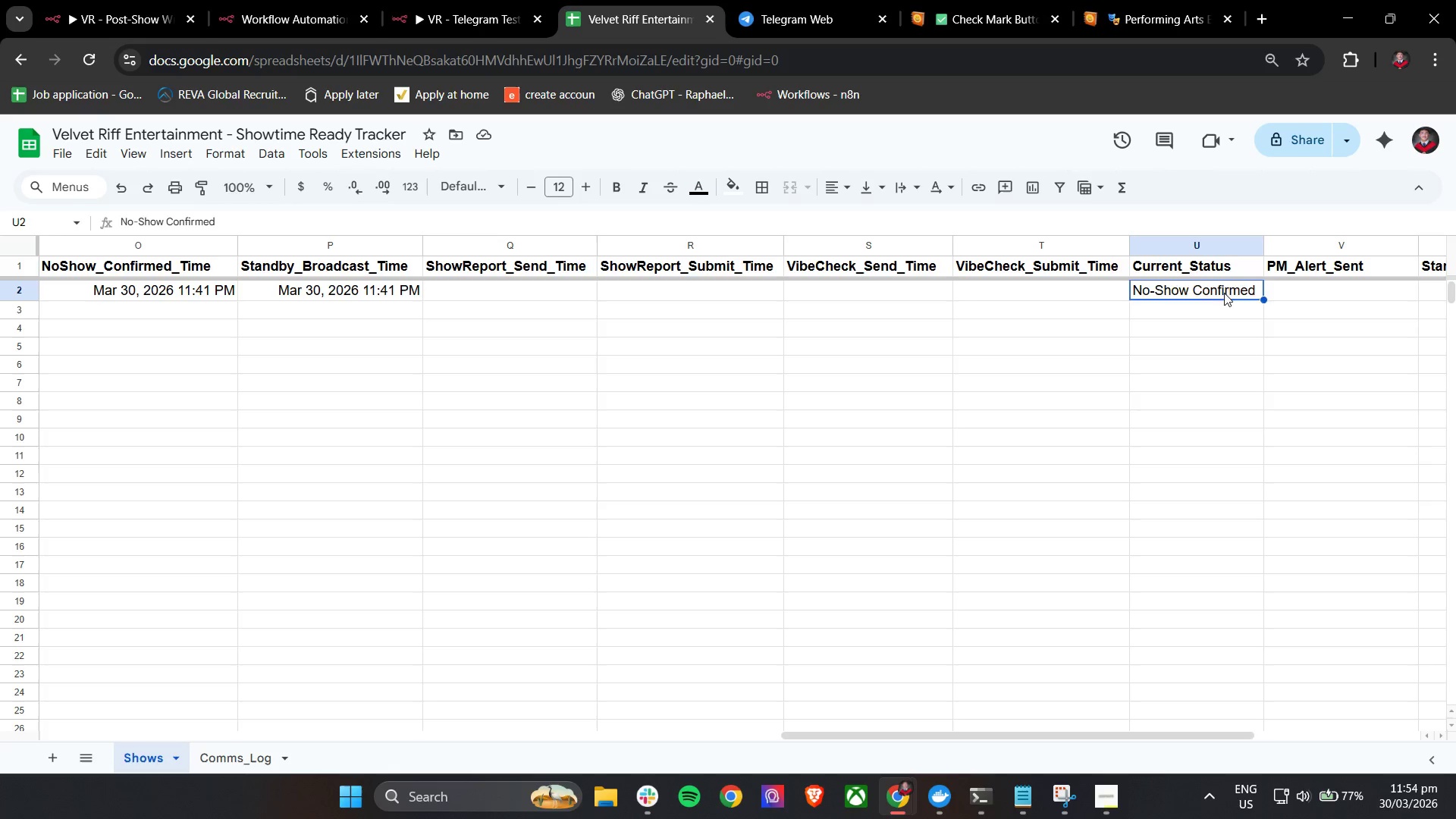 
triple_click([1224, 293])
 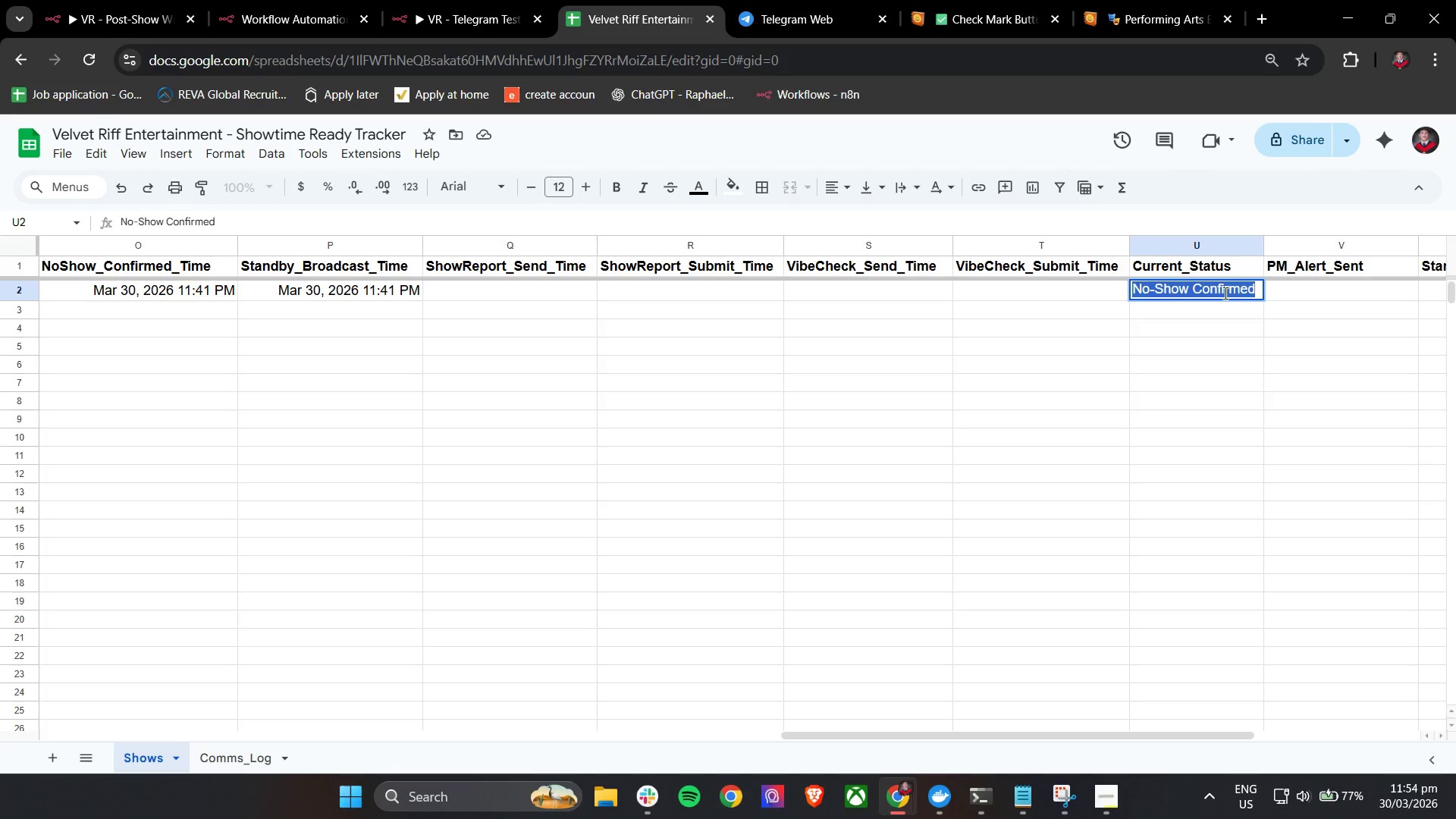 
type(C)
key(Backspace)
type(Scheduled)
 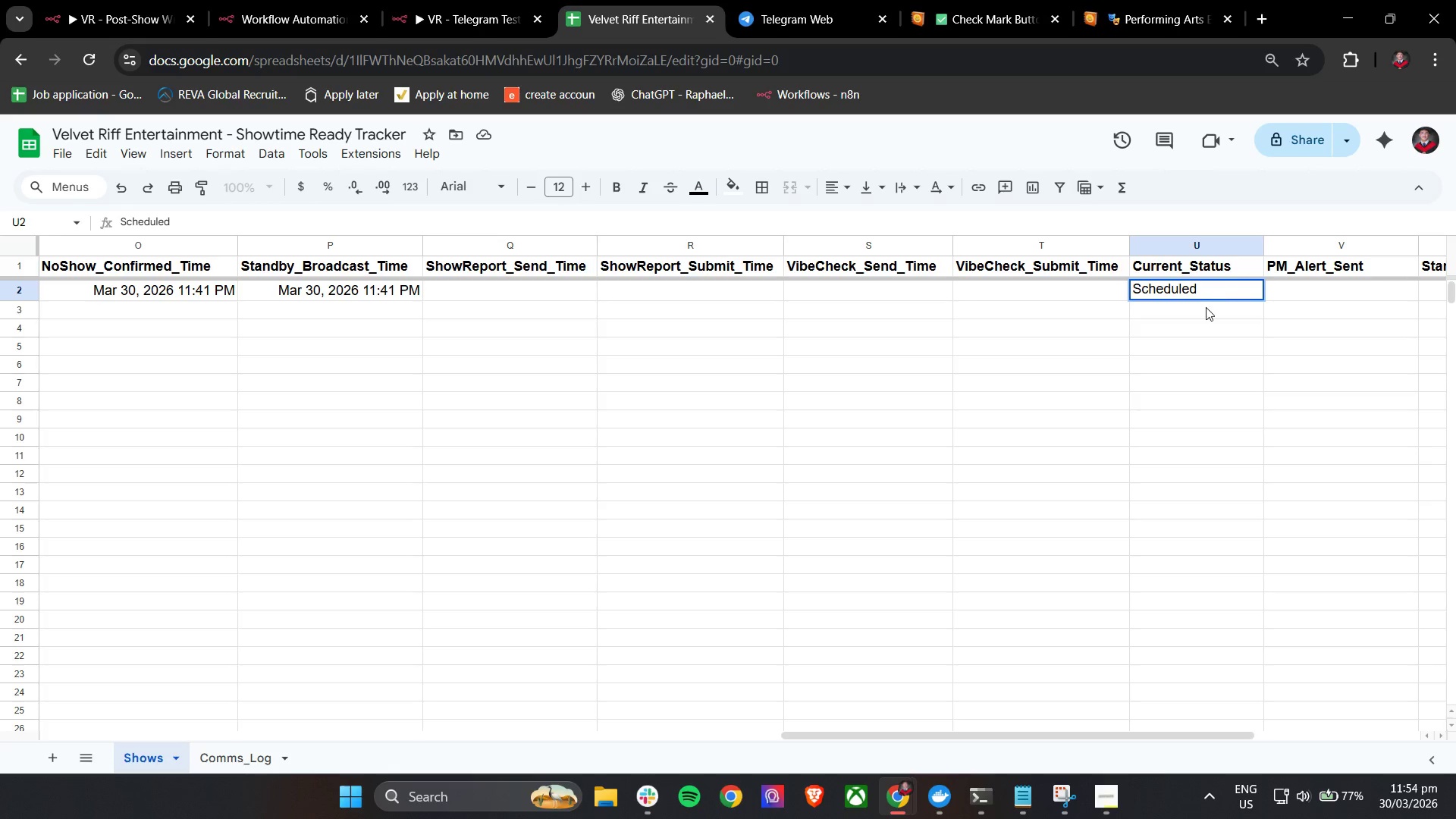 
left_click([1164, 334])
 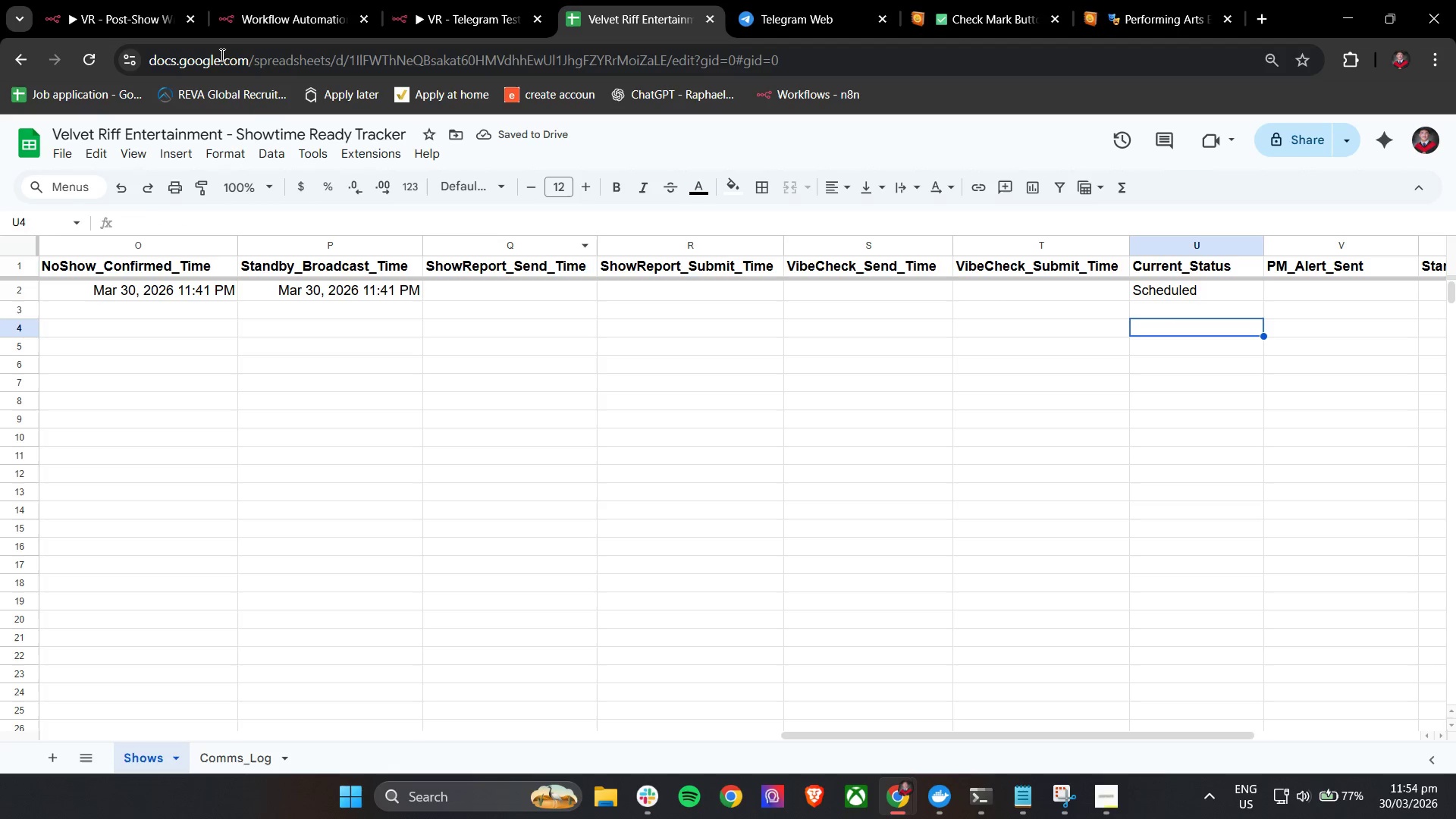 
left_click([109, 0])
 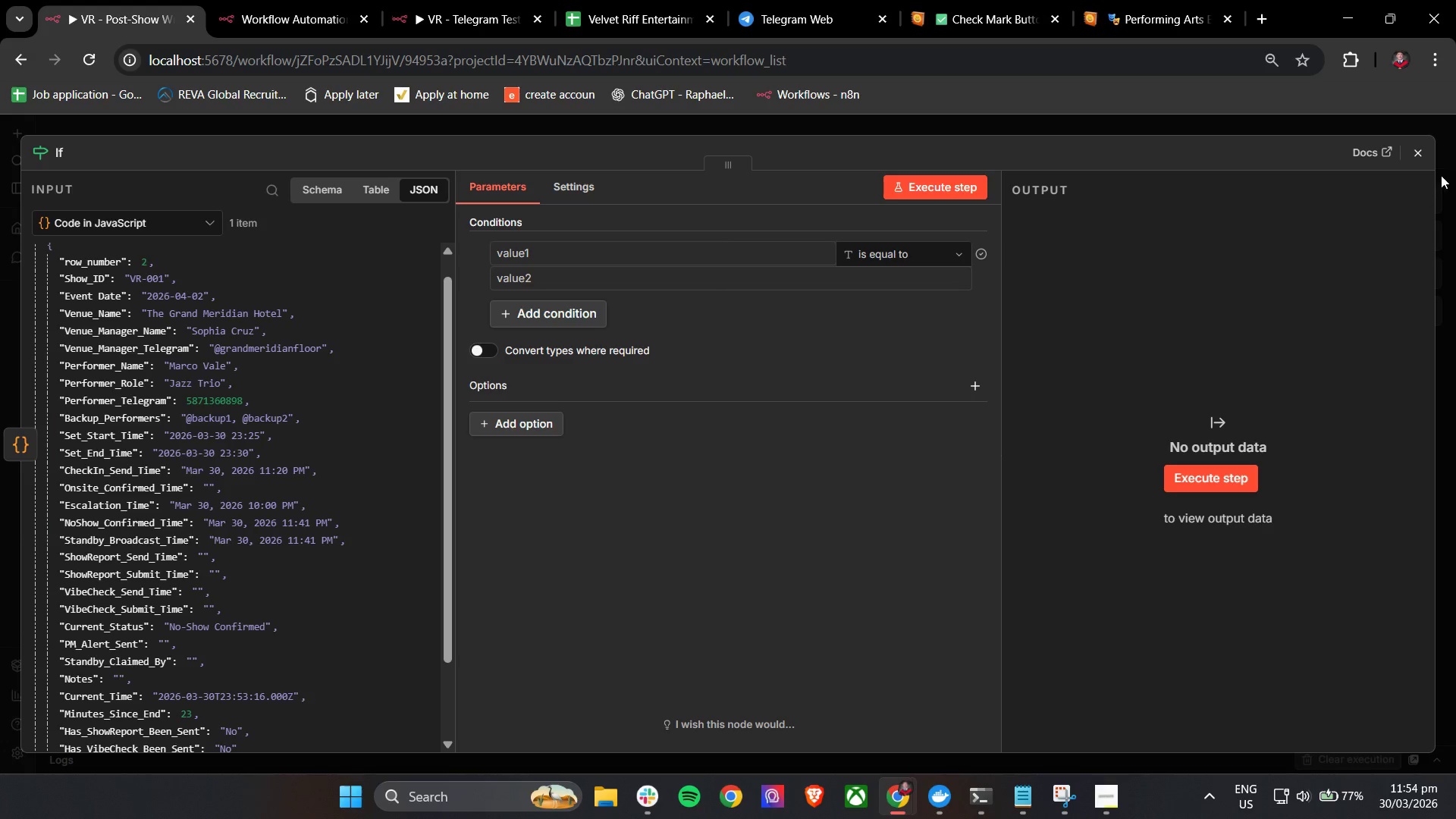 
left_click([1411, 154])
 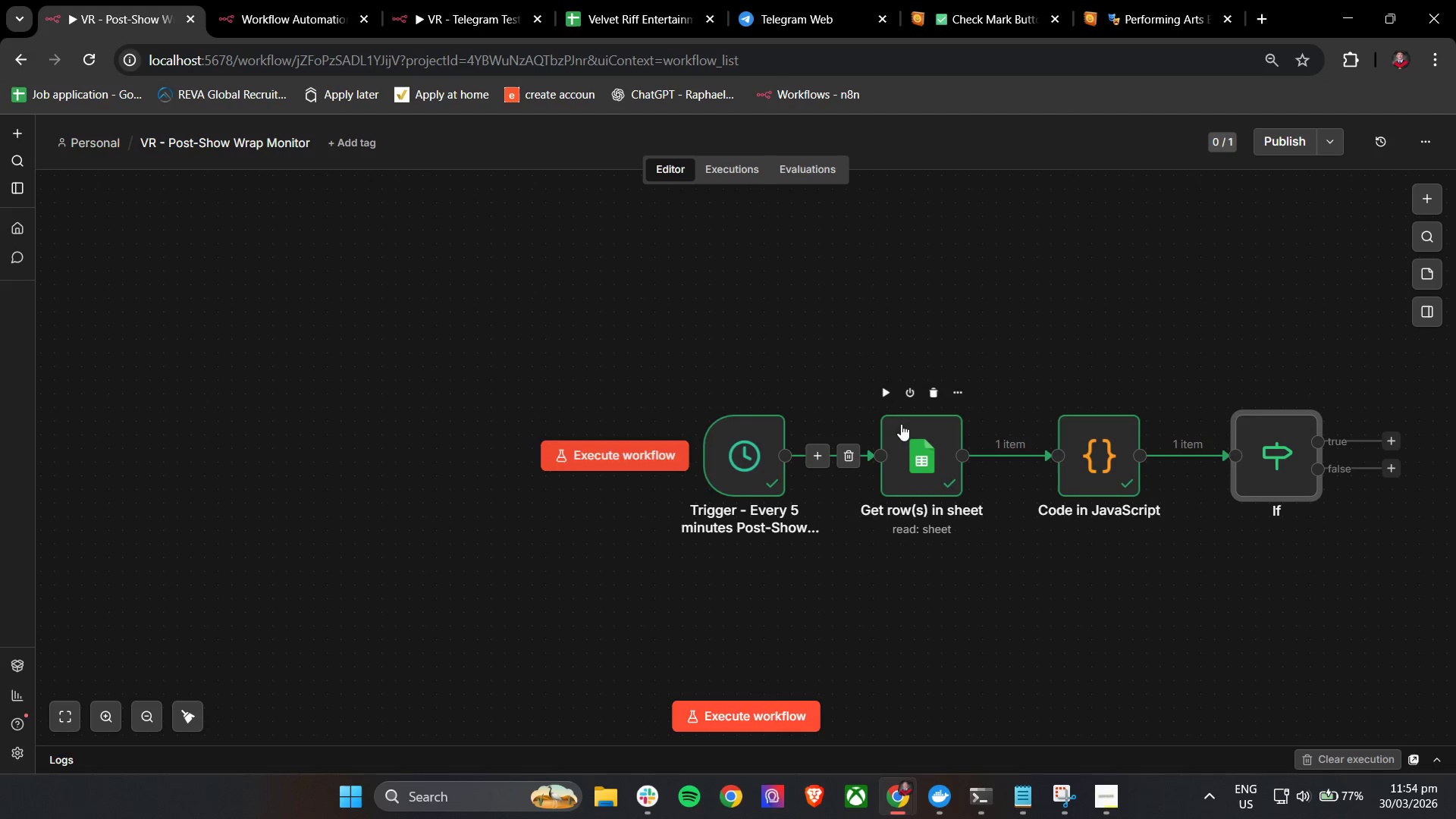 
left_click([882, 388])
 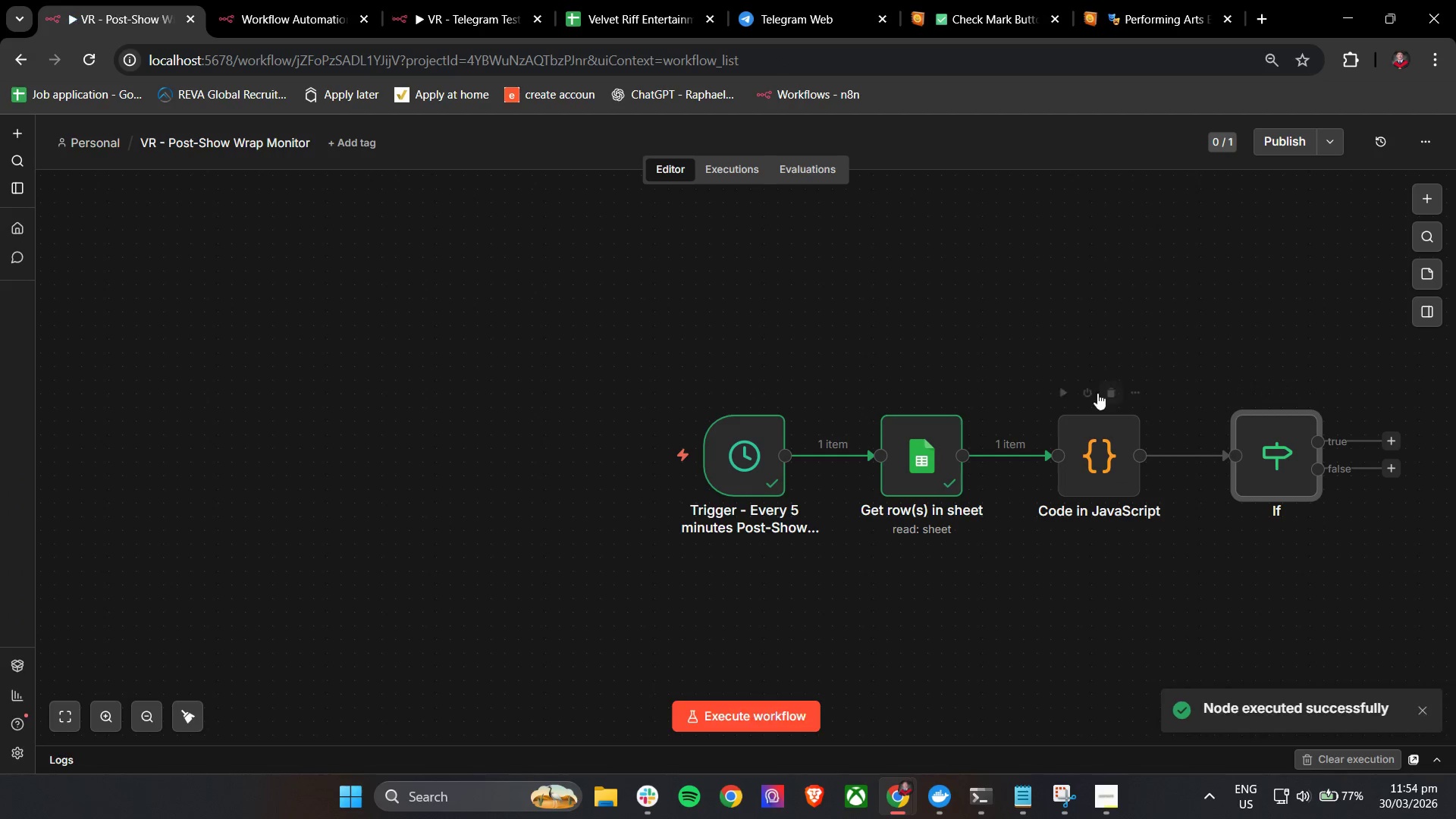 
left_click([1063, 394])
 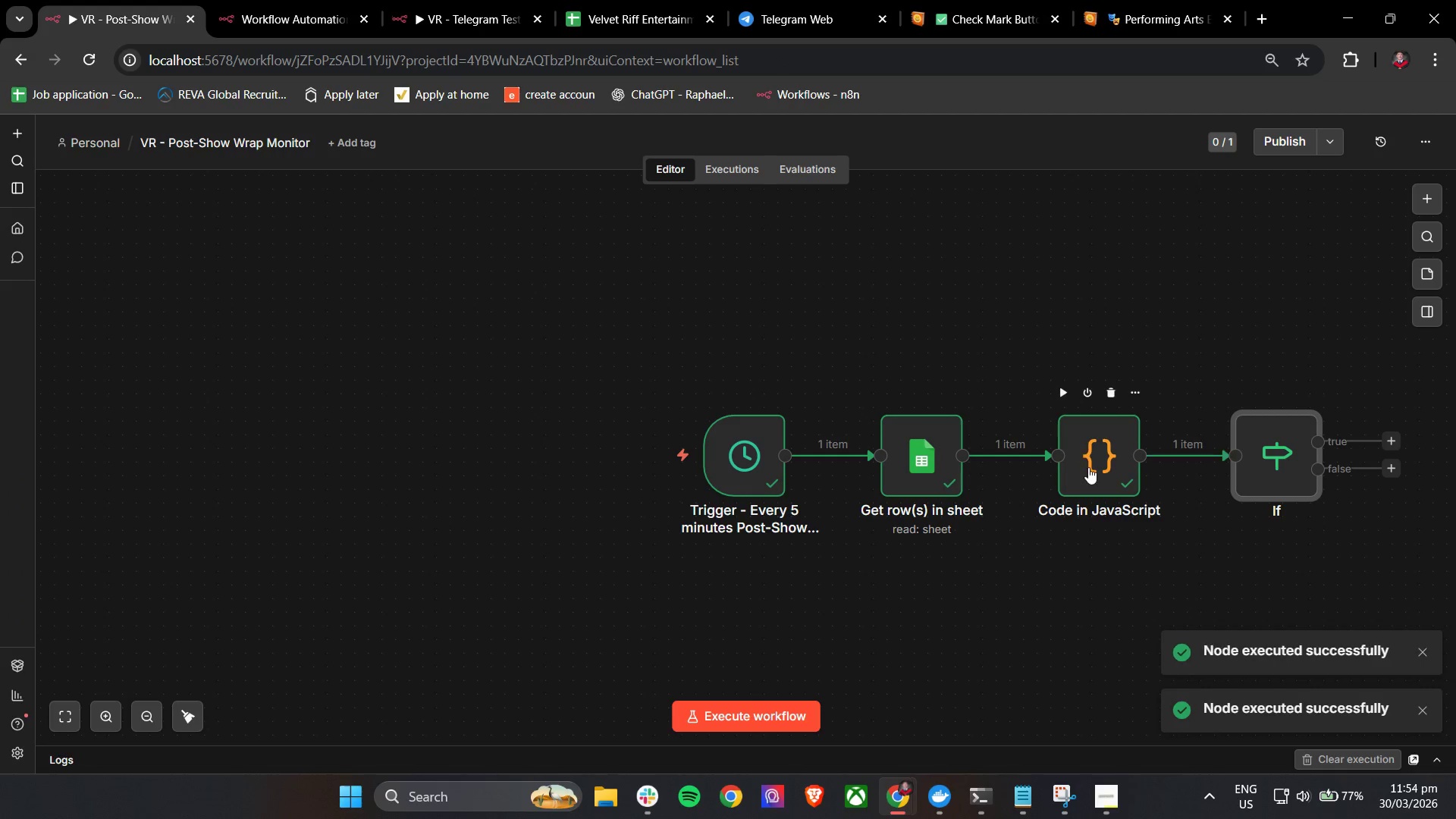 
double_click([1088, 467])
 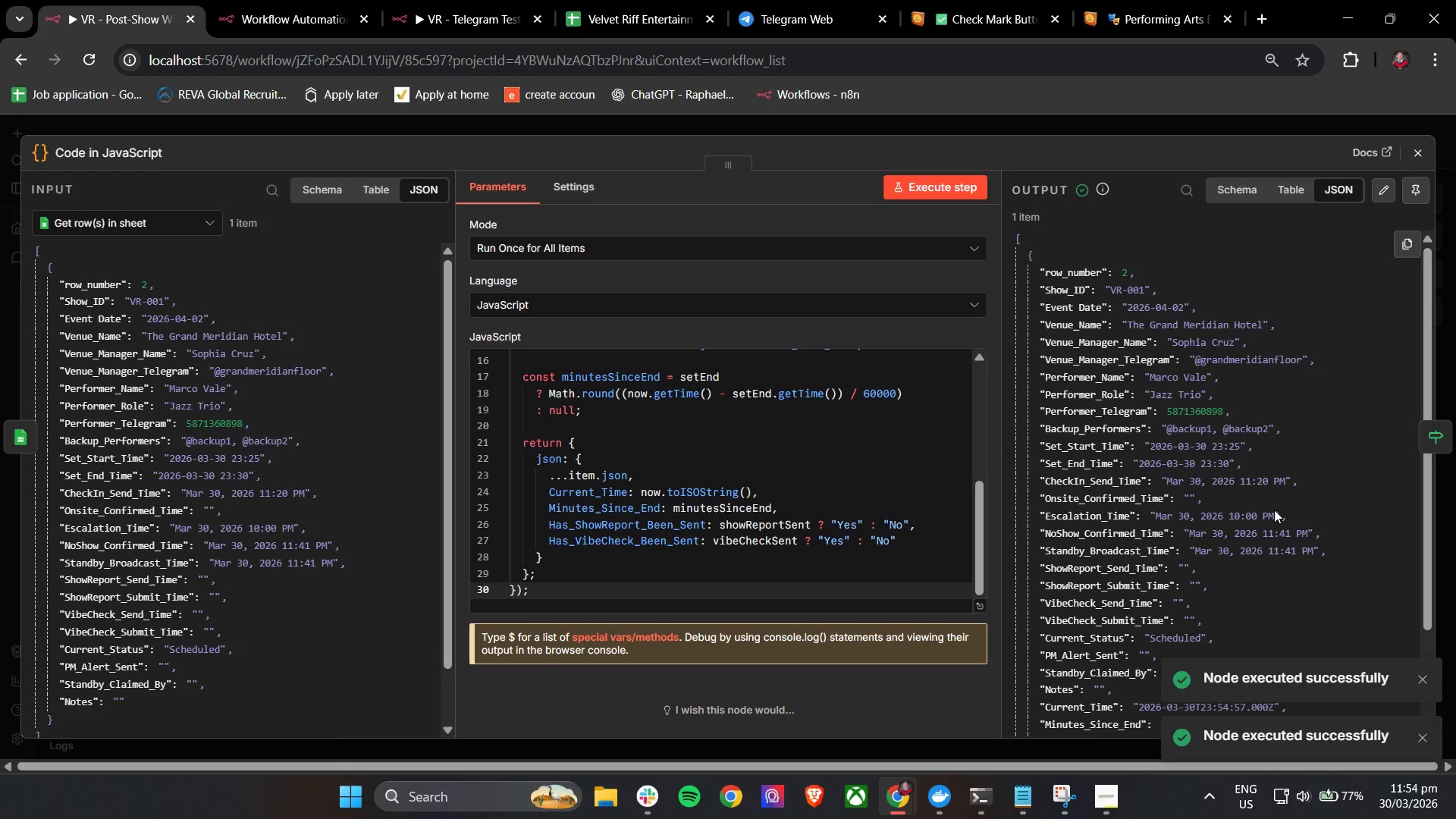 
scroll: coordinate [1275, 536], scroll_direction: down, amount: 2.0
 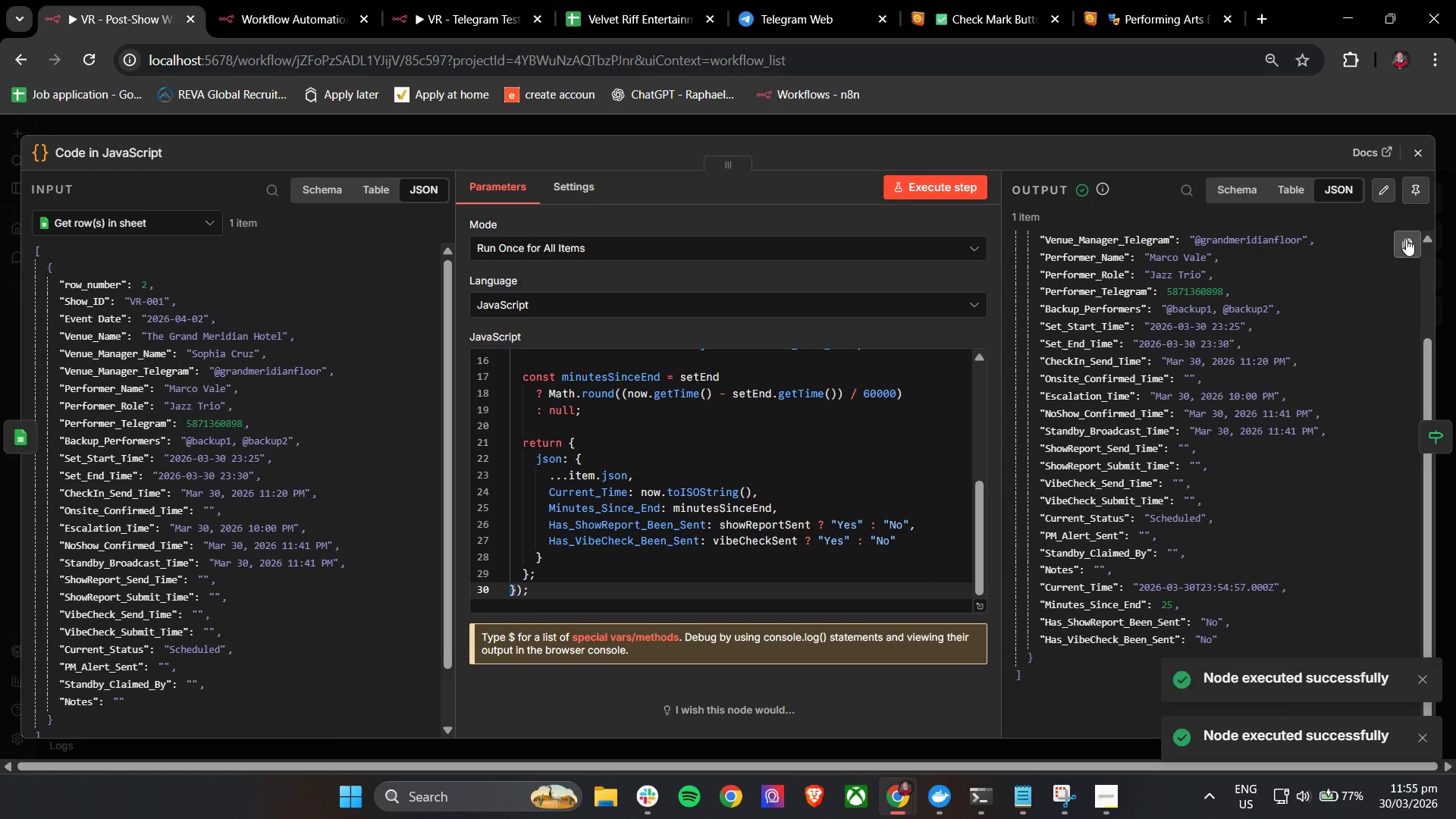 
left_click([1420, 157])
 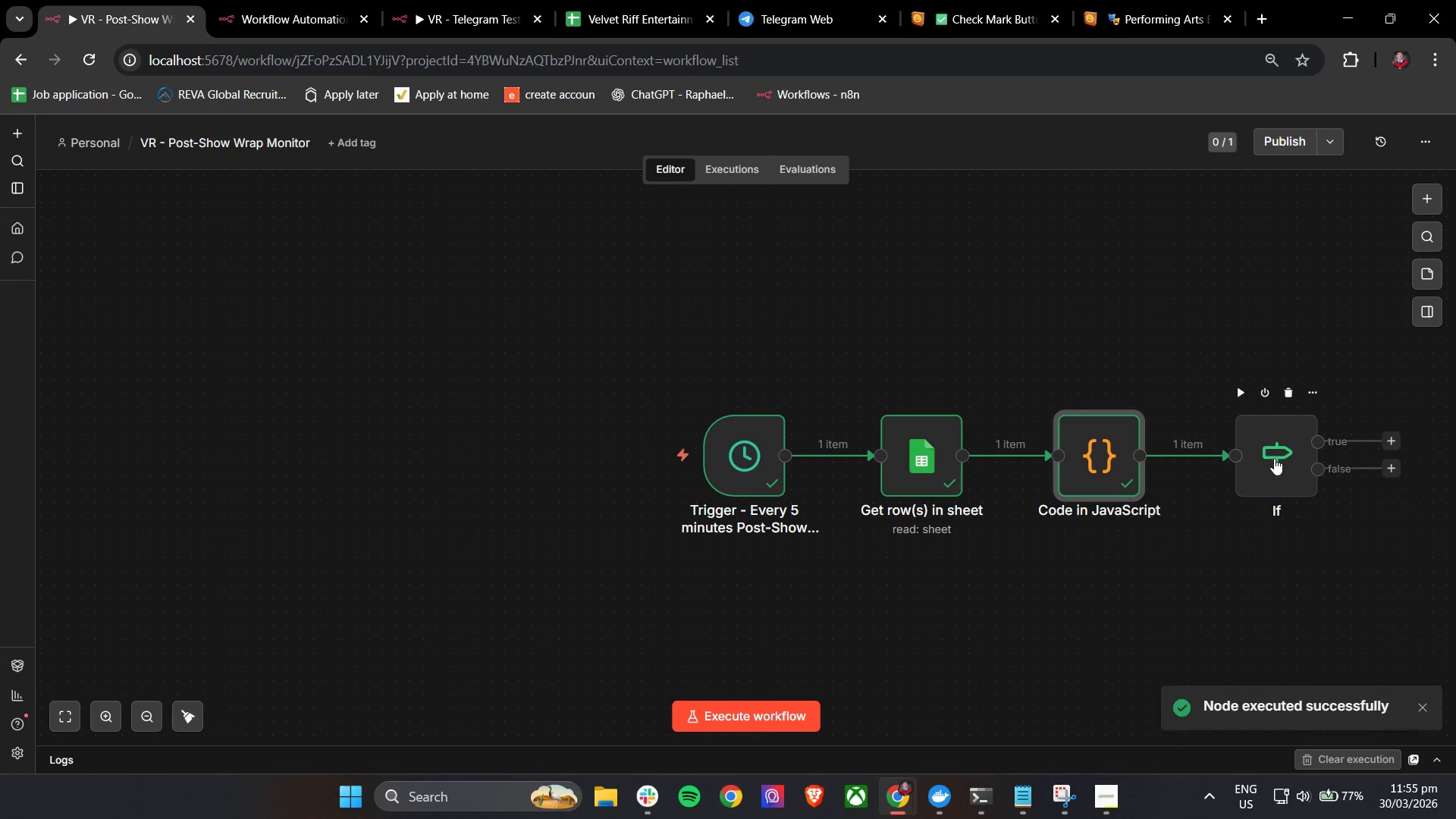 
double_click([1274, 458])
 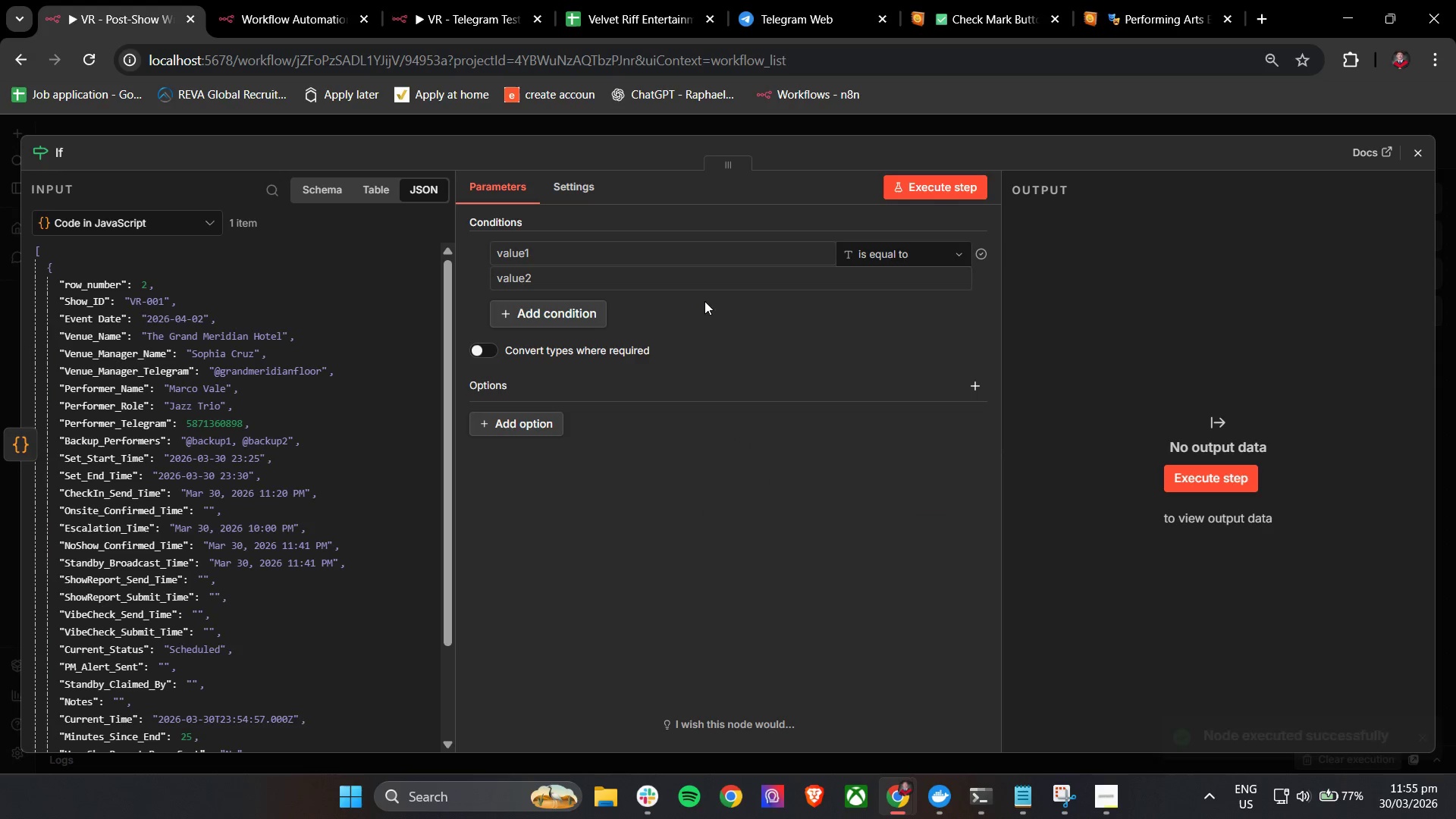 
left_click([664, 256])
 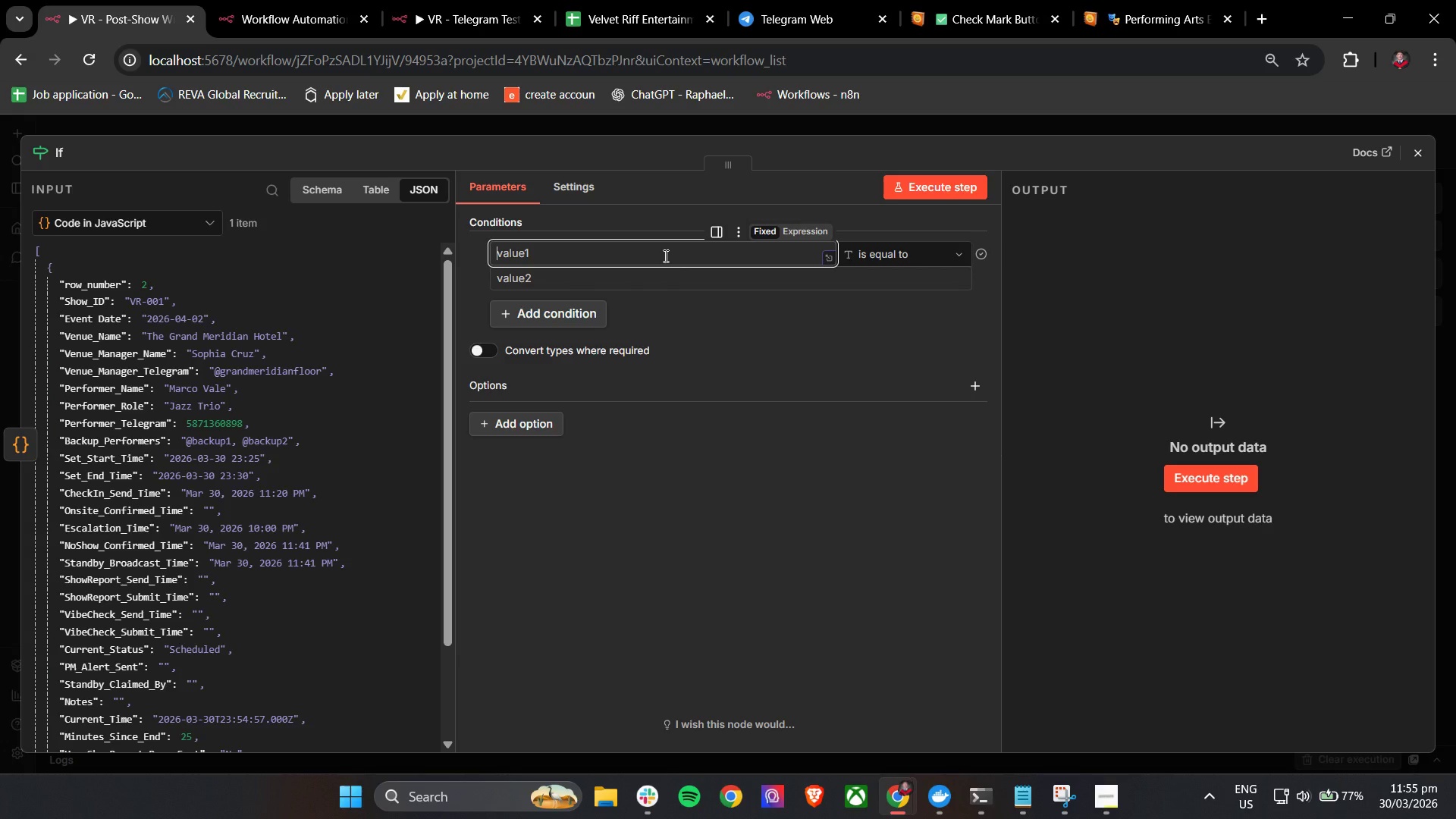 
wait(9.75)
 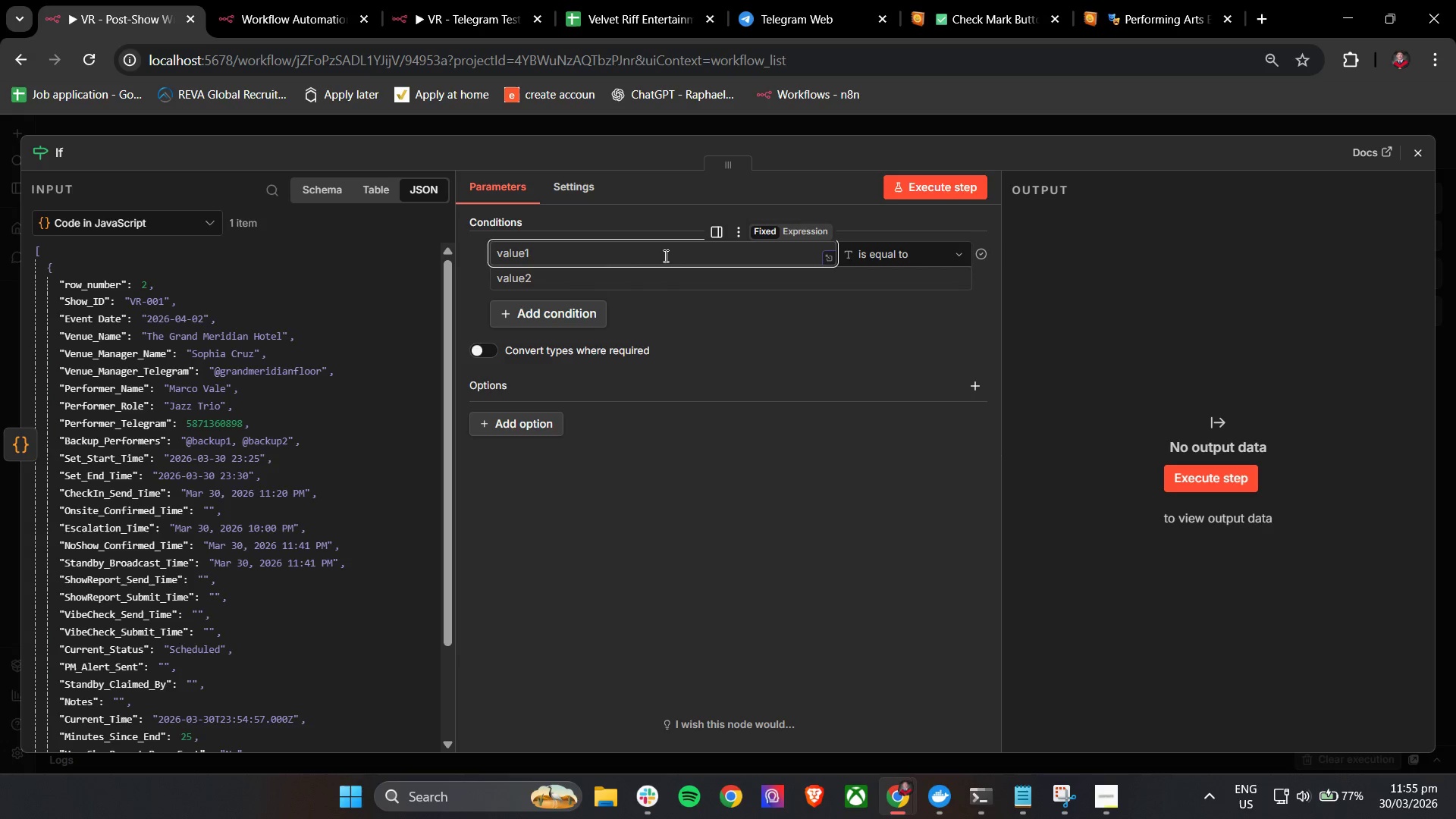 
key(Shift+BracketLeft)
 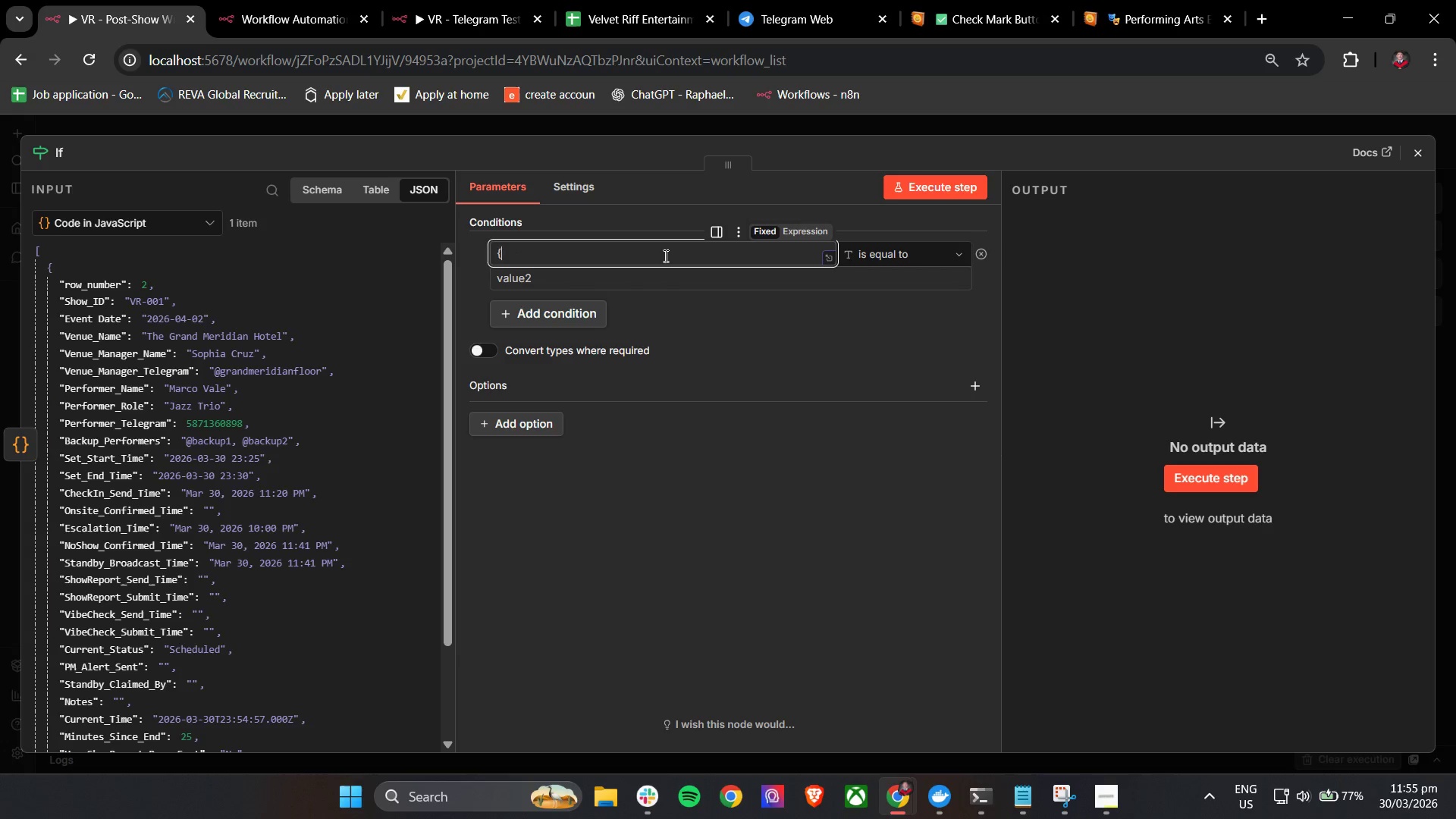 
key(Shift+BracketLeft)
 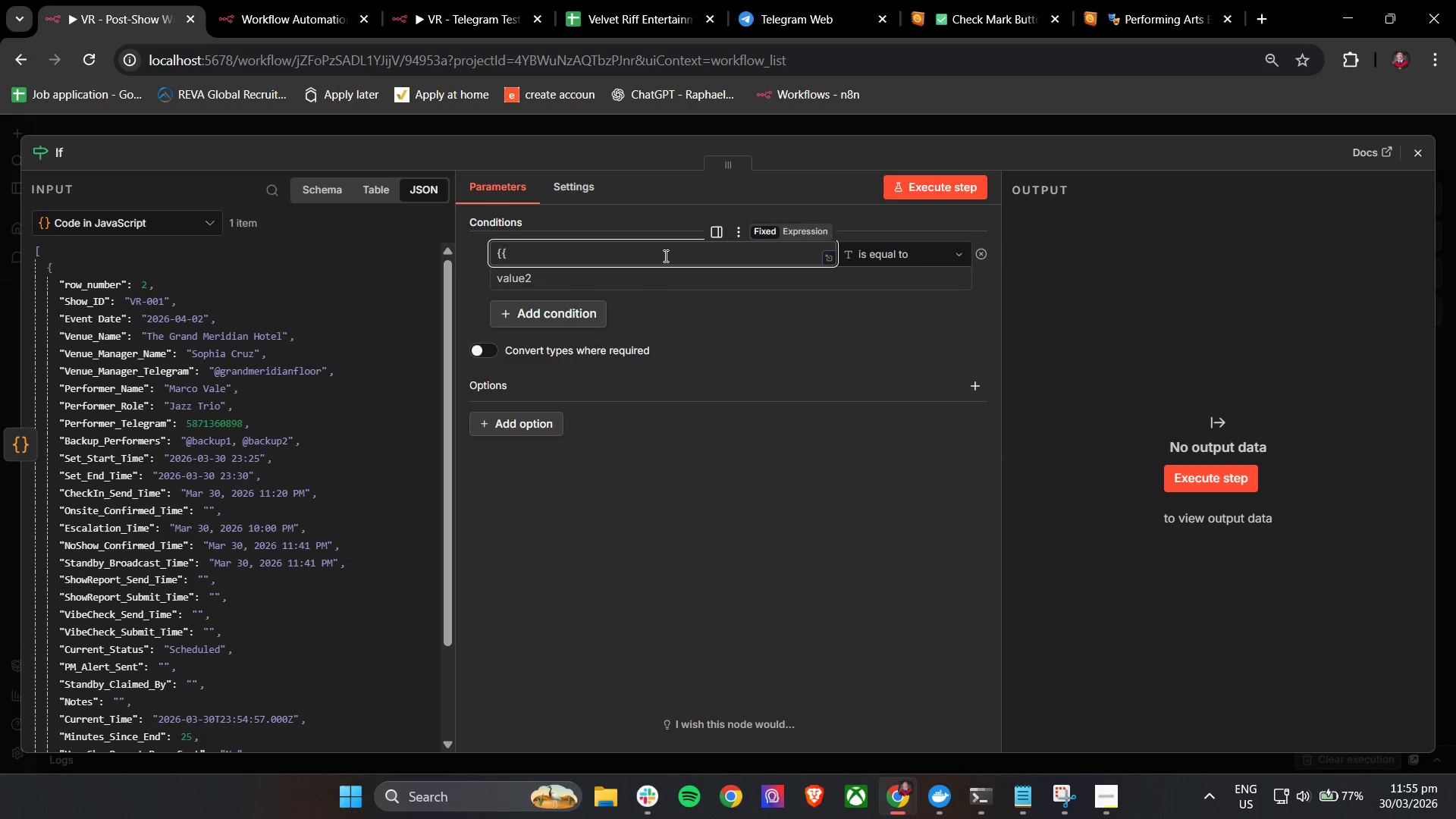 
key(Space)
 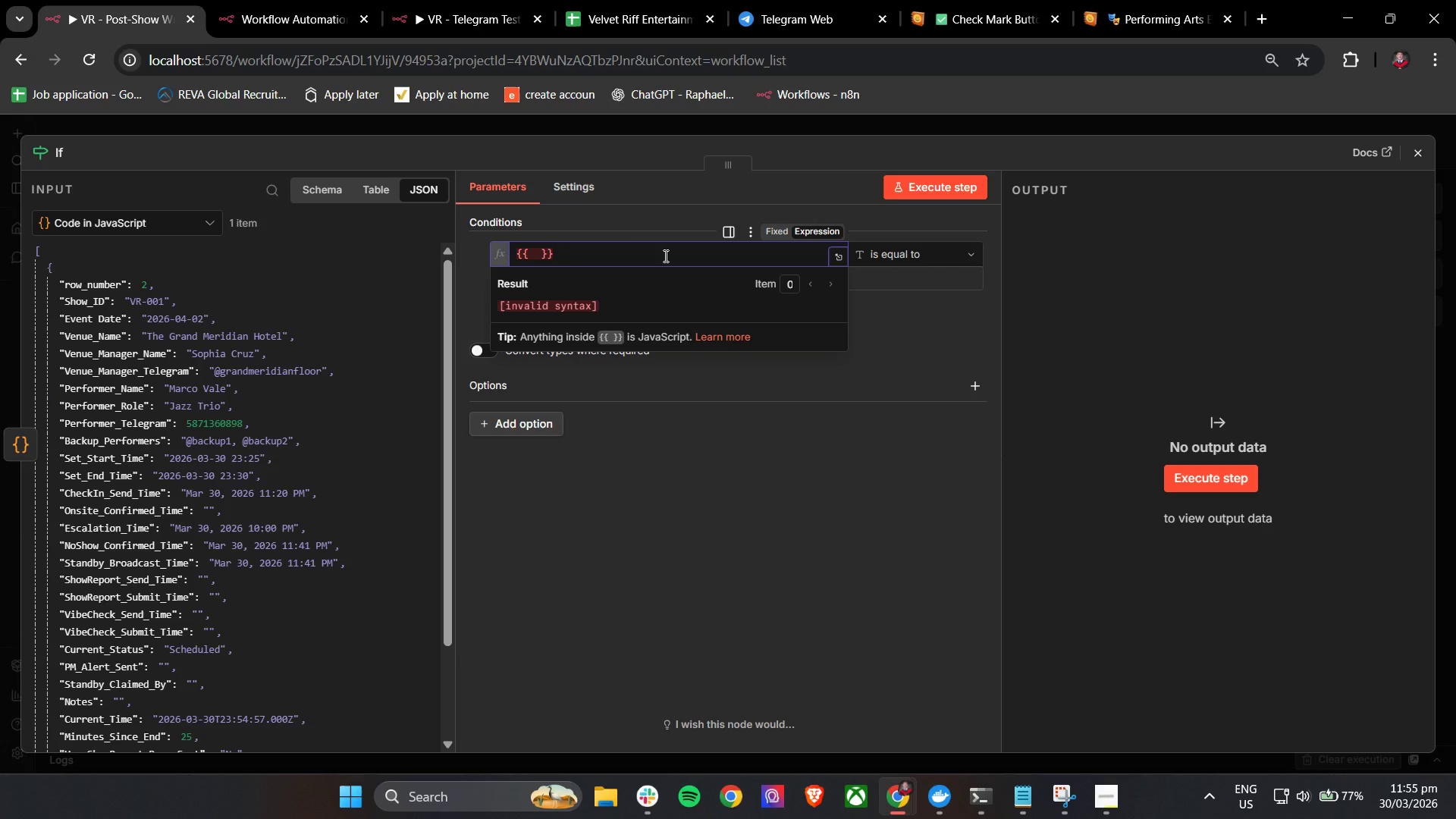 
key(Shift+4)
 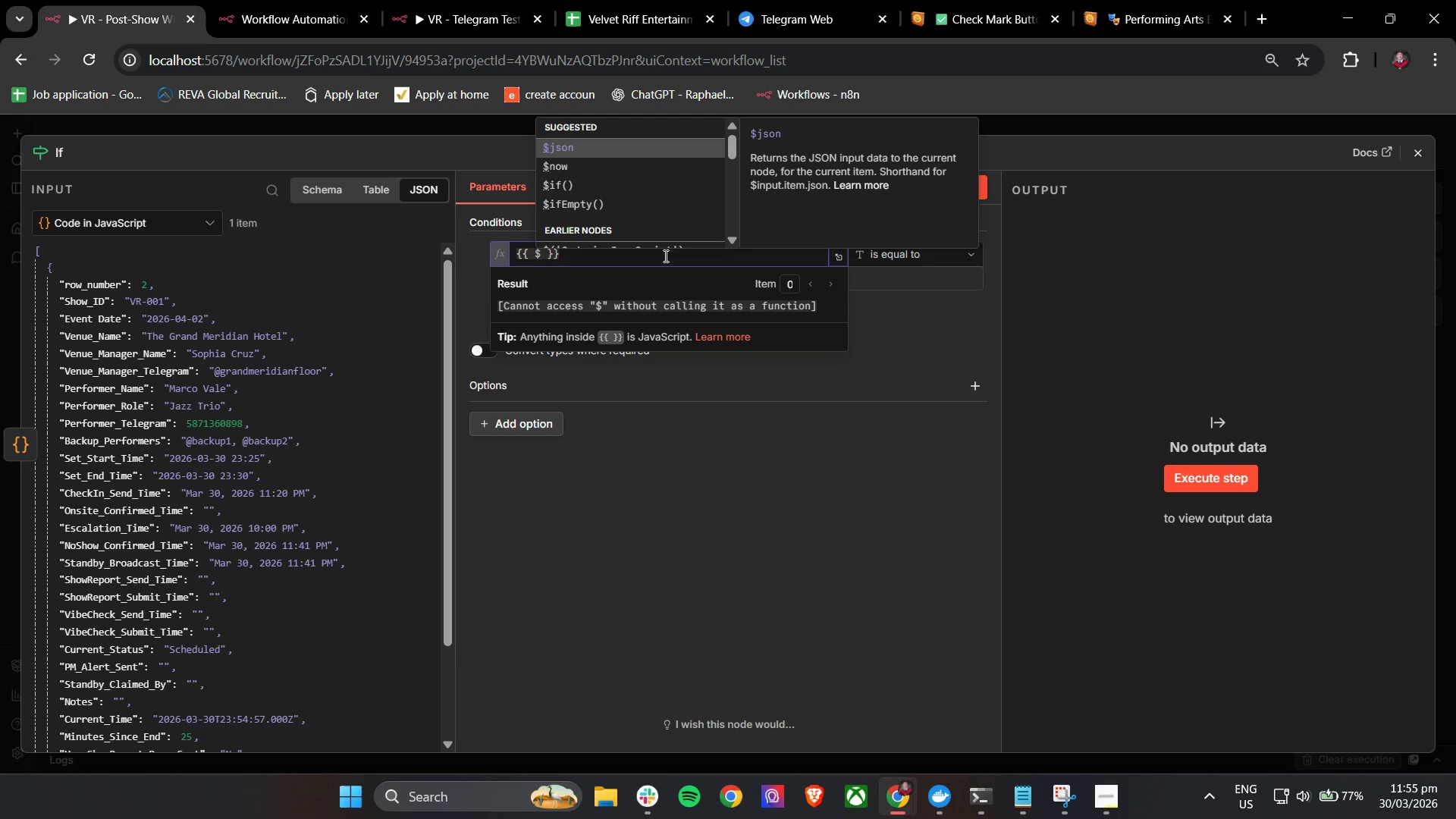 
key(Enter)
 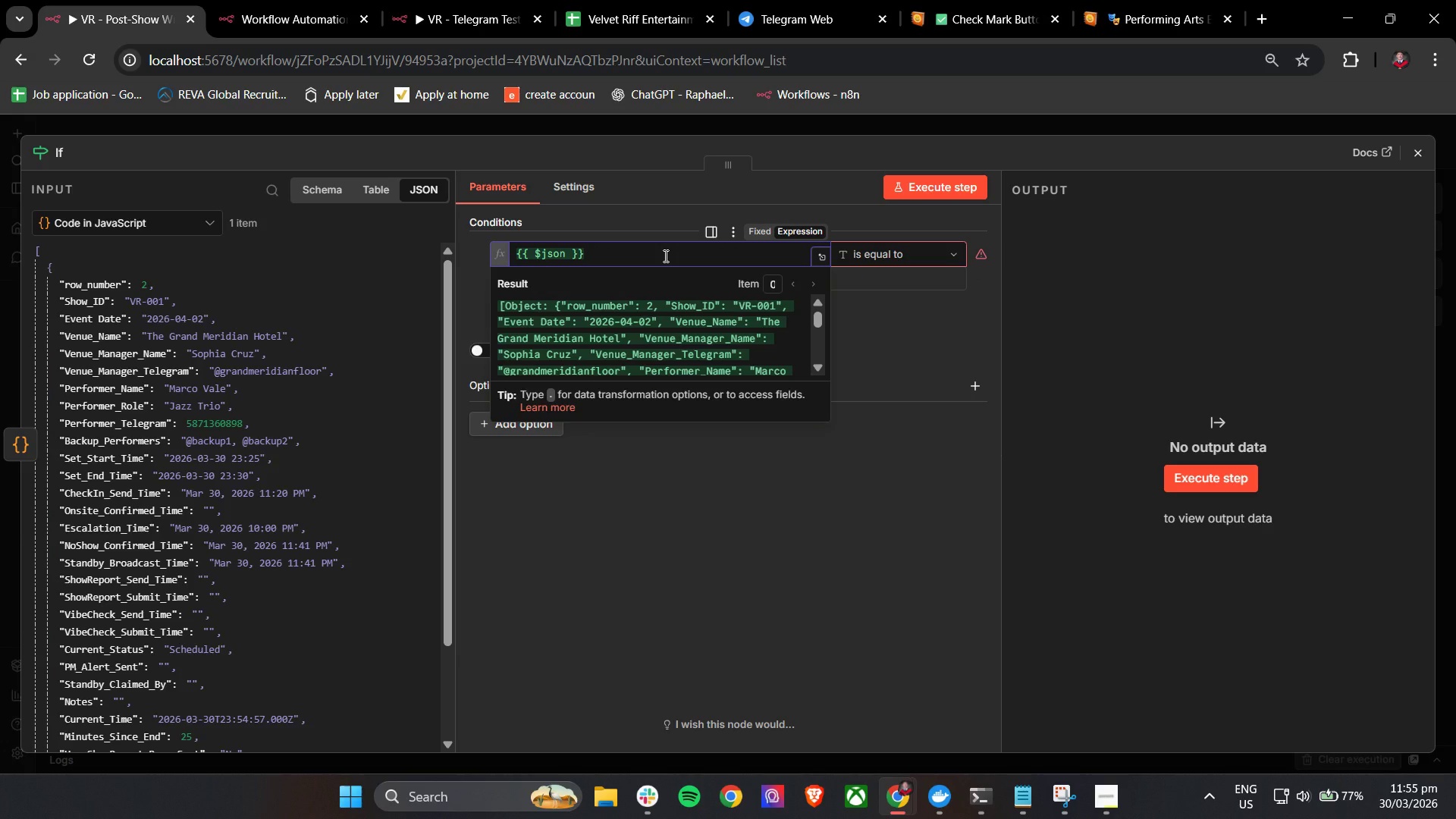 
key(BracketLeft)
 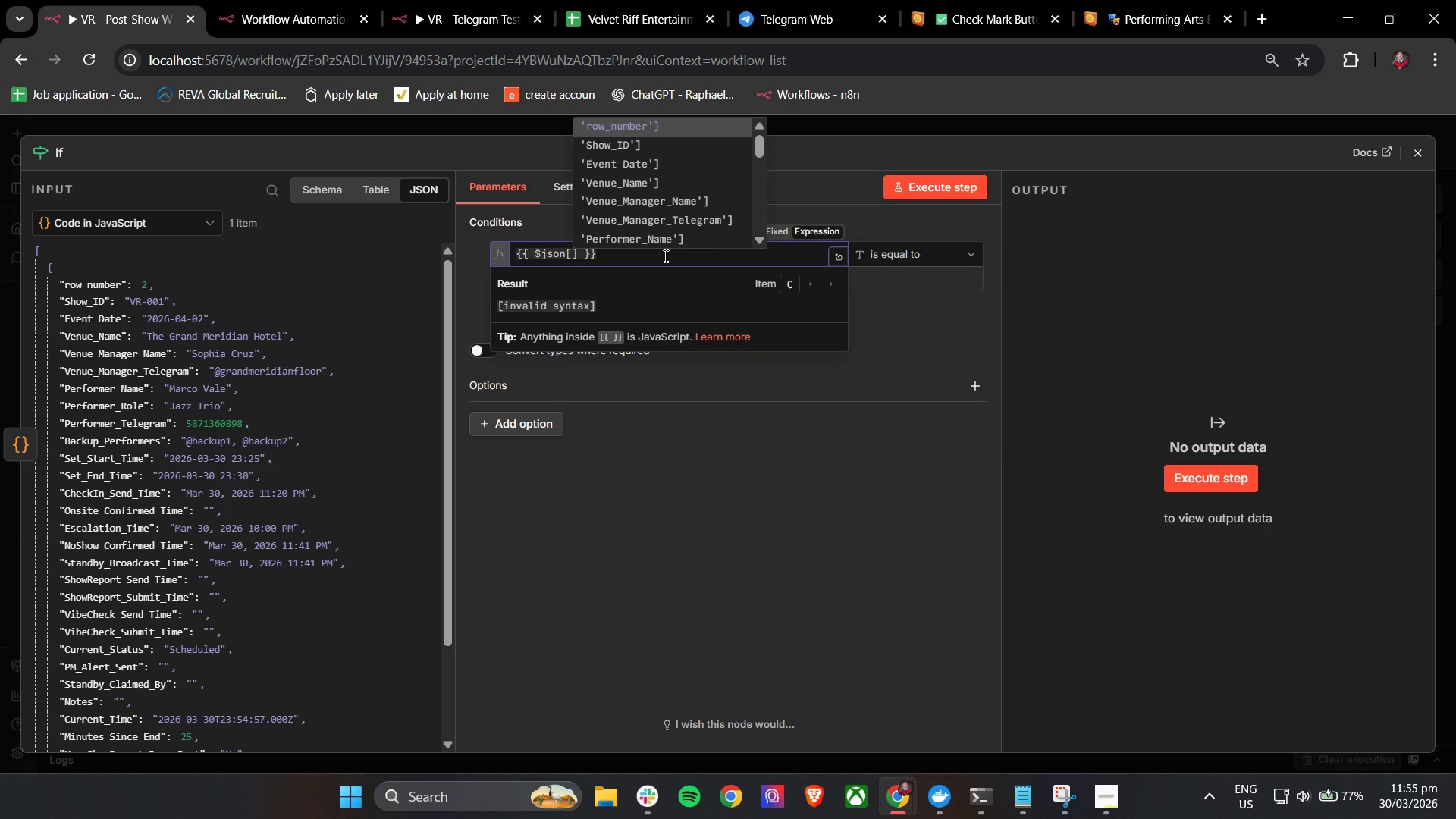 
key(ArrowUp)
 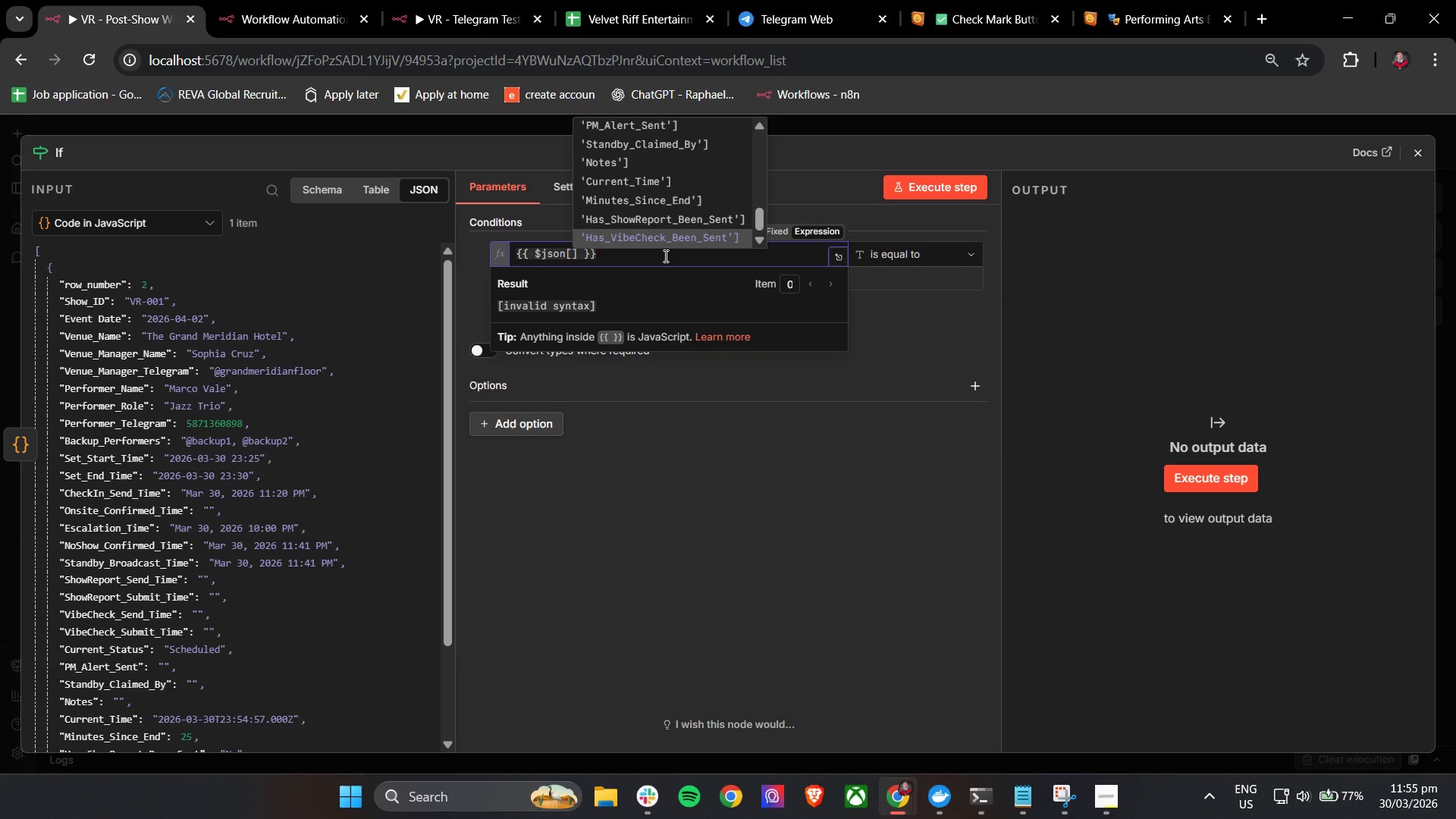 
key(ArrowUp)
 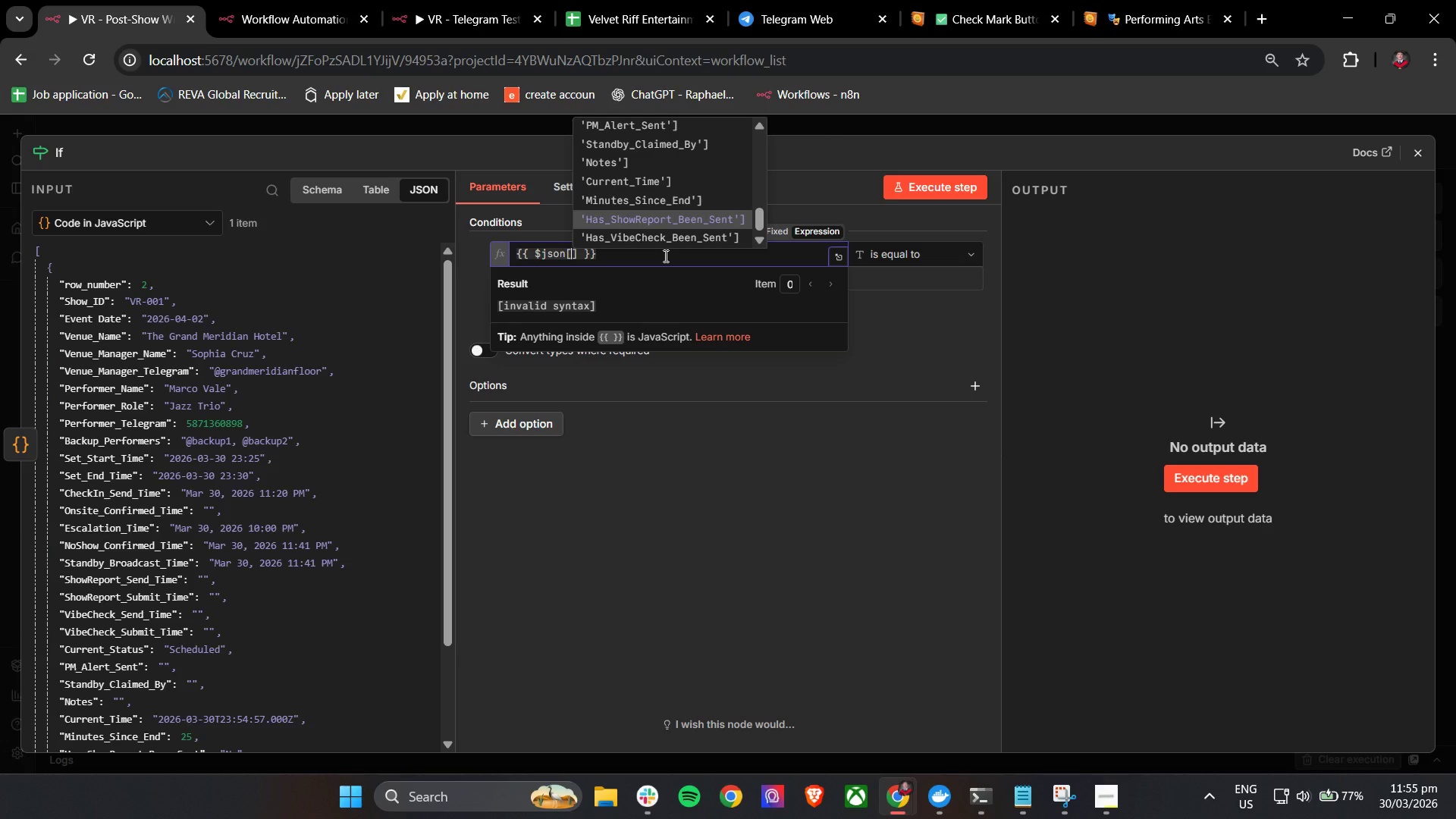 
key(ArrowUp)
 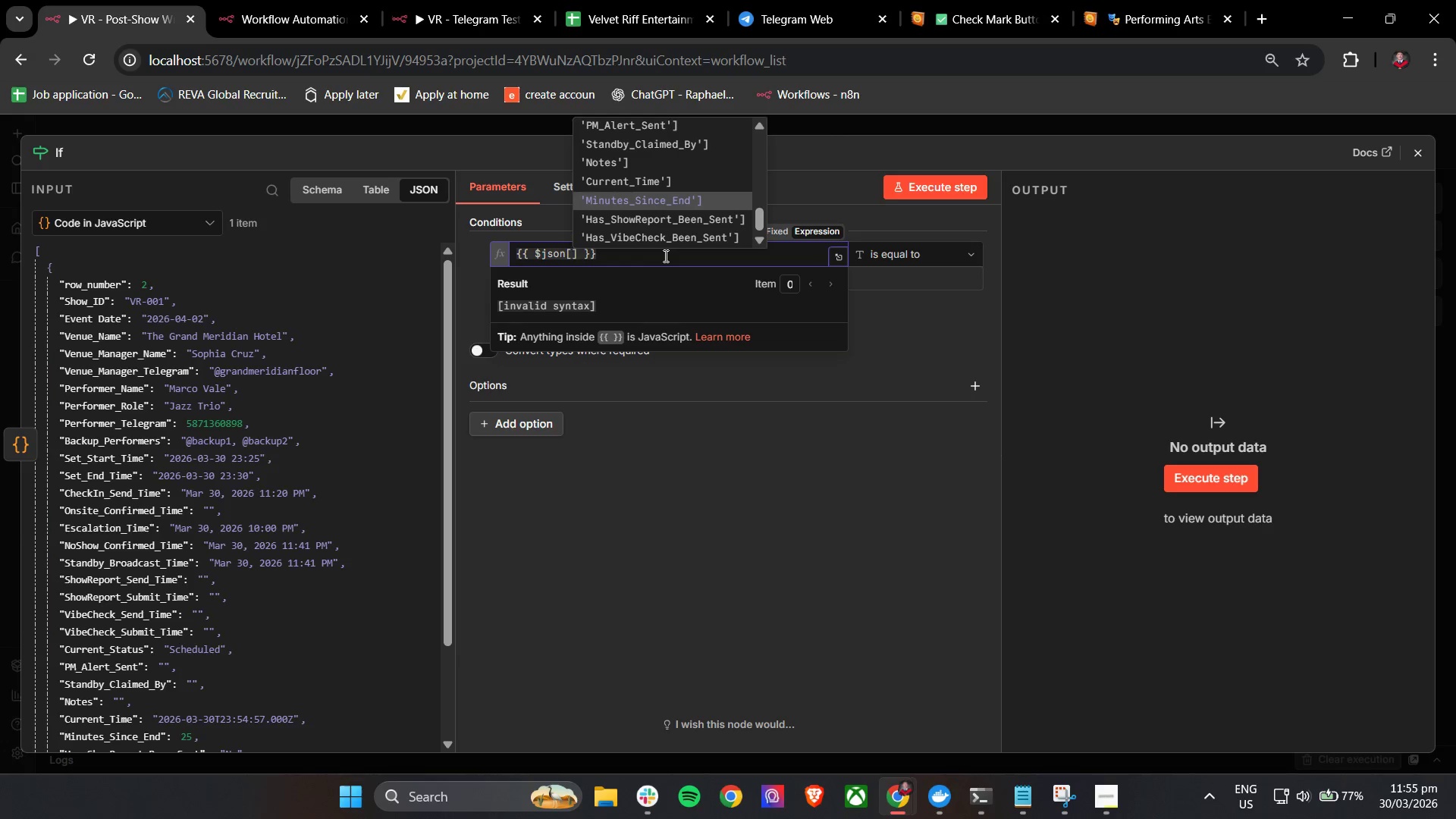 
key(Enter)
 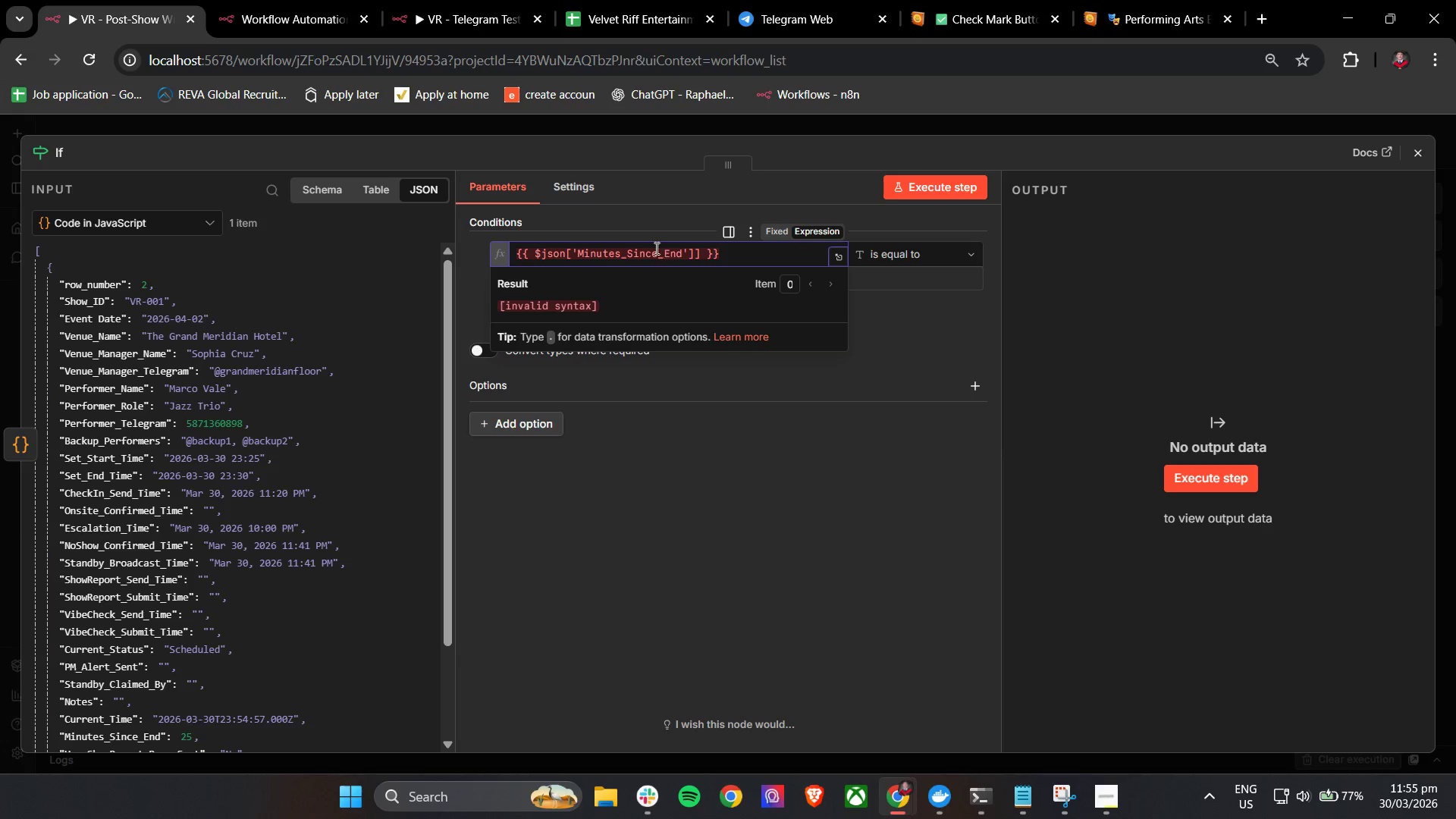 
key(Backspace)
 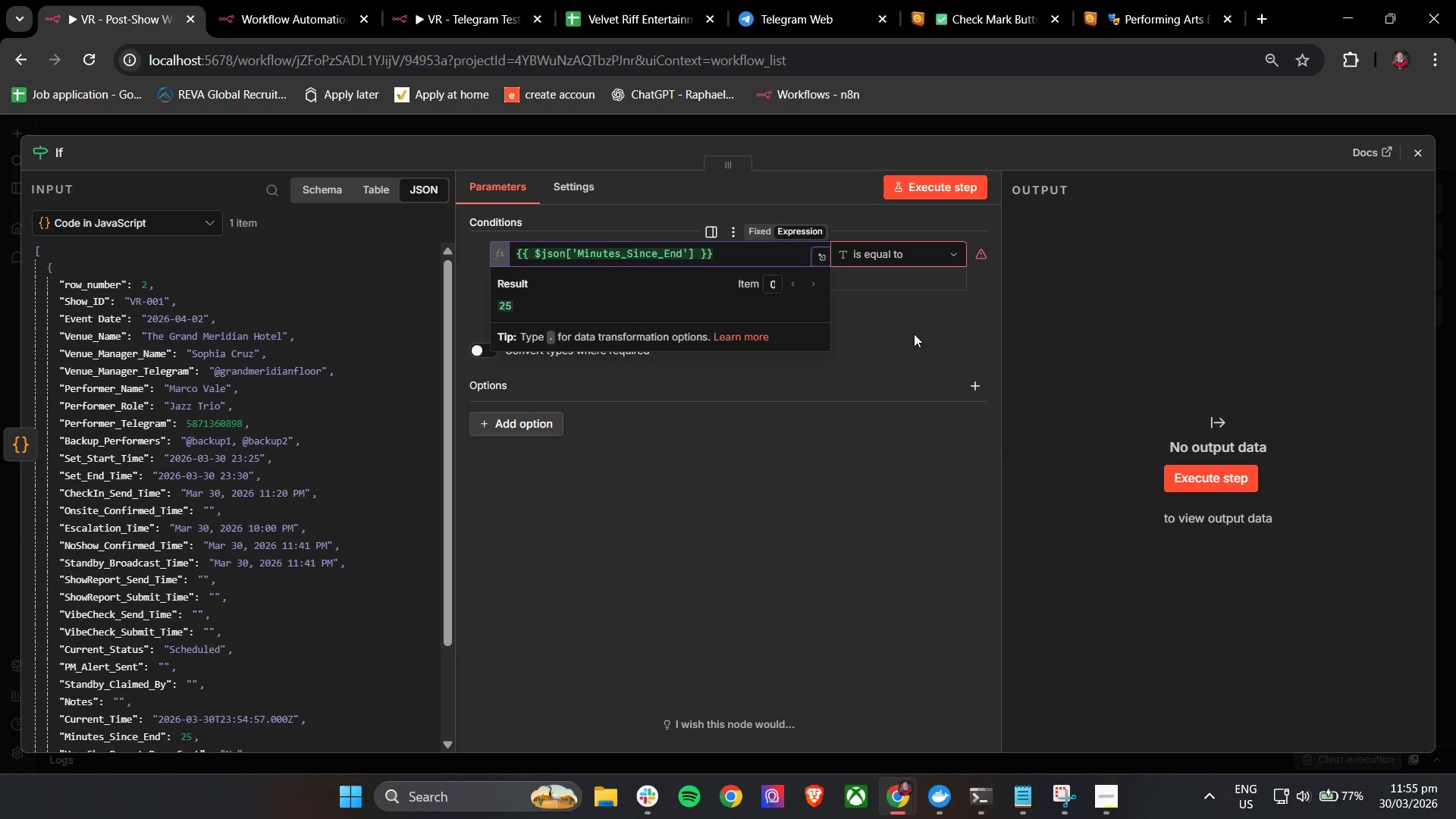 
double_click([920, 246])
 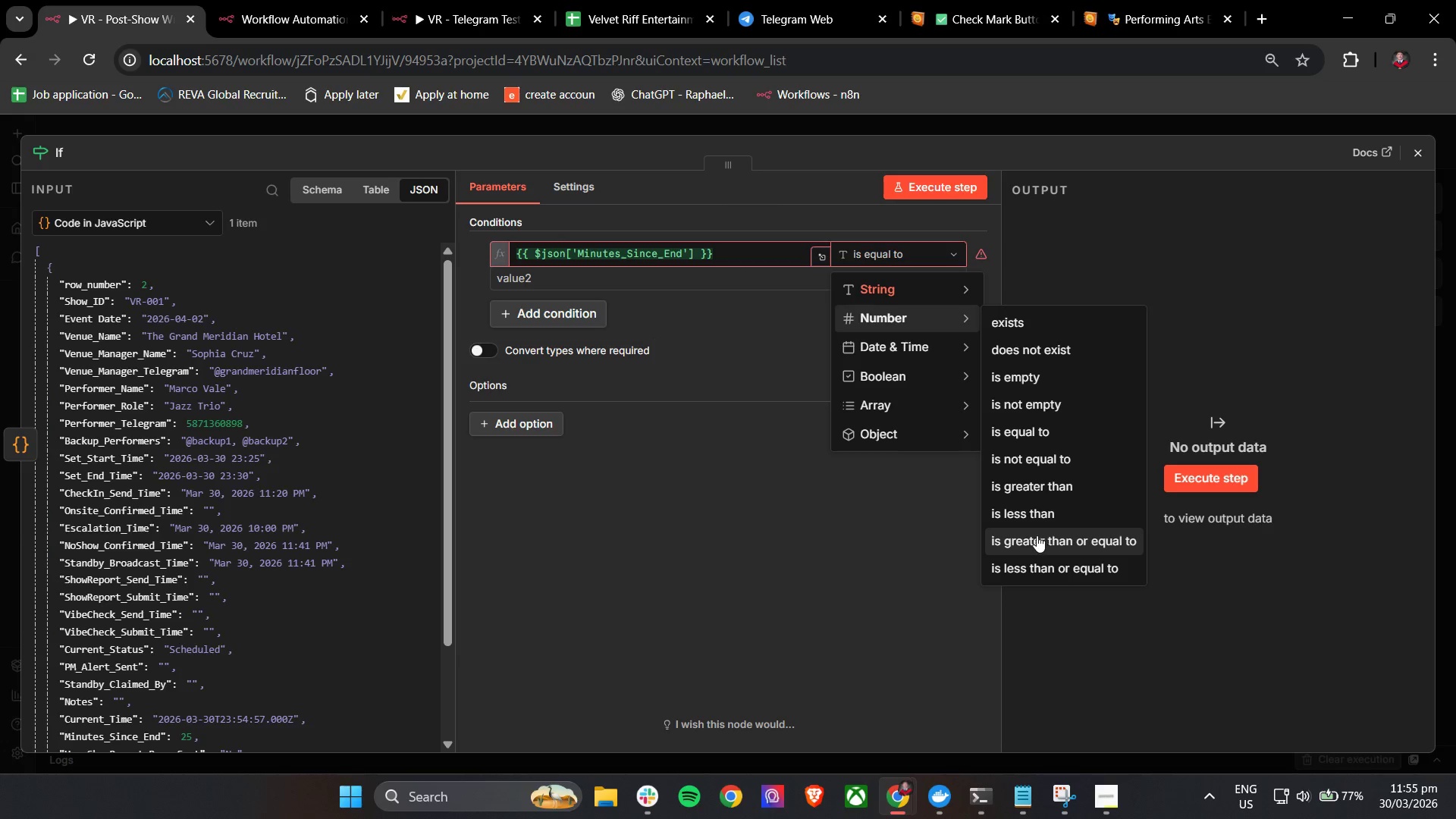 
double_click([625, 279])
 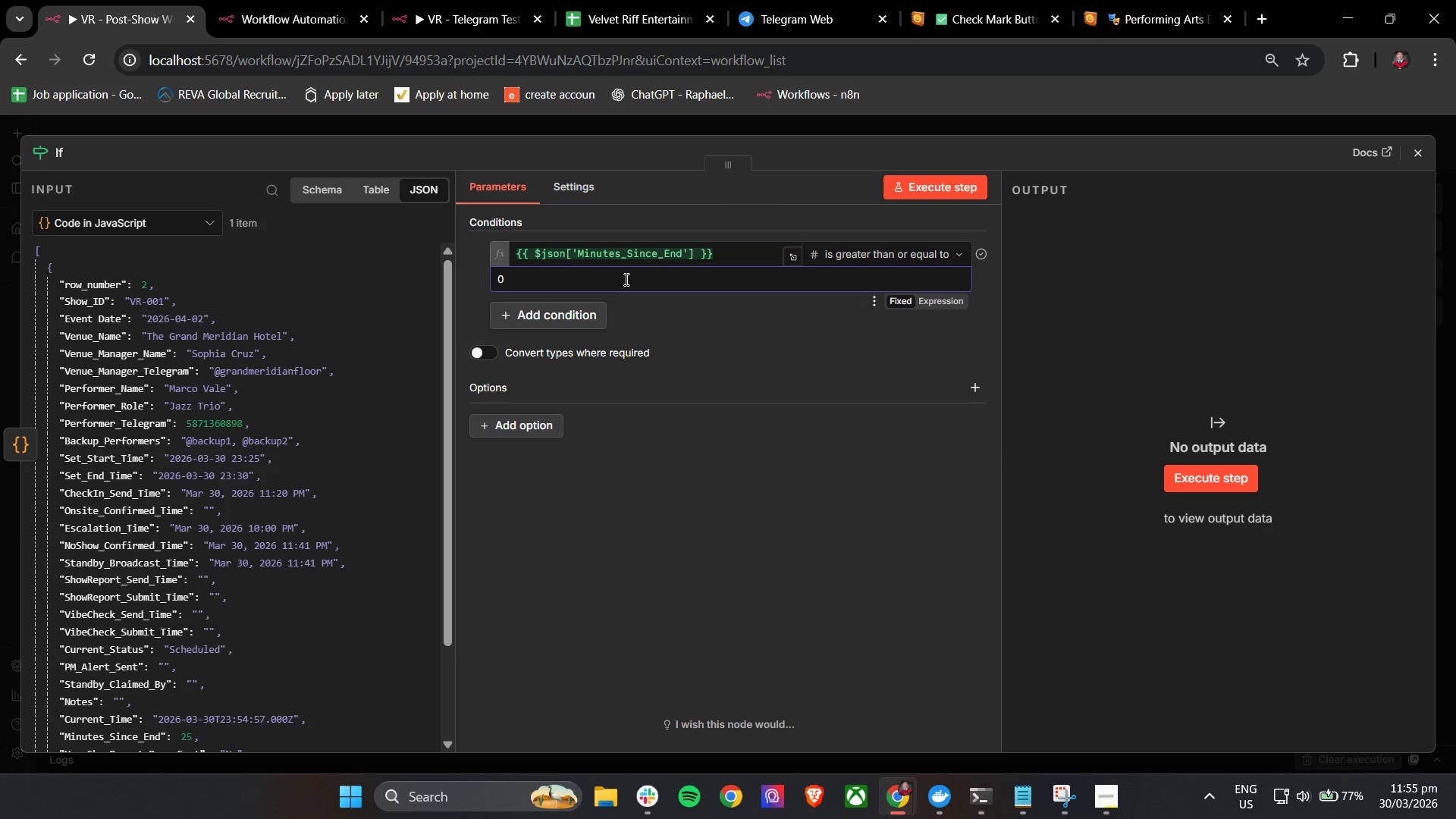 
key(Backspace)
 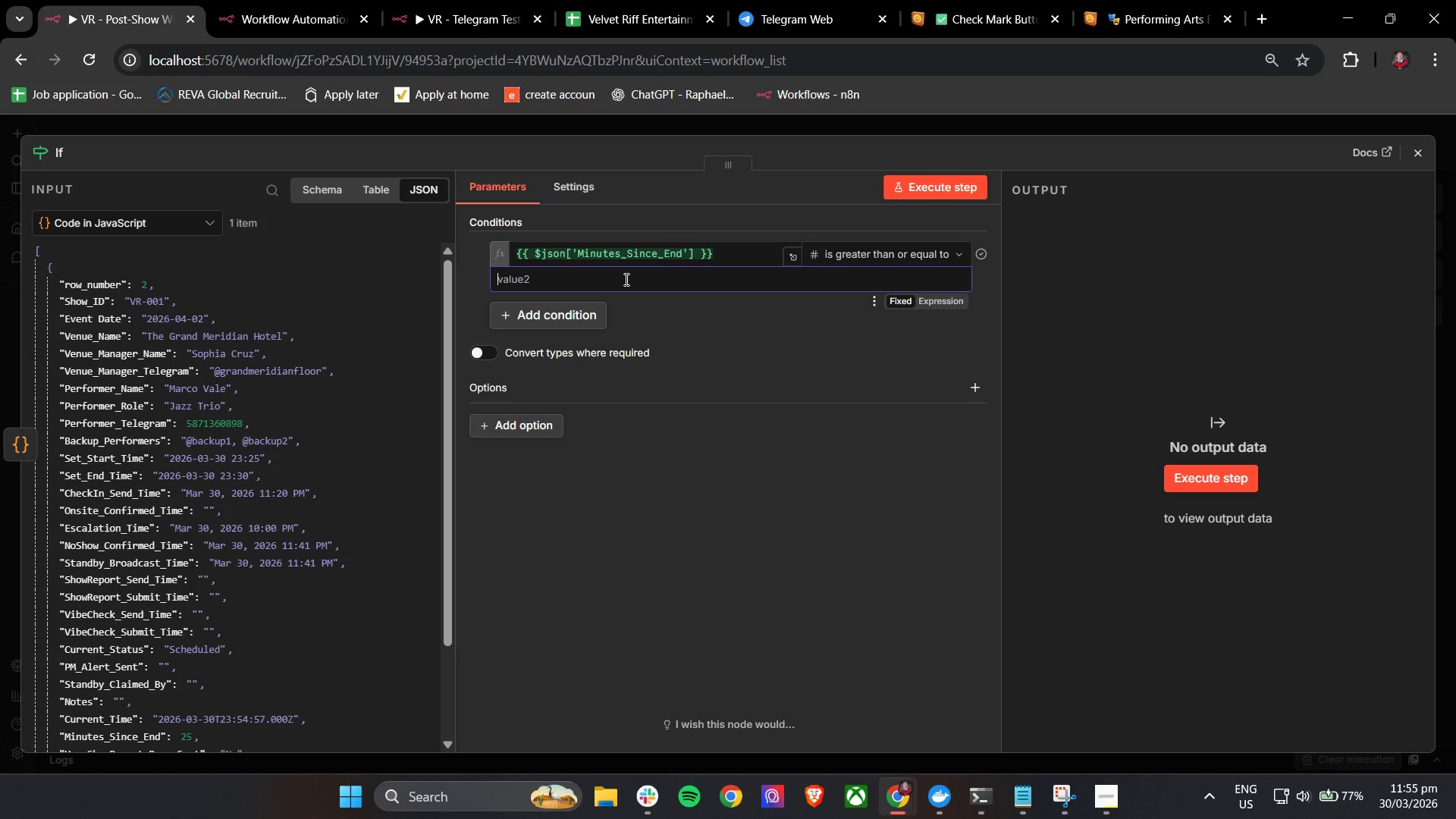 
key(5)
 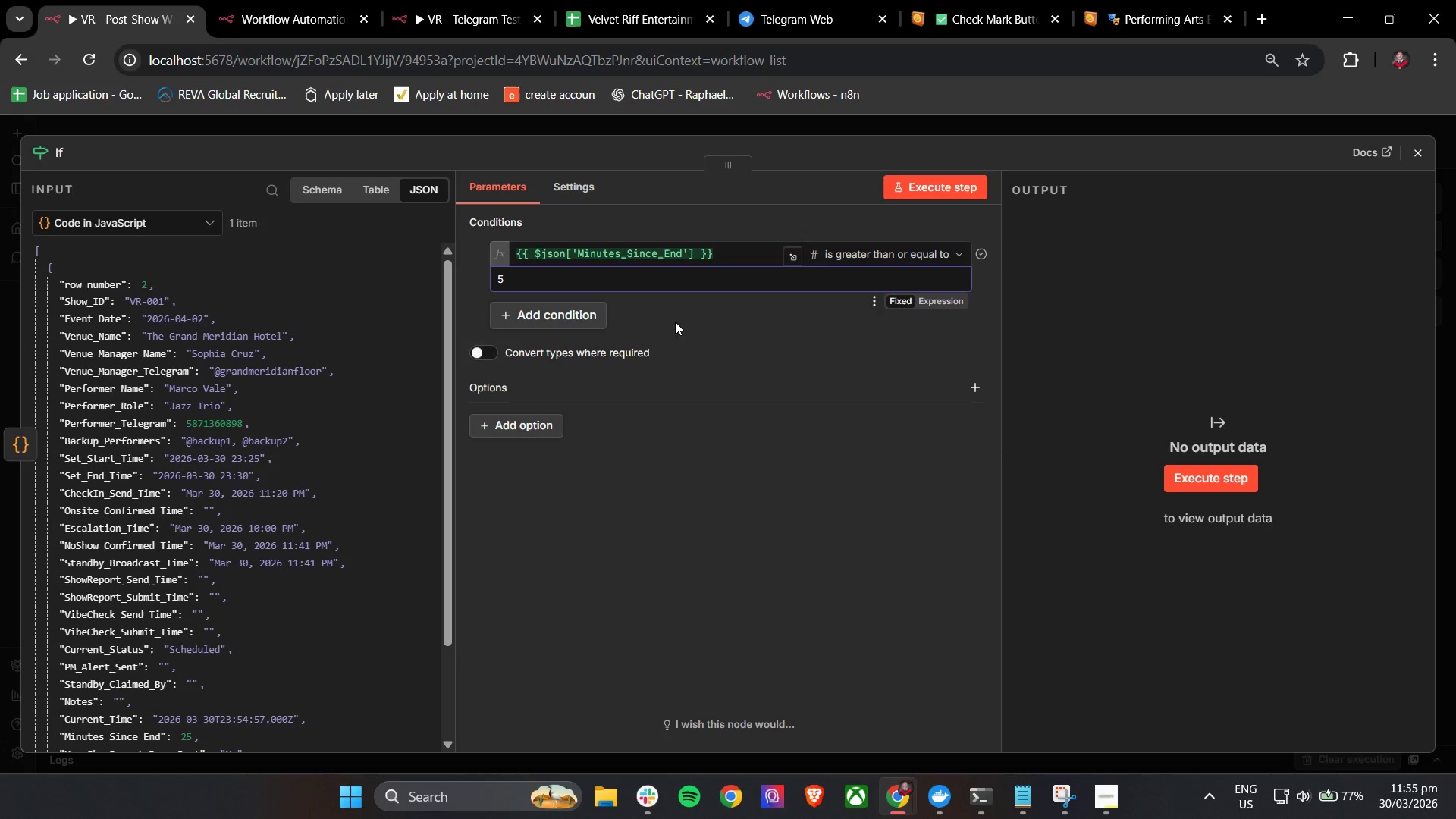 
left_click([675, 322])
 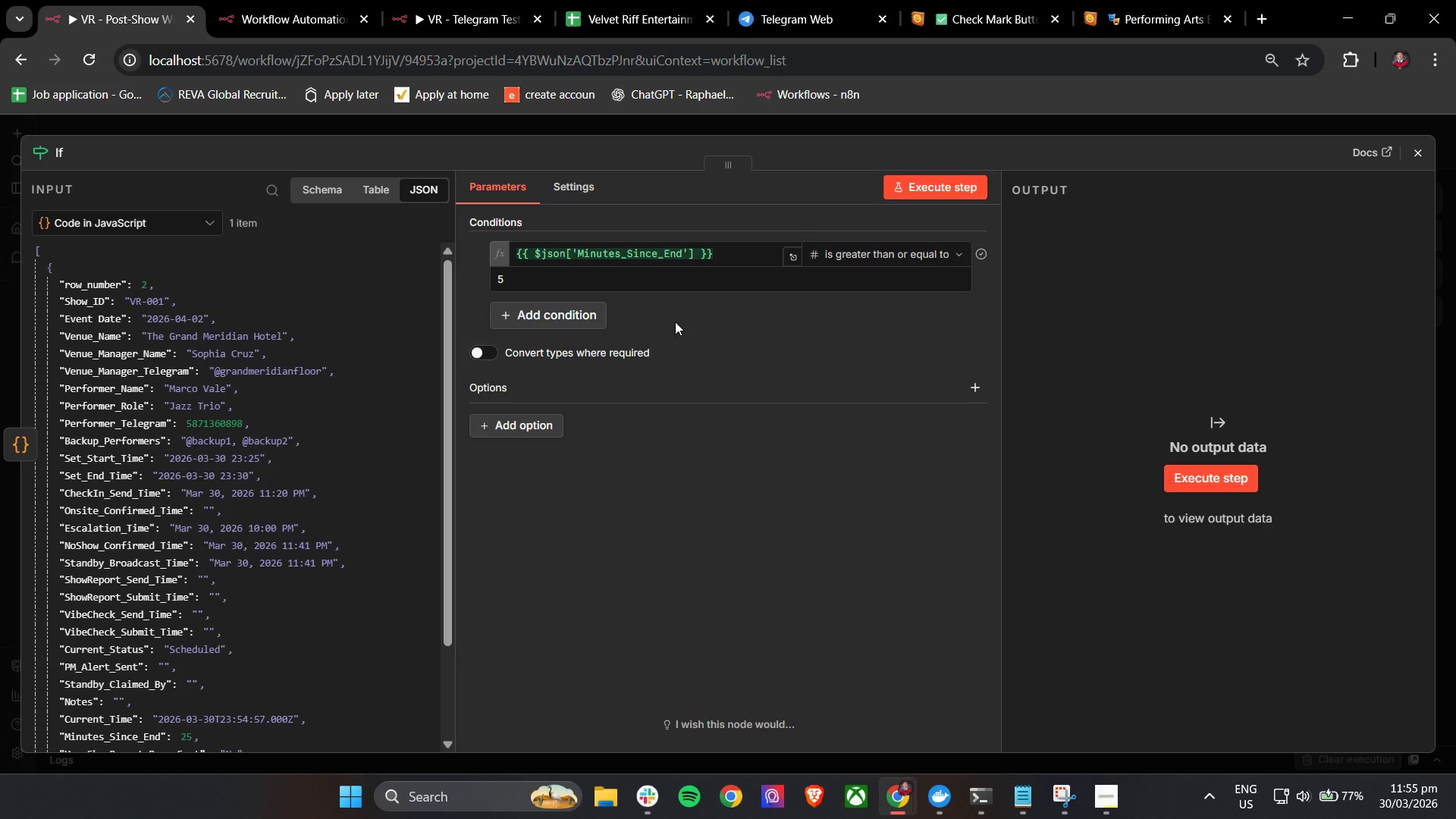 
left_click([544, 314])
 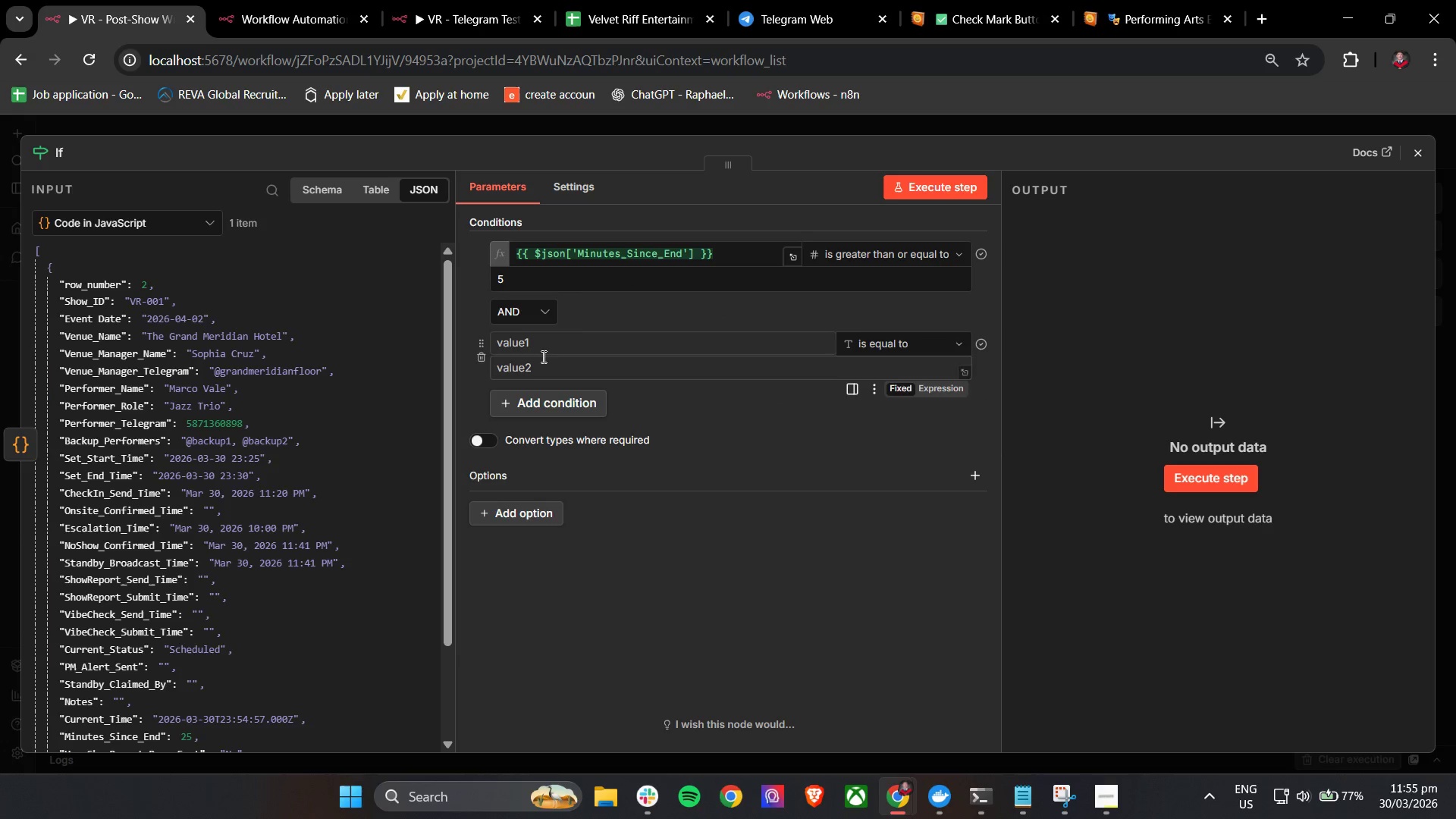 
left_click([542, 351])
 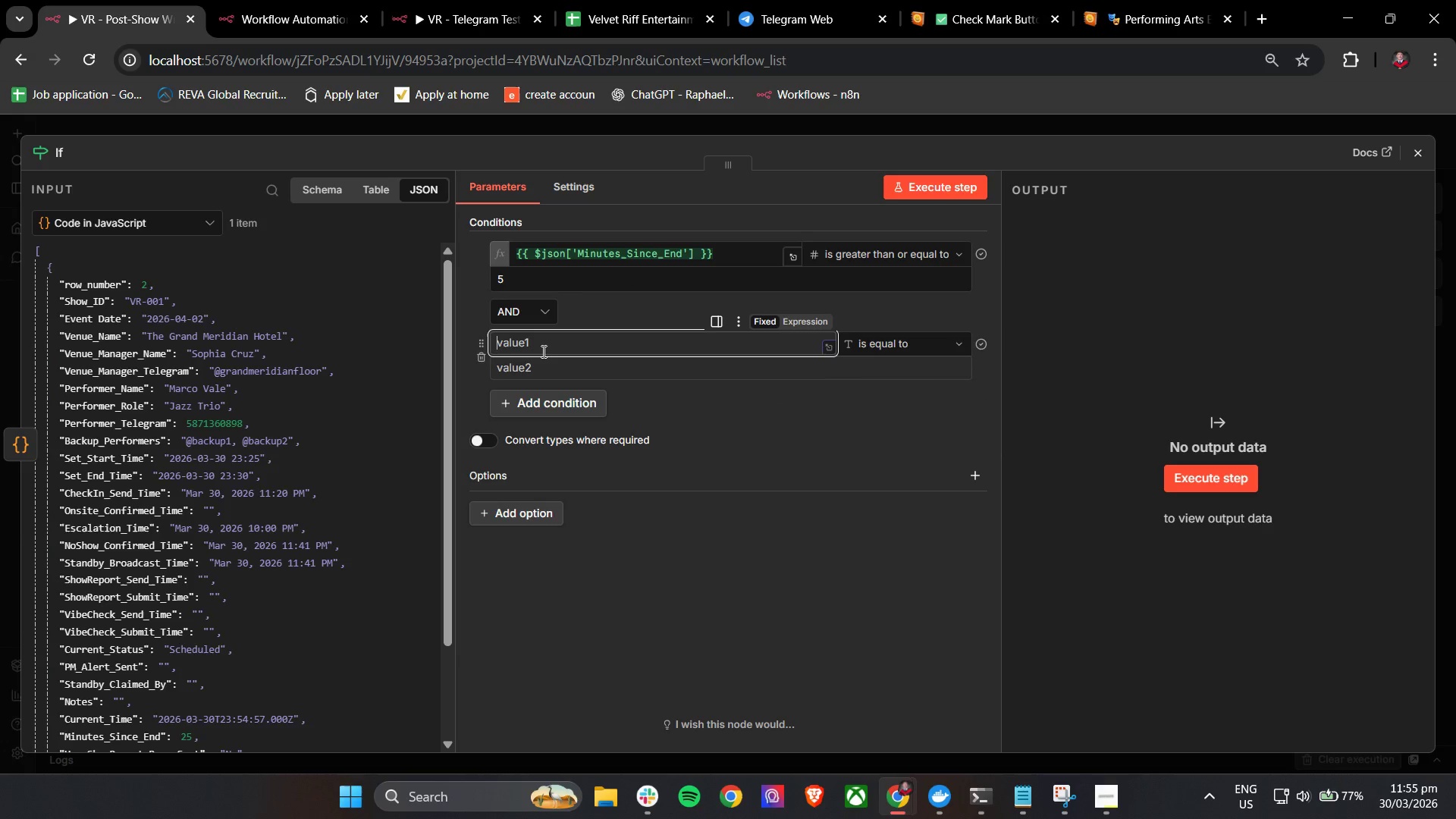 
key(Shift+BracketLeft)
 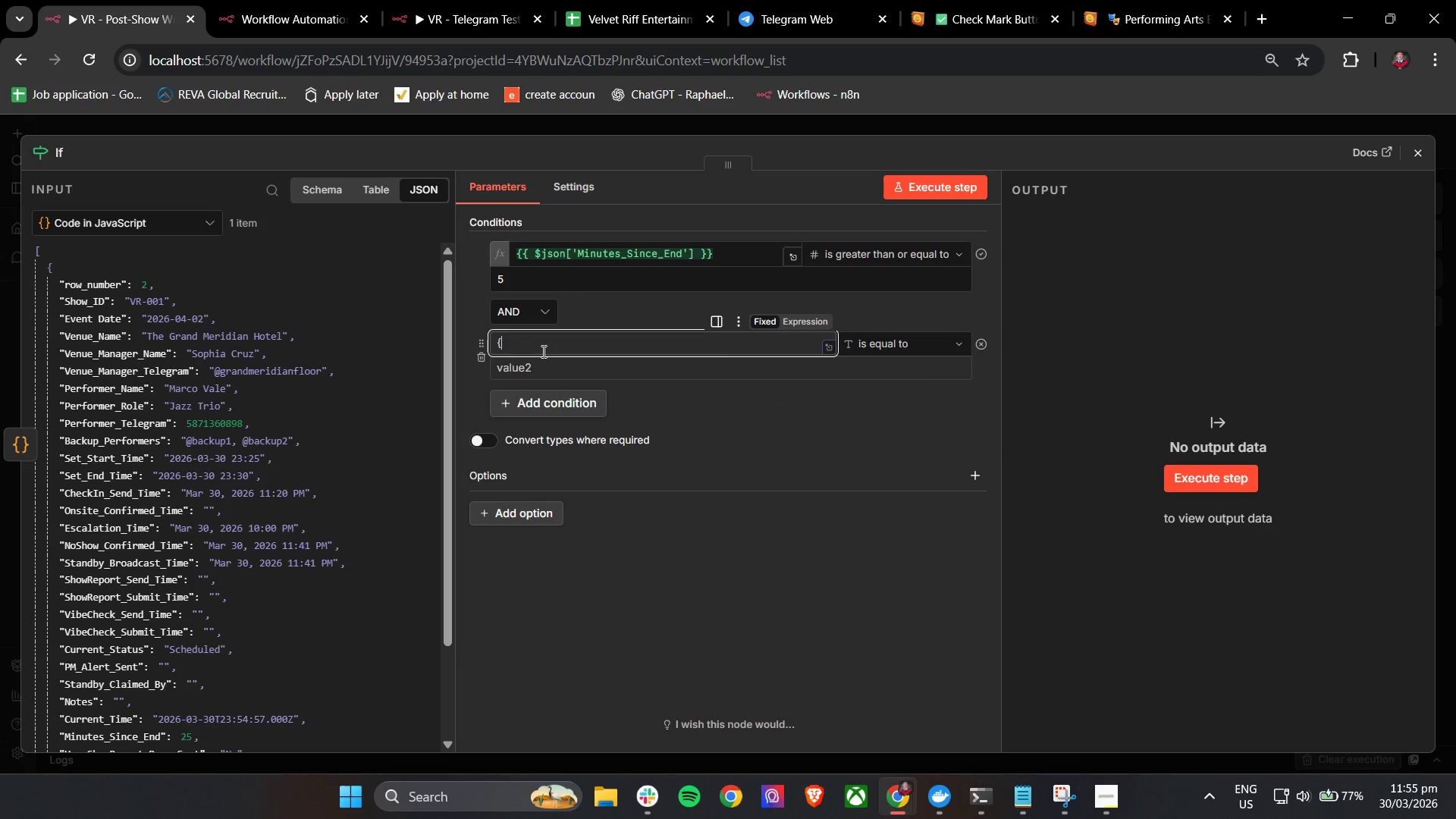 
key(Shift+BracketLeft)
 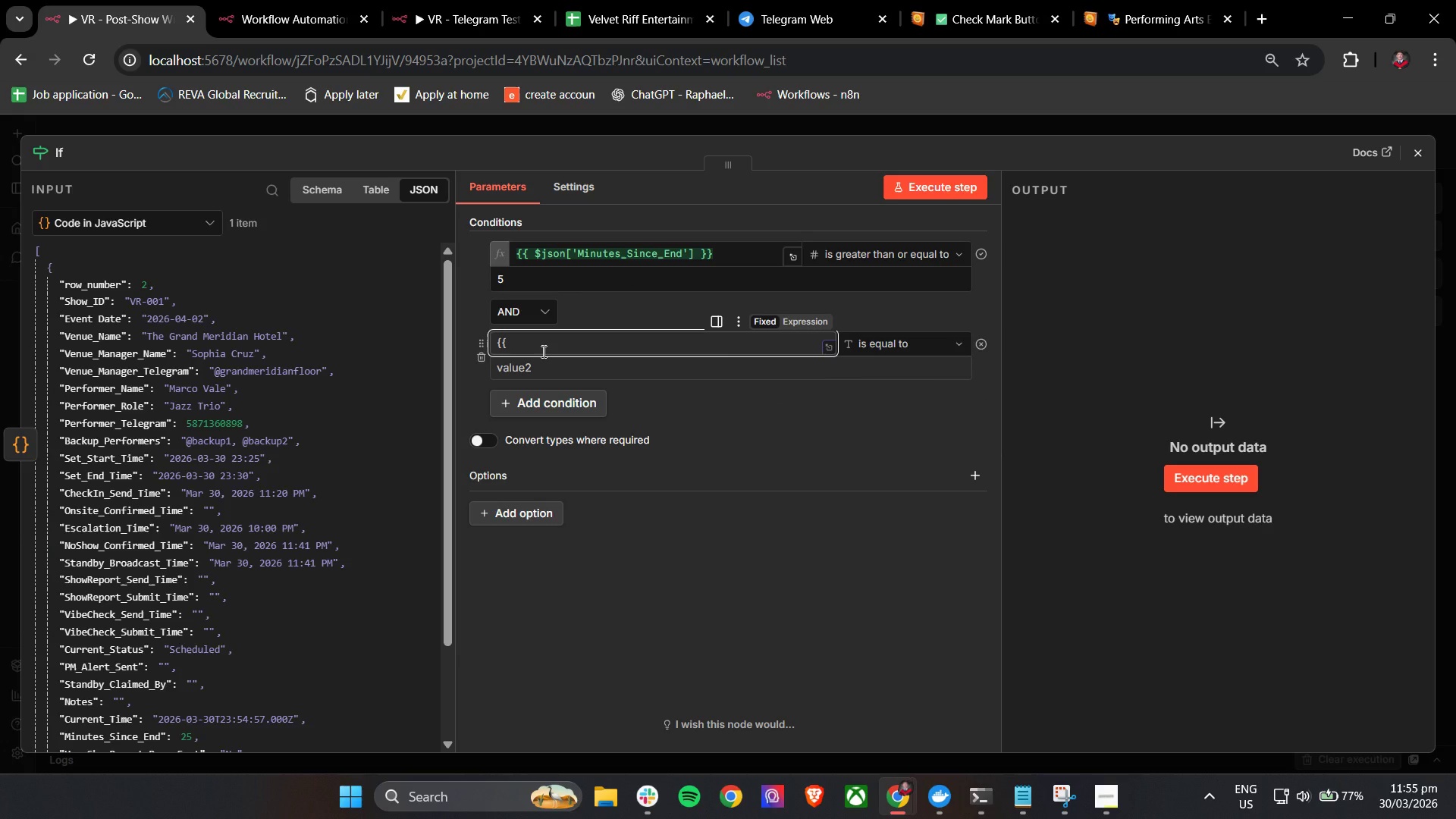 
key(Space)
 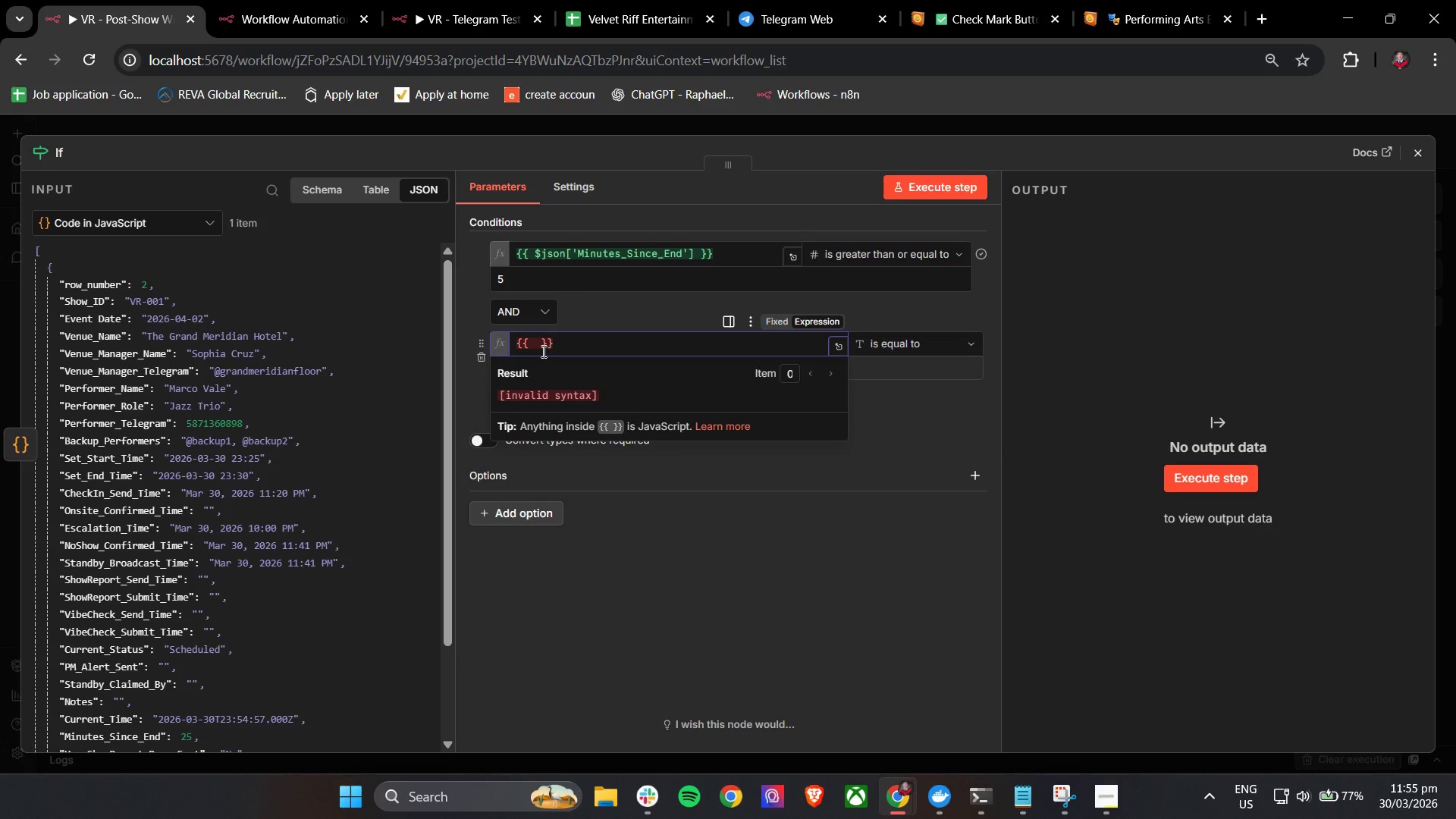 
key(4)
 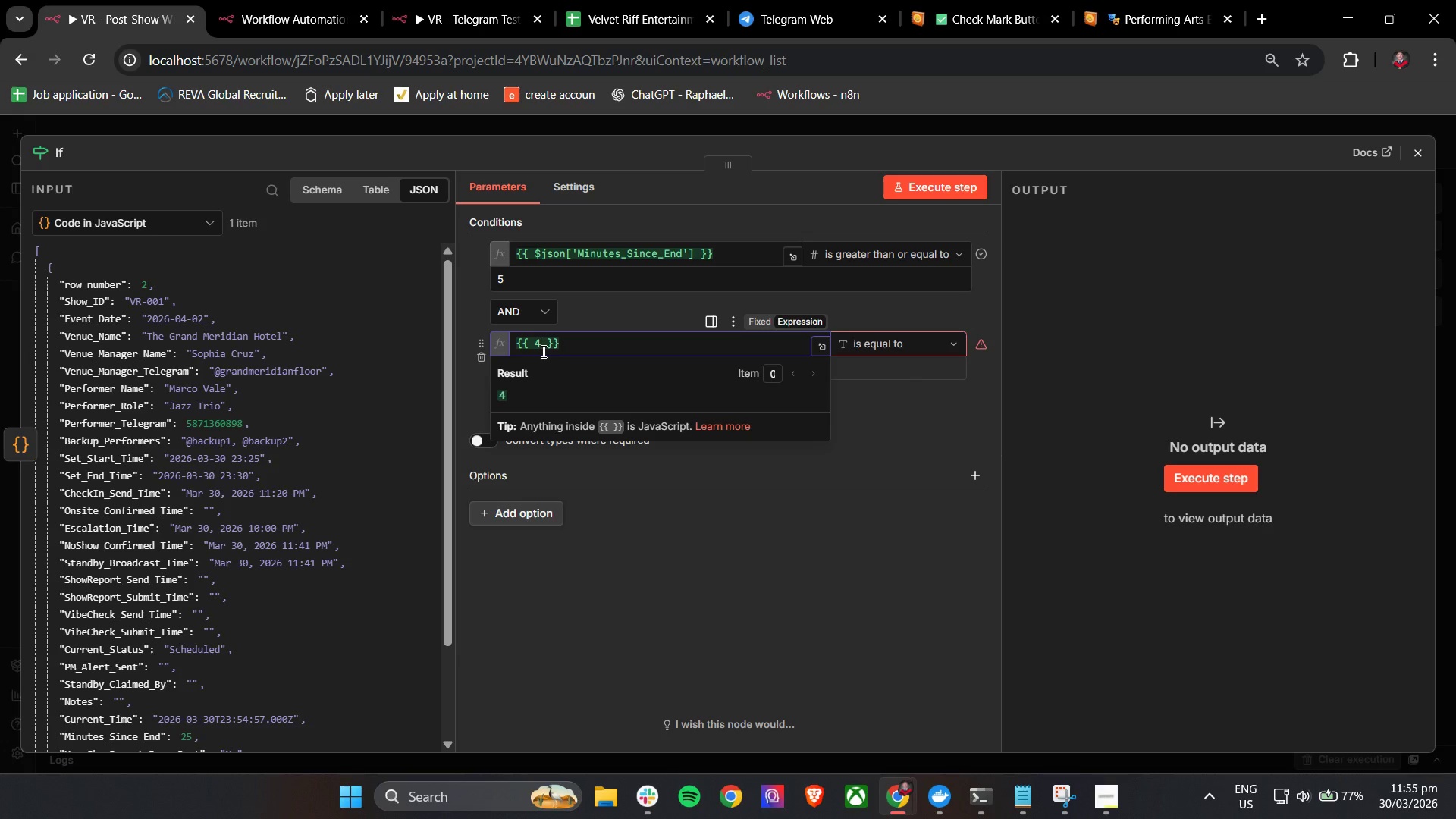 
key(Backspace)
 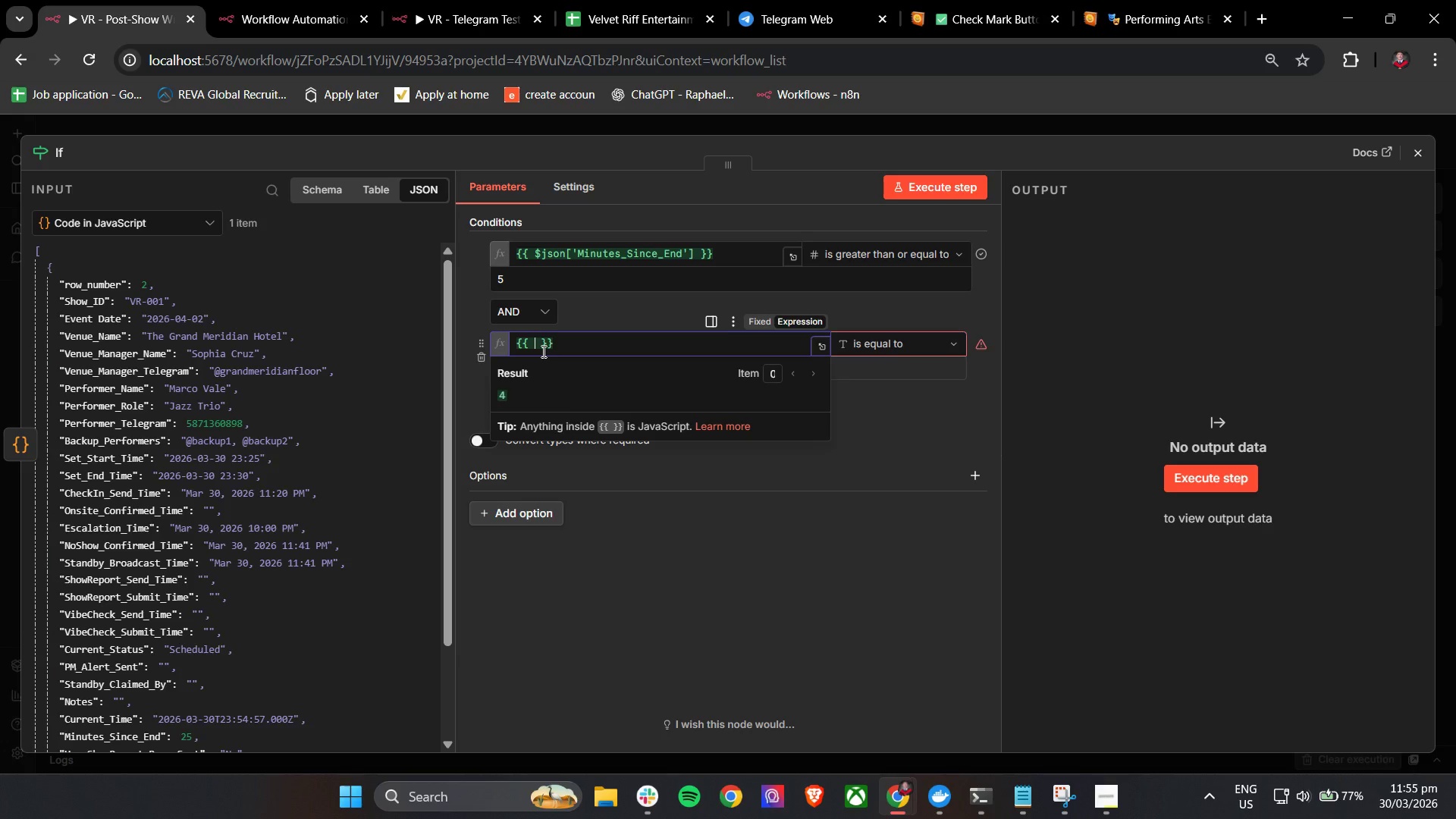 
key(Shift+4)
 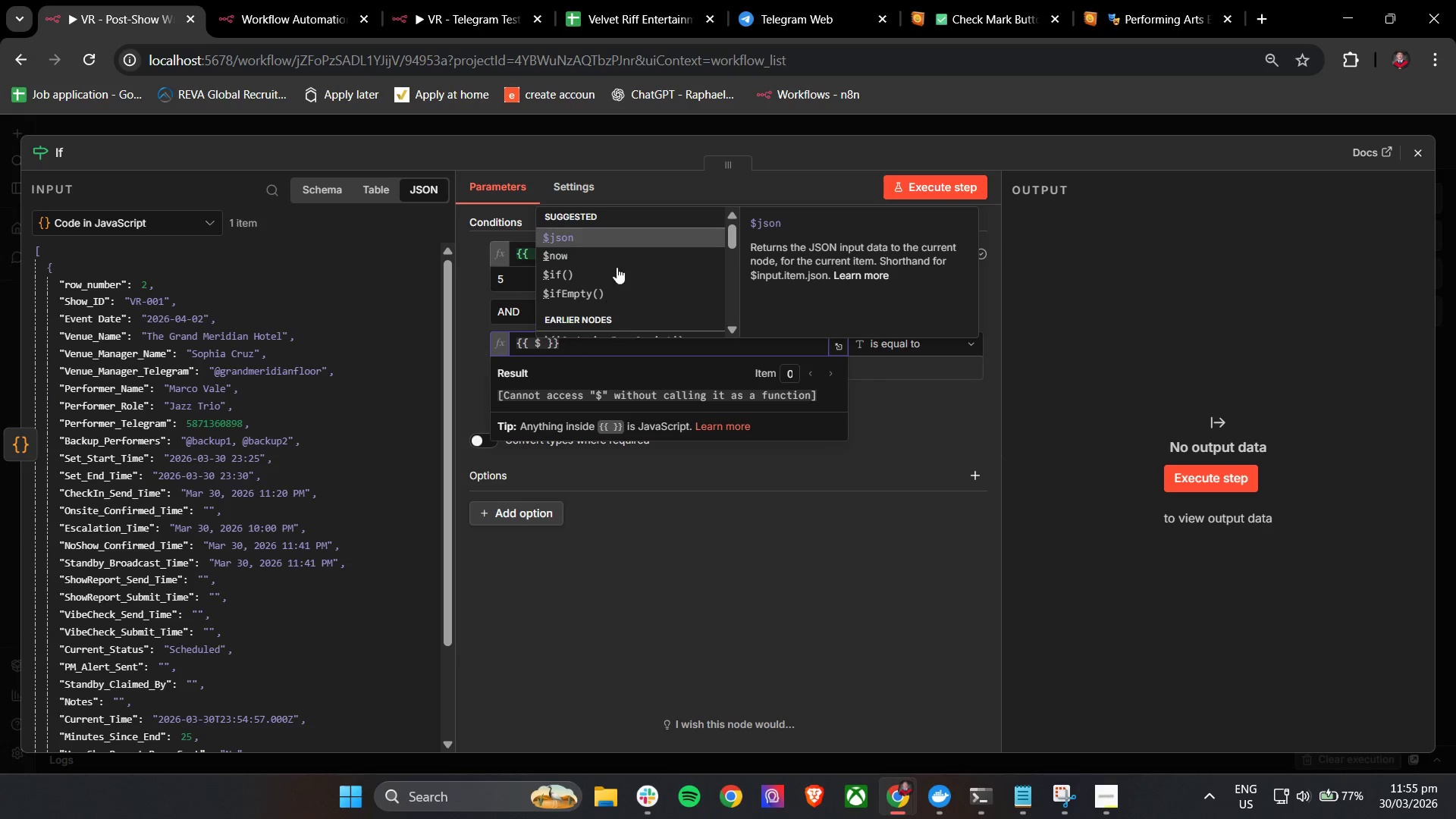 
left_click([620, 243])
 